 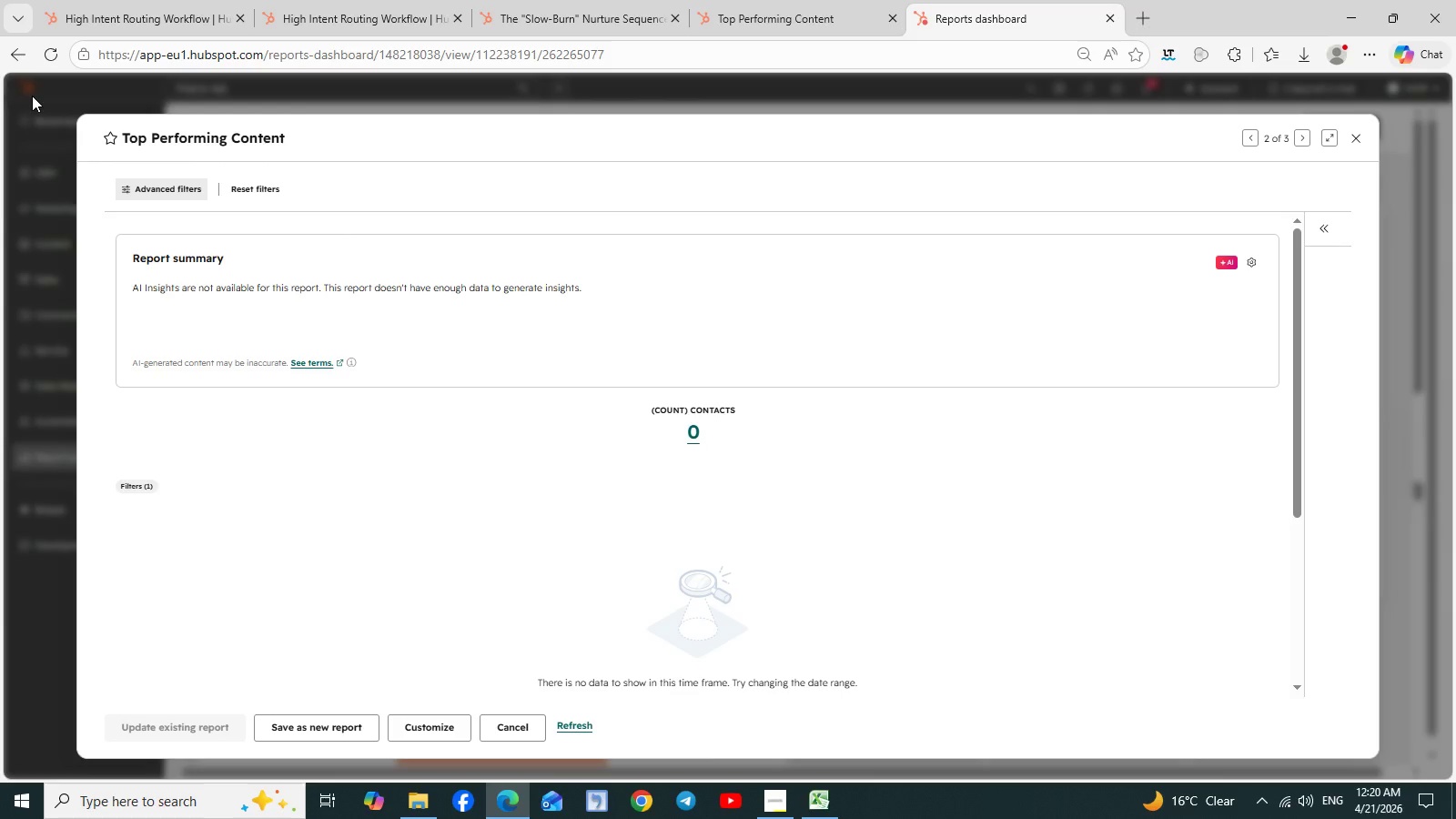 
left_click([1360, 141])
 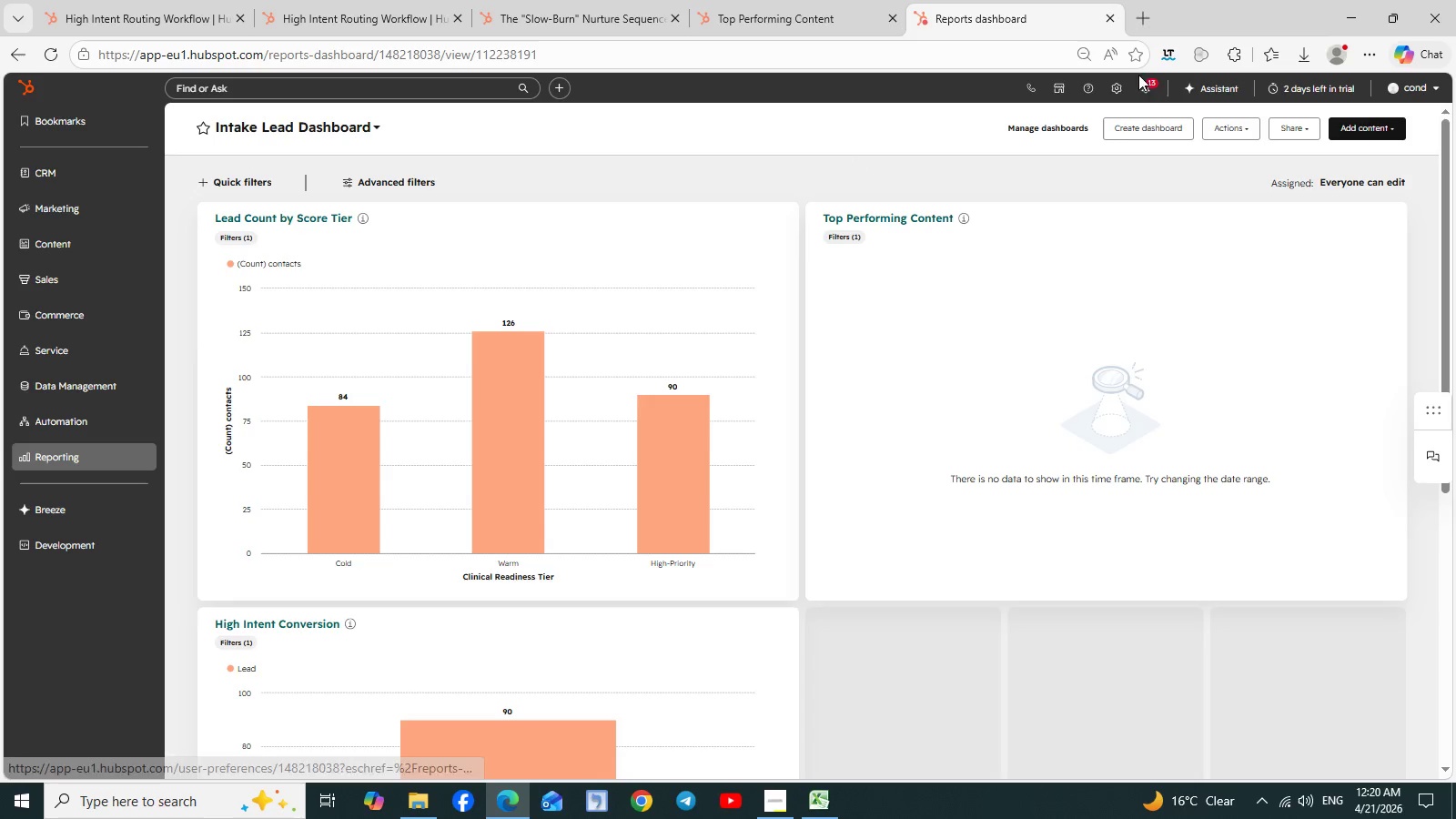 
left_click([1112, 91])
 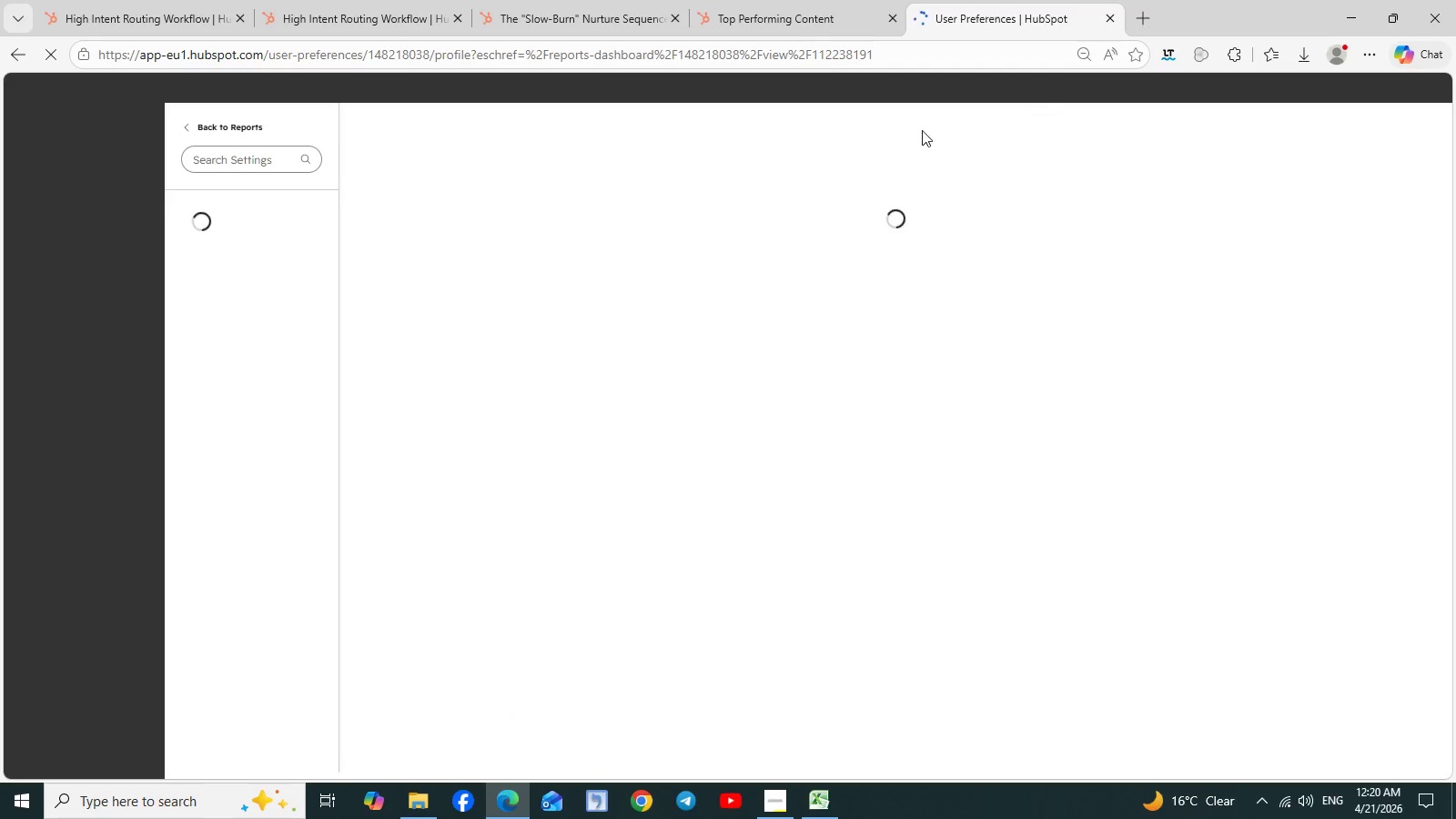 
left_click([800, 0])
 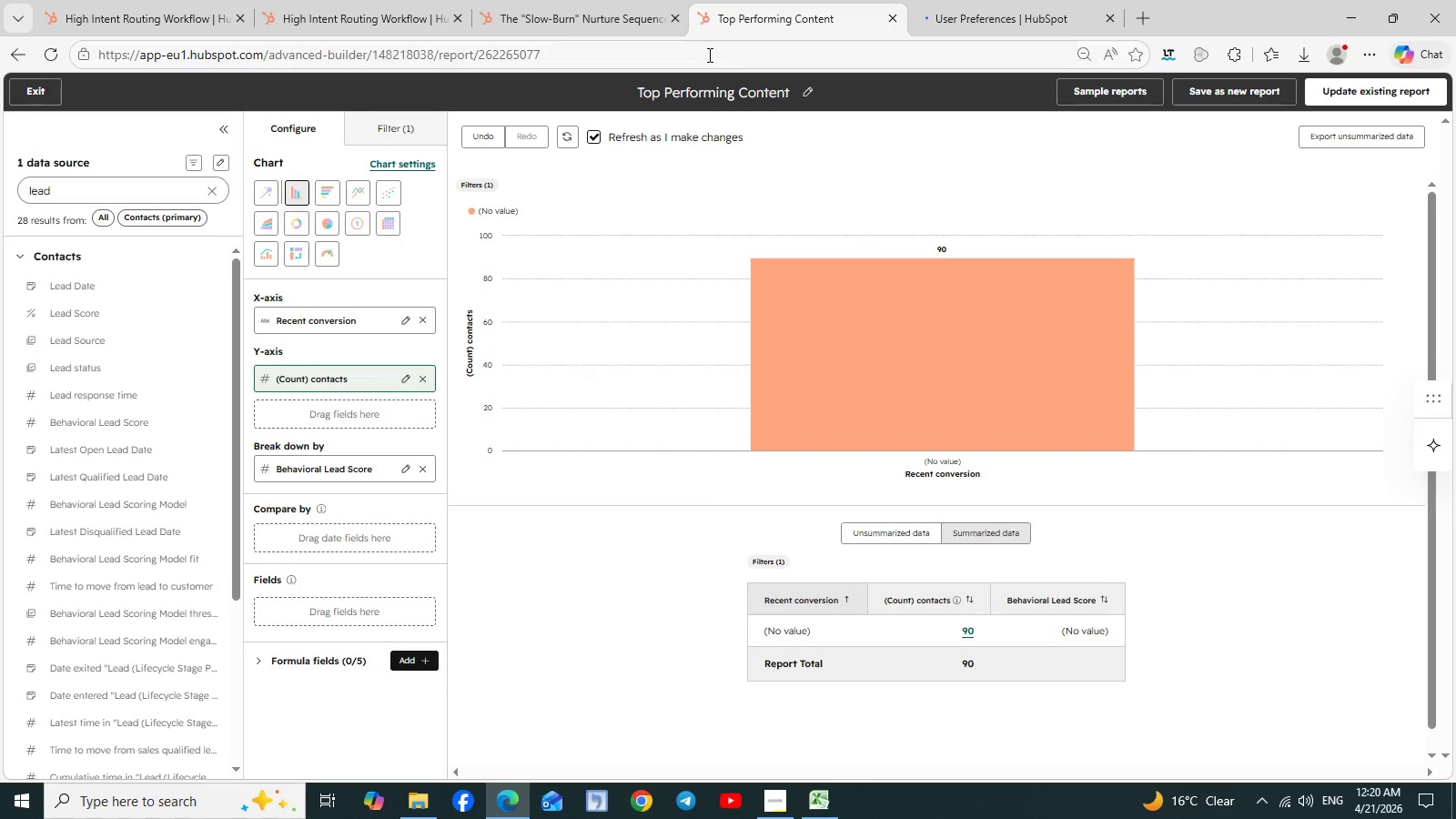 
wait(7.55)
 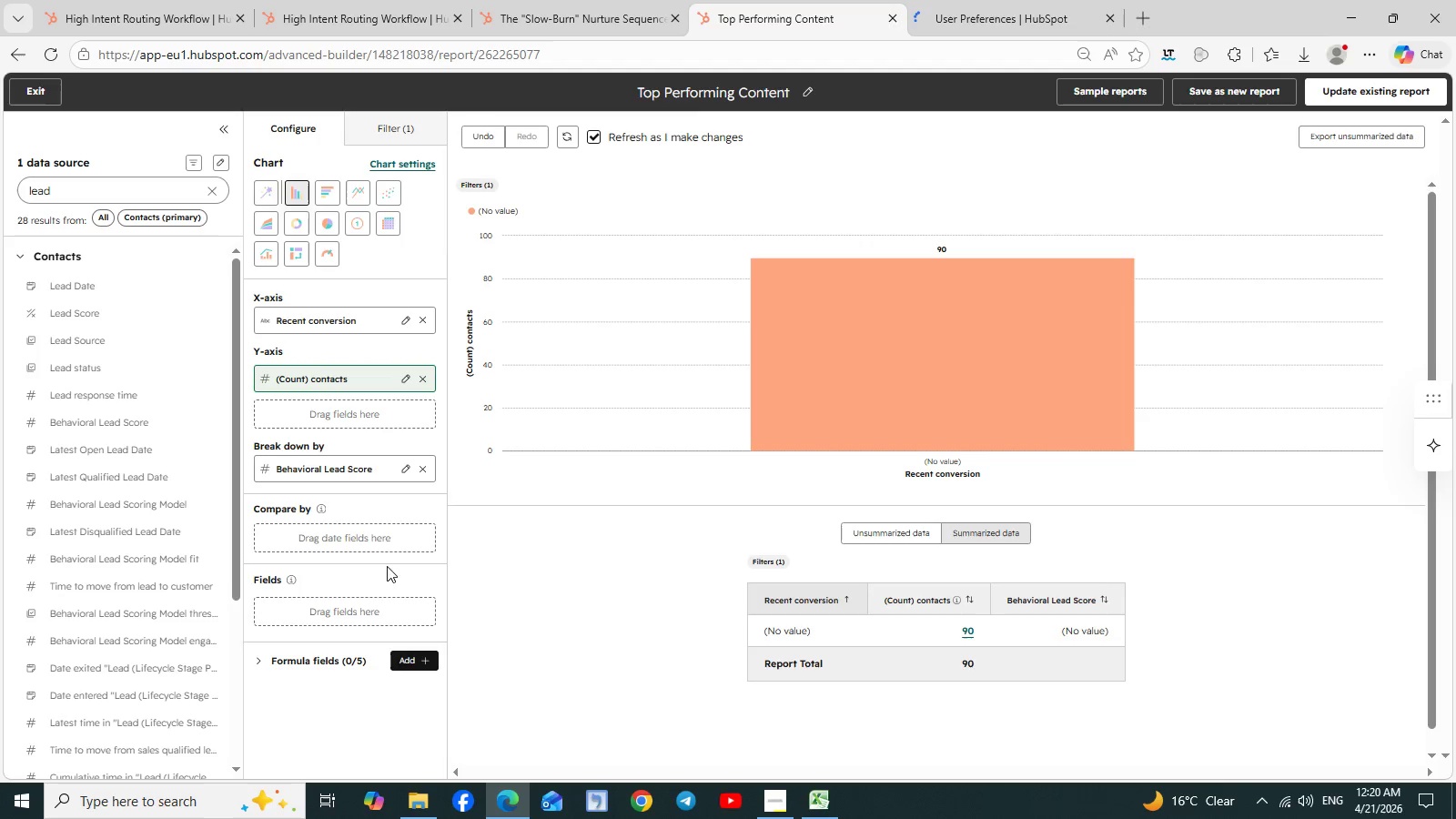 
mouse_move([622, 4])
 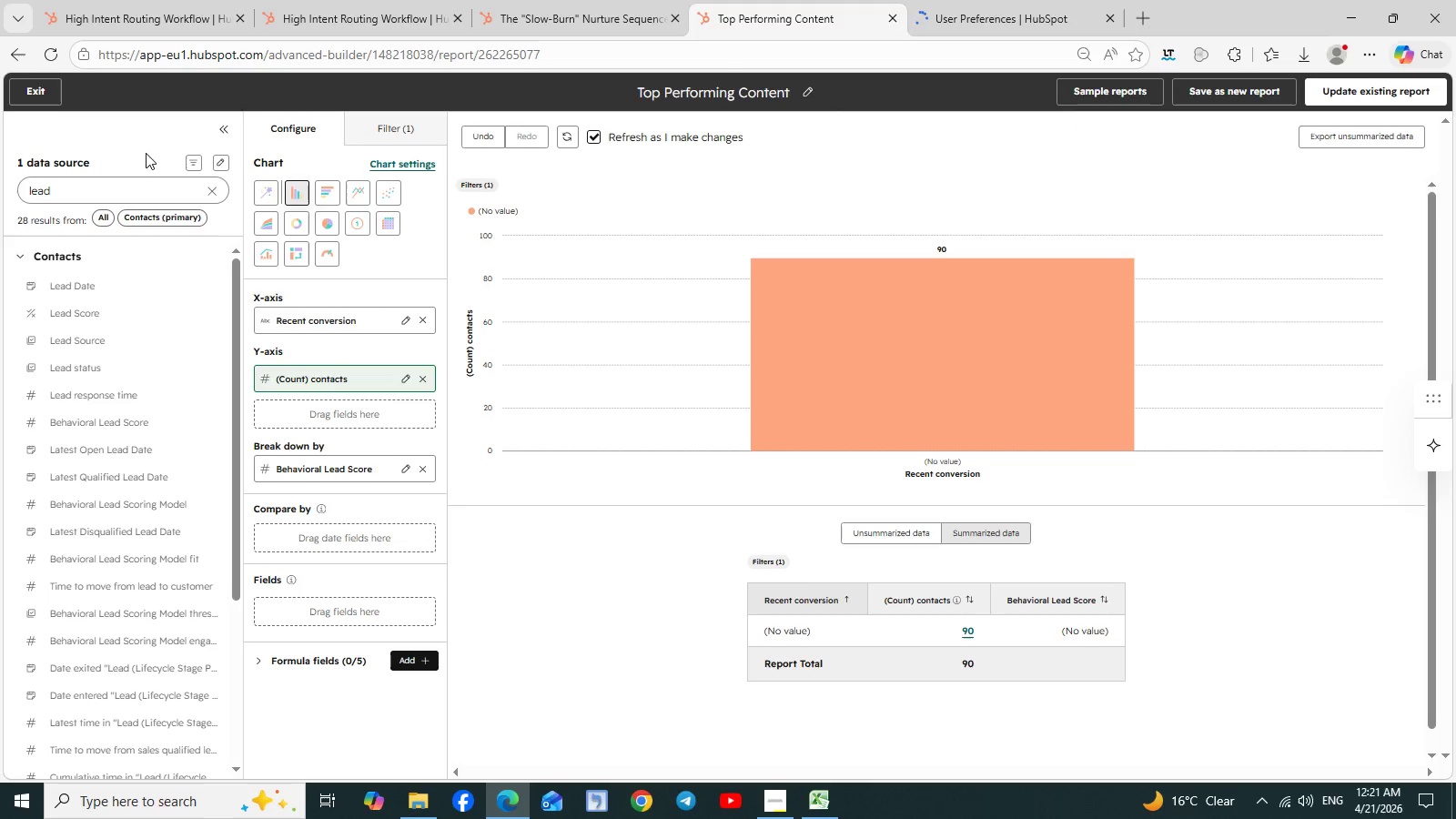 
left_click([26, 95])
 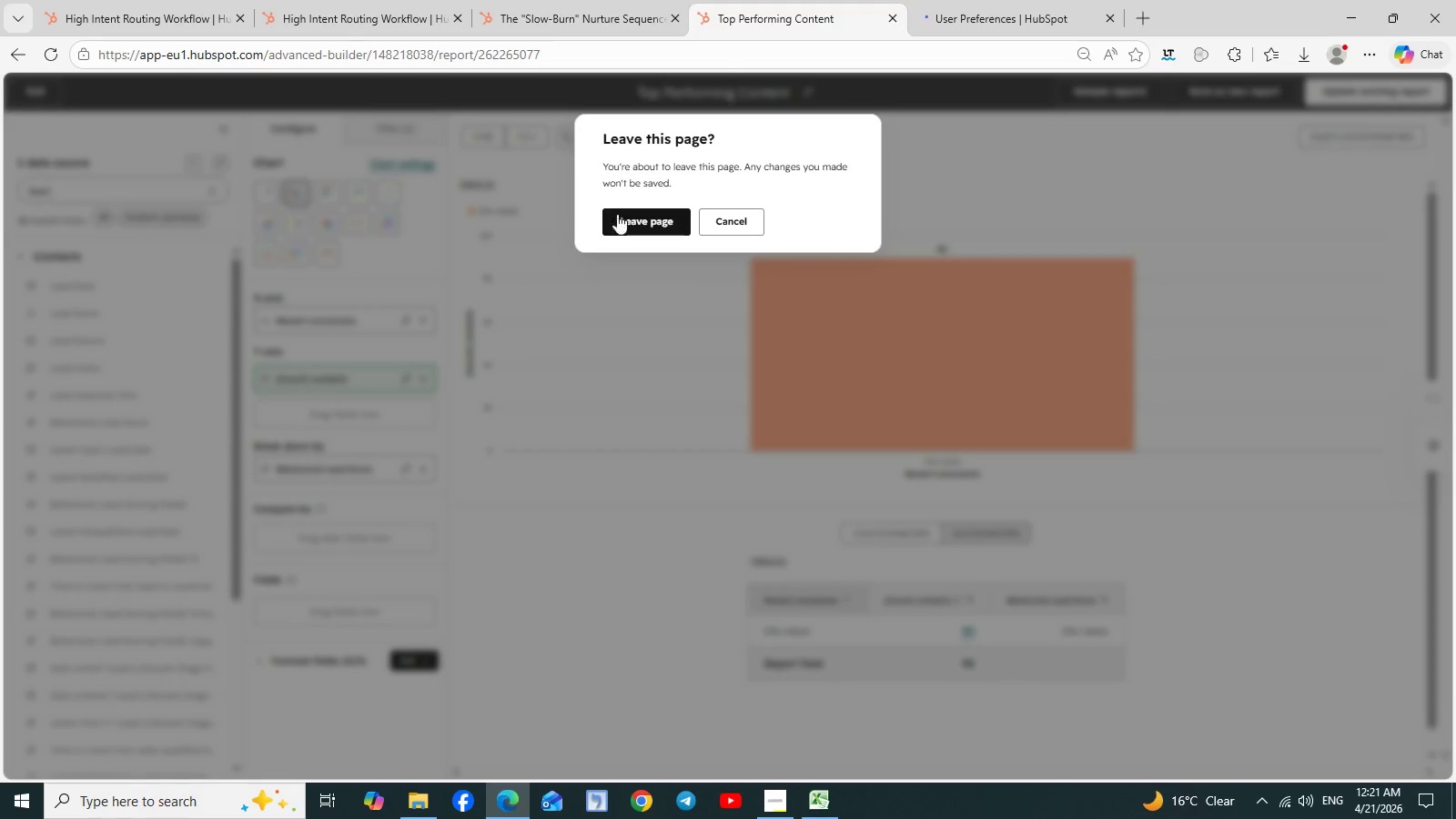 
left_click([635, 219])
 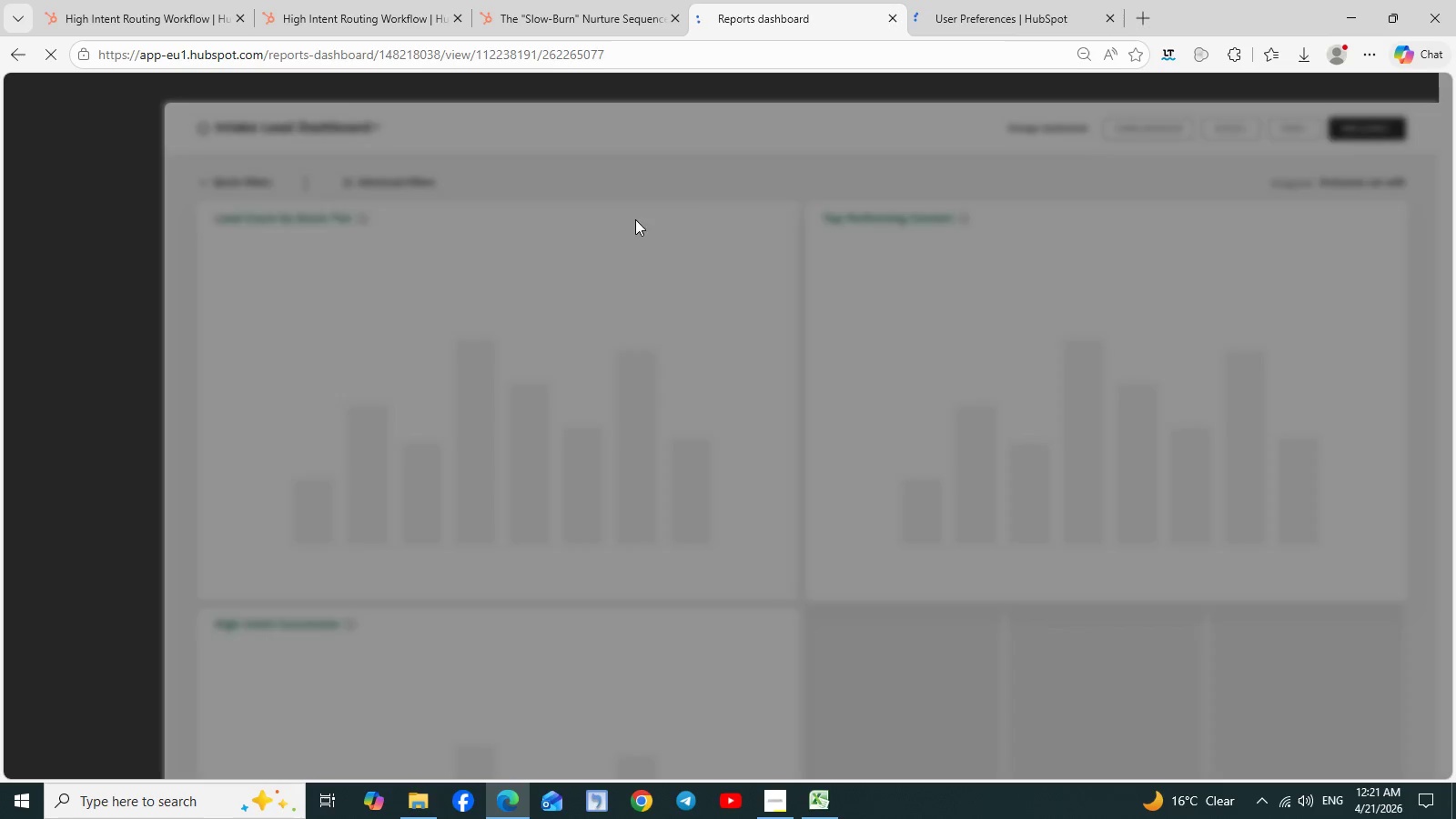 
wait(9.75)
 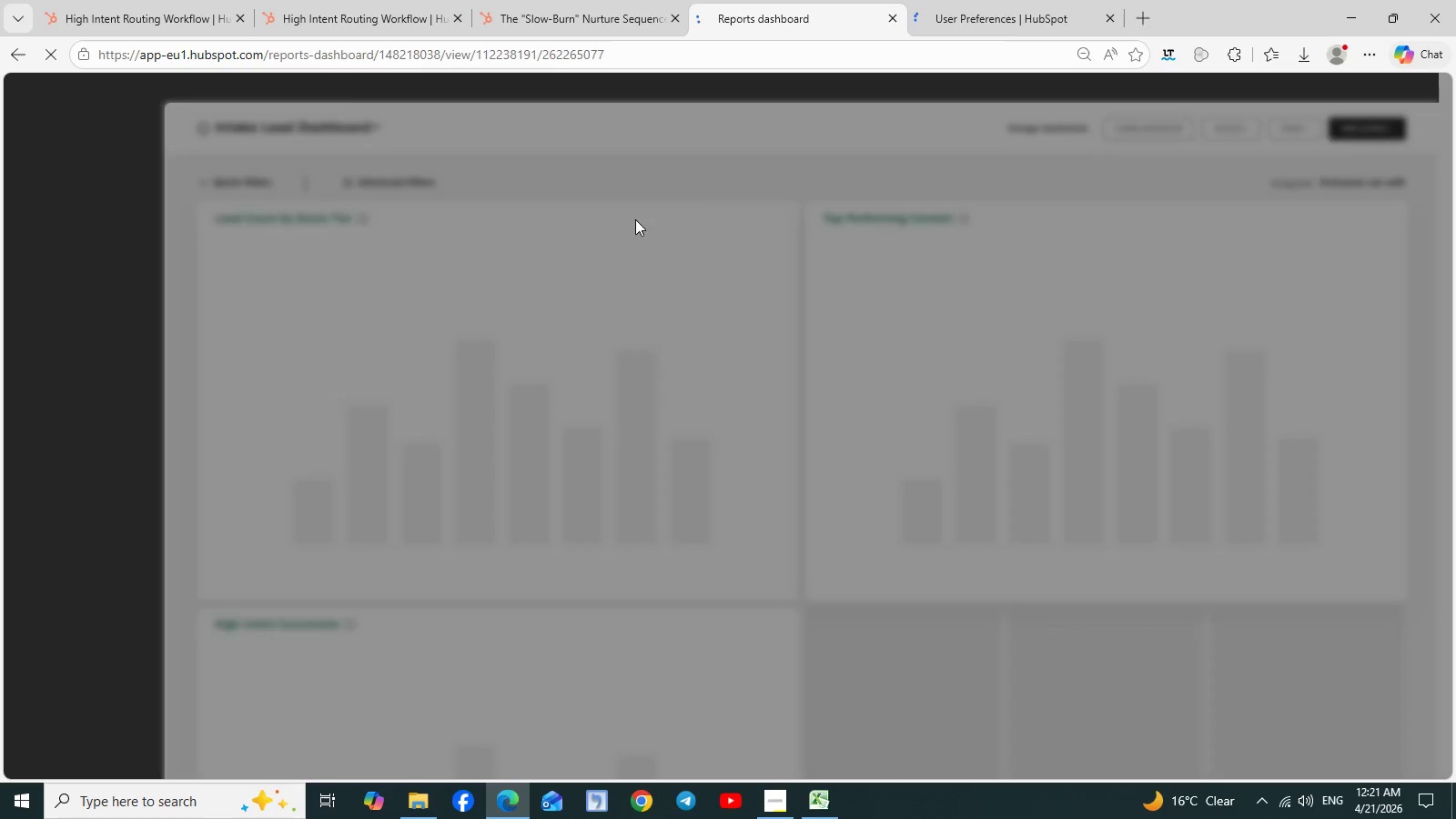 
left_click([1350, 140])
 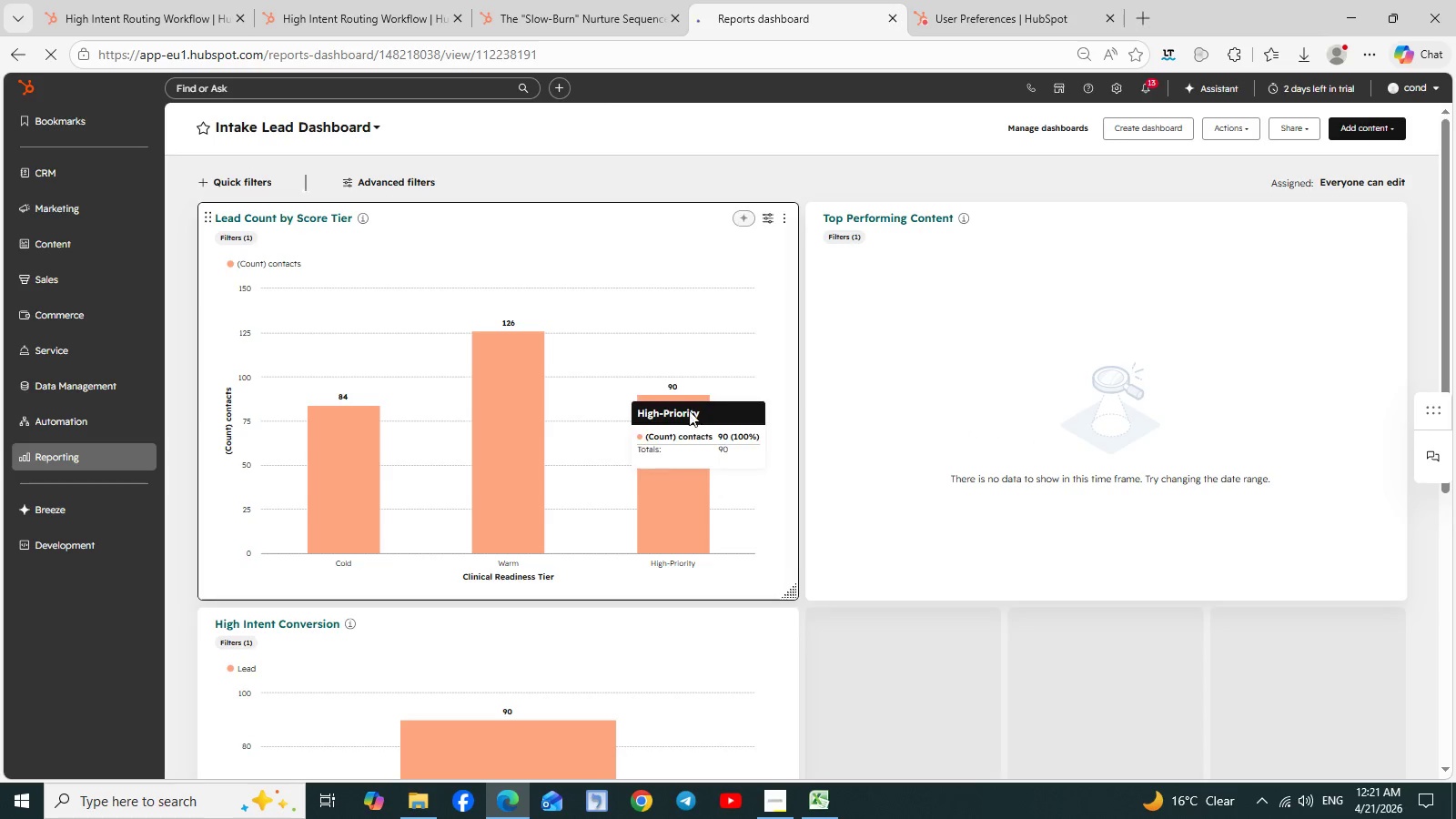 
scroll: coordinate [920, 485], scroll_direction: down, amount: 3.0
 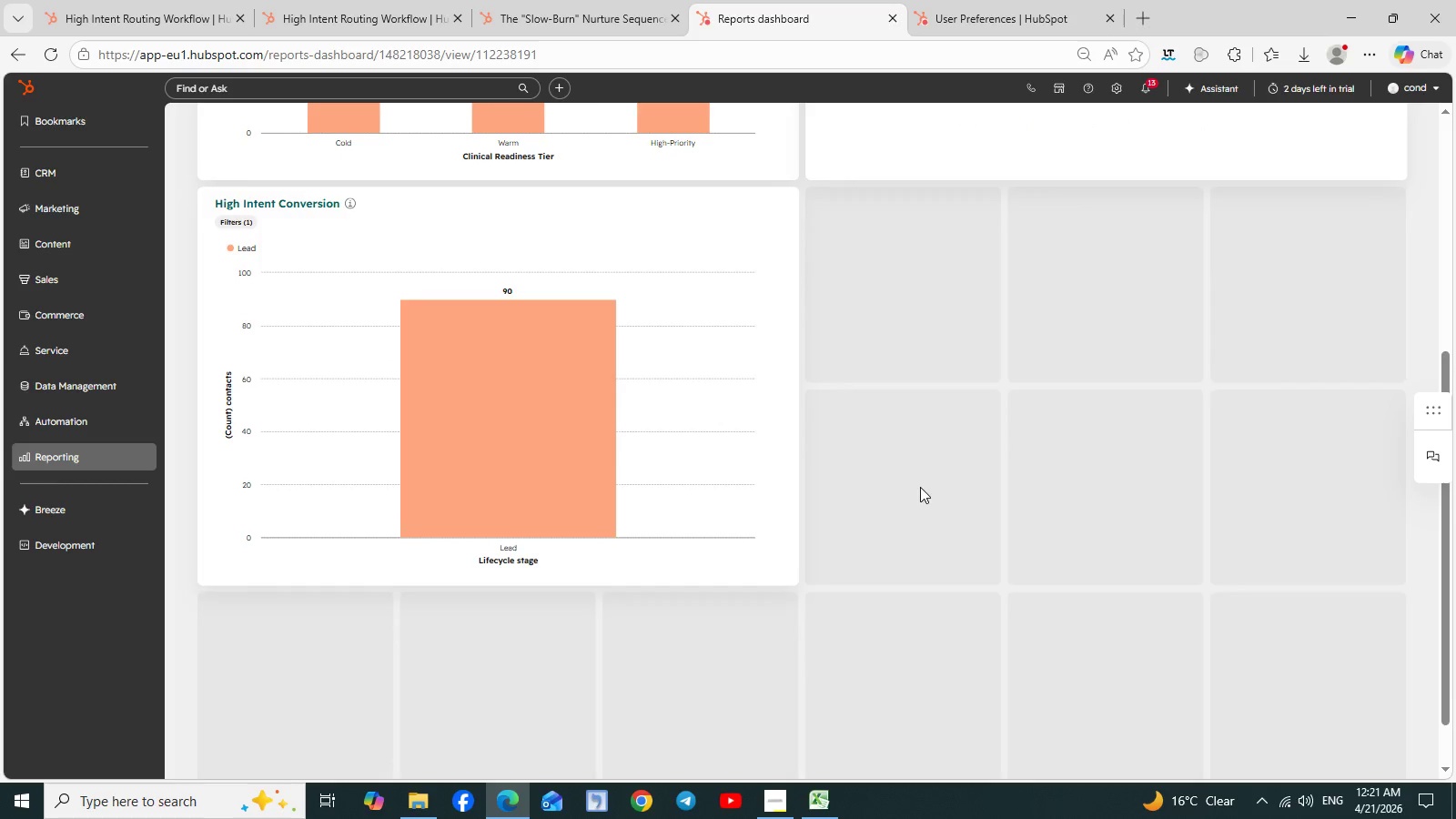 
scroll: coordinate [920, 487], scroll_direction: up, amount: 7.0
 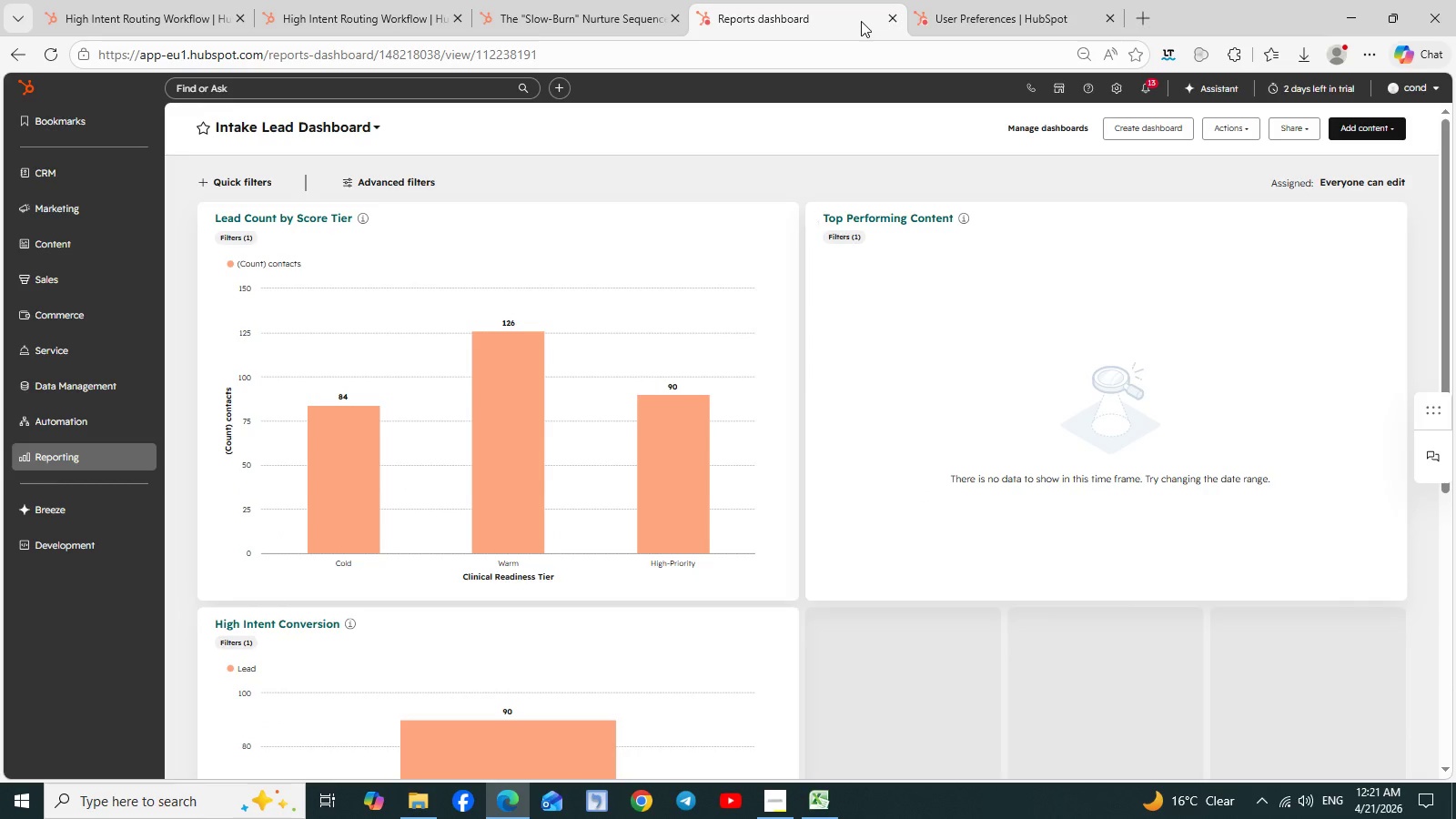 
left_click([1008, 6])
 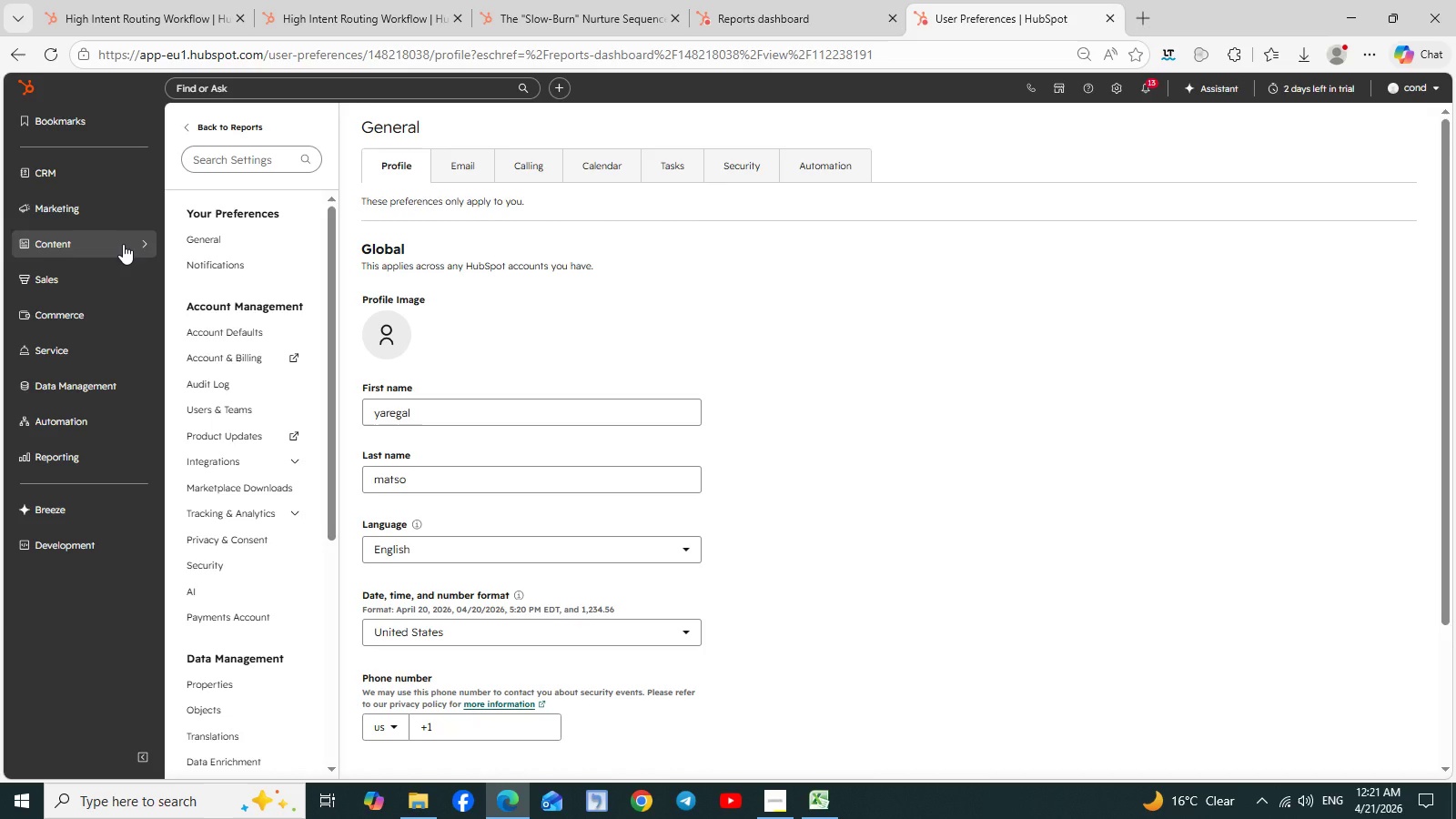 
left_click([143, 244])
 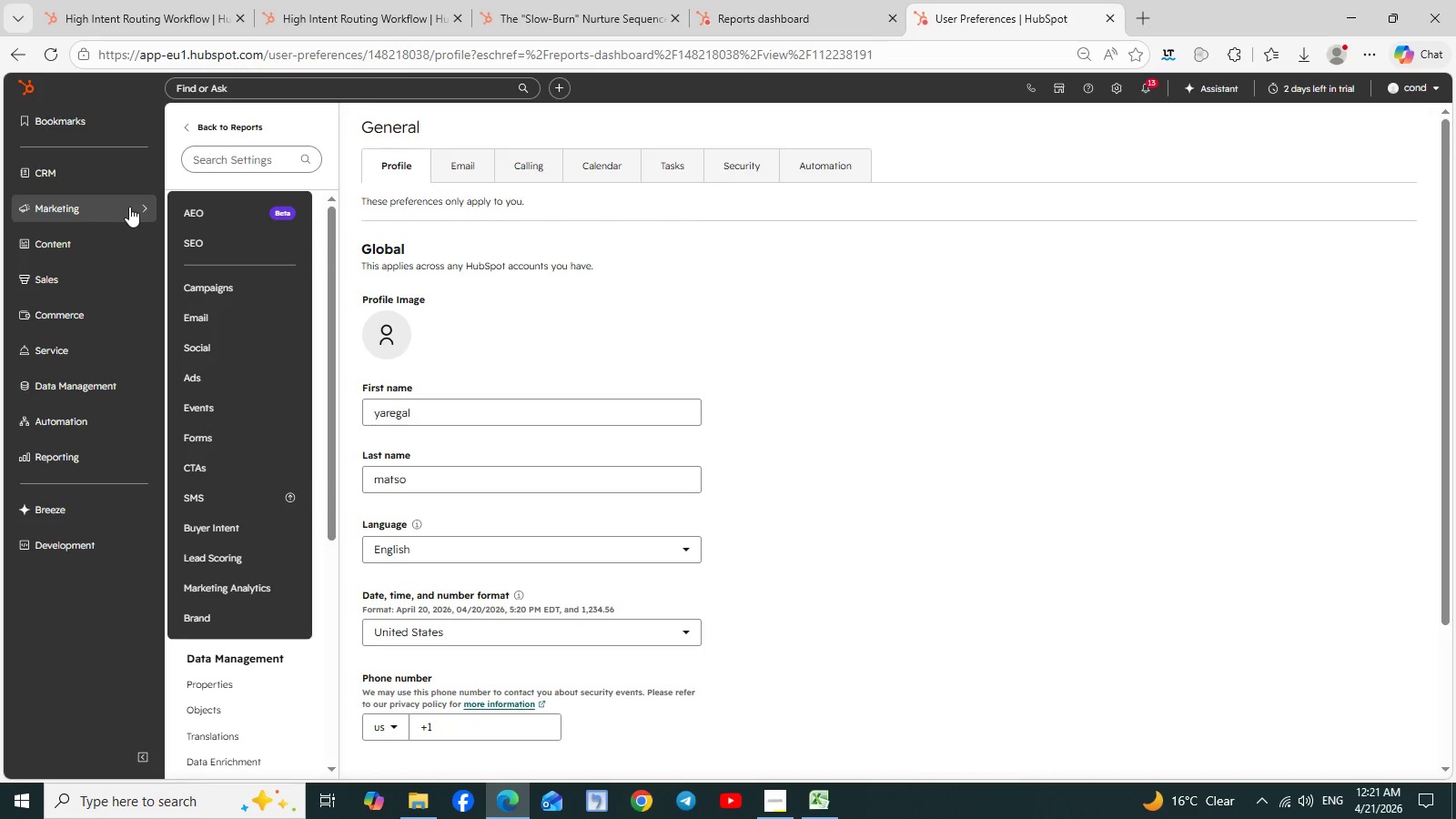 
wait(7.71)
 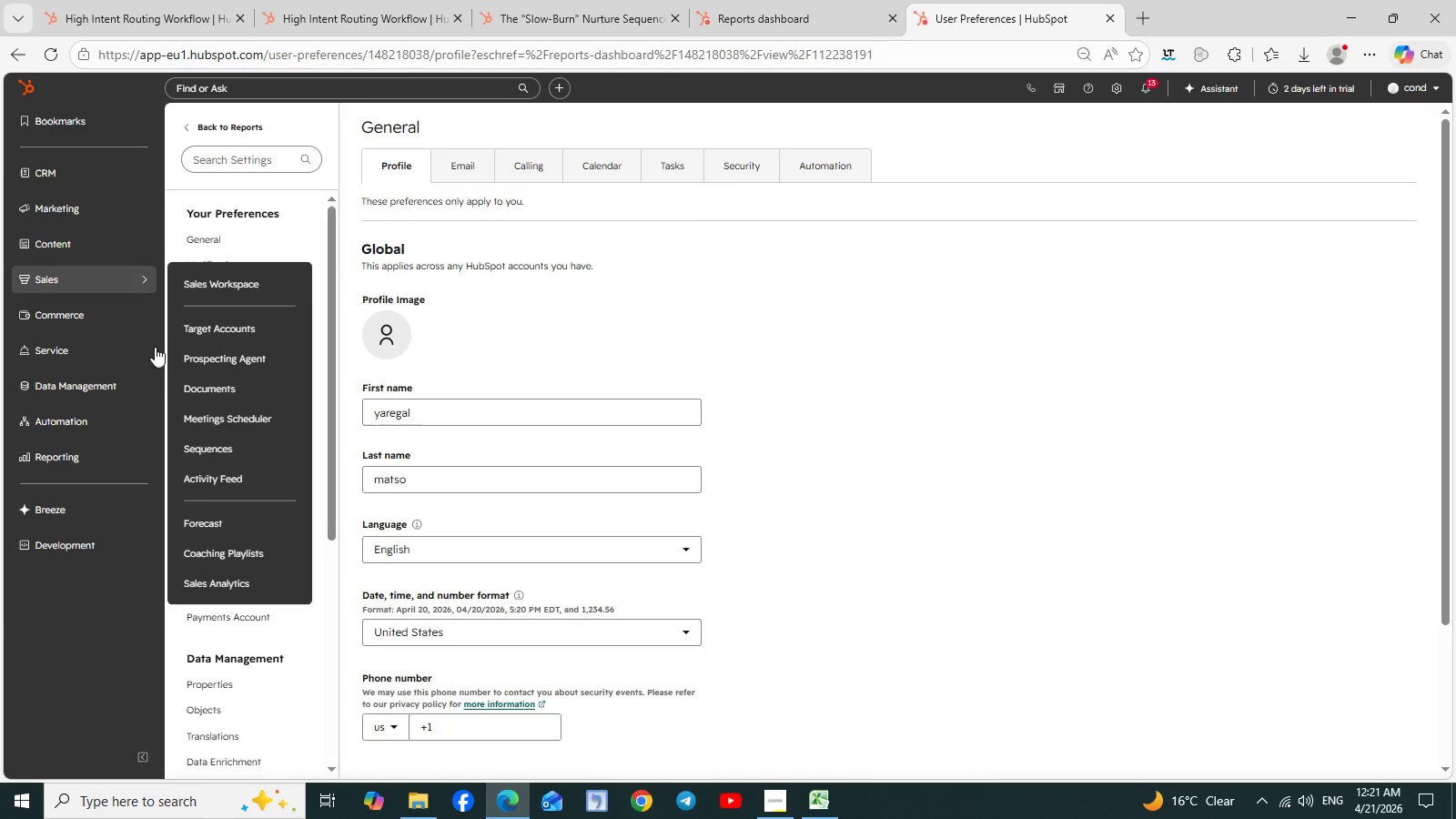 
mouse_move([143, 235])
 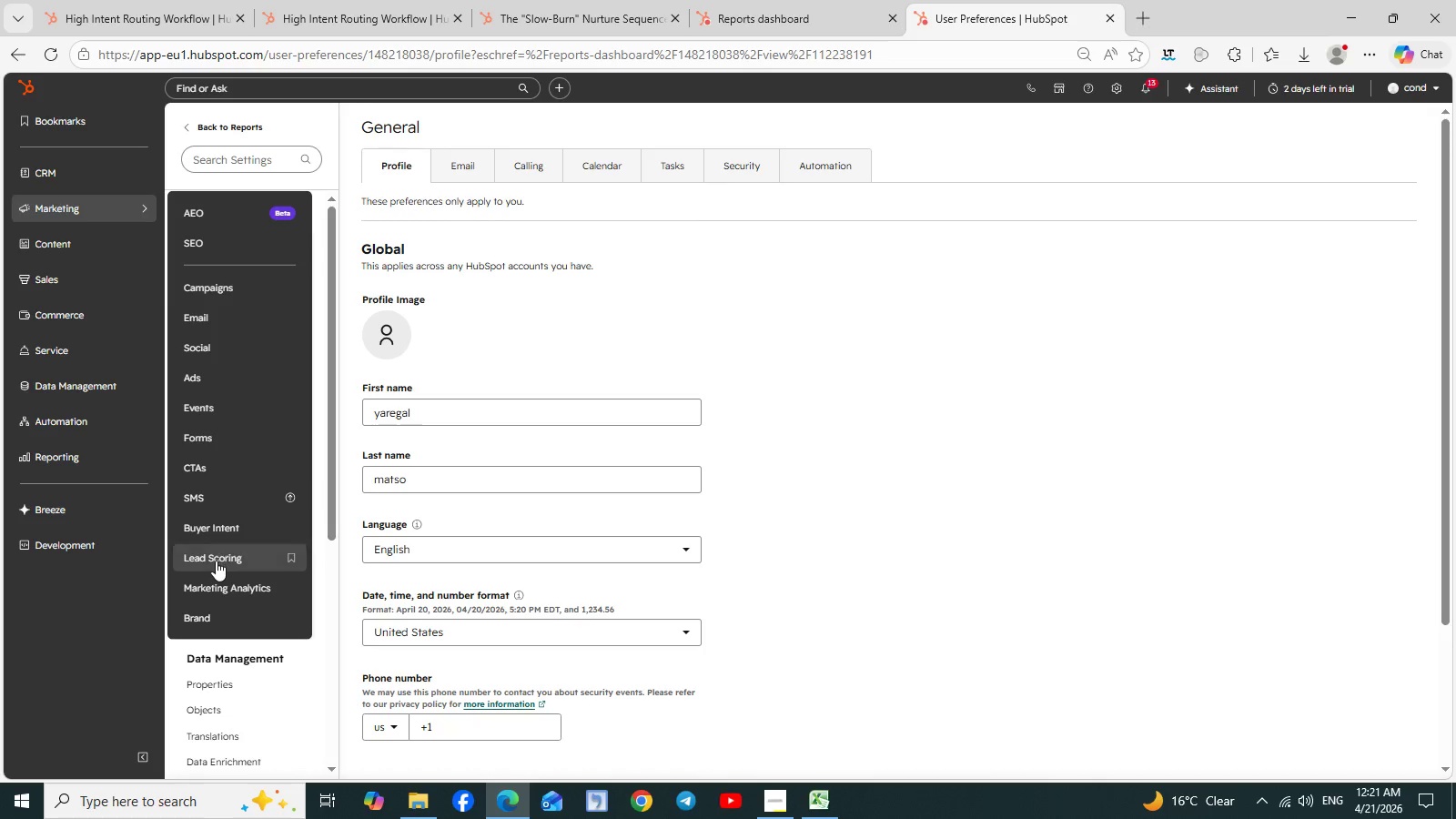 
left_click([216, 561])
 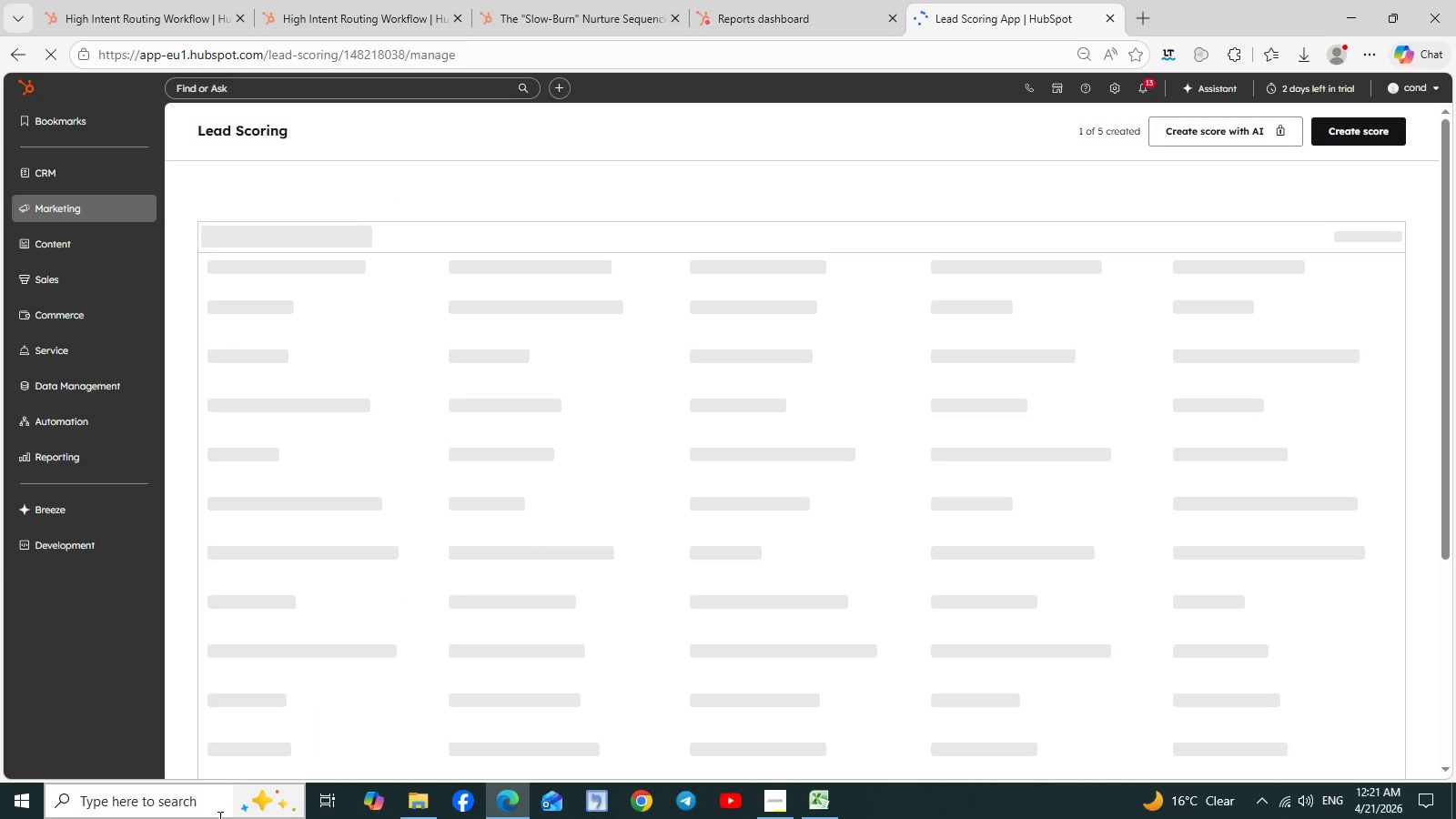 
wait(11.34)
 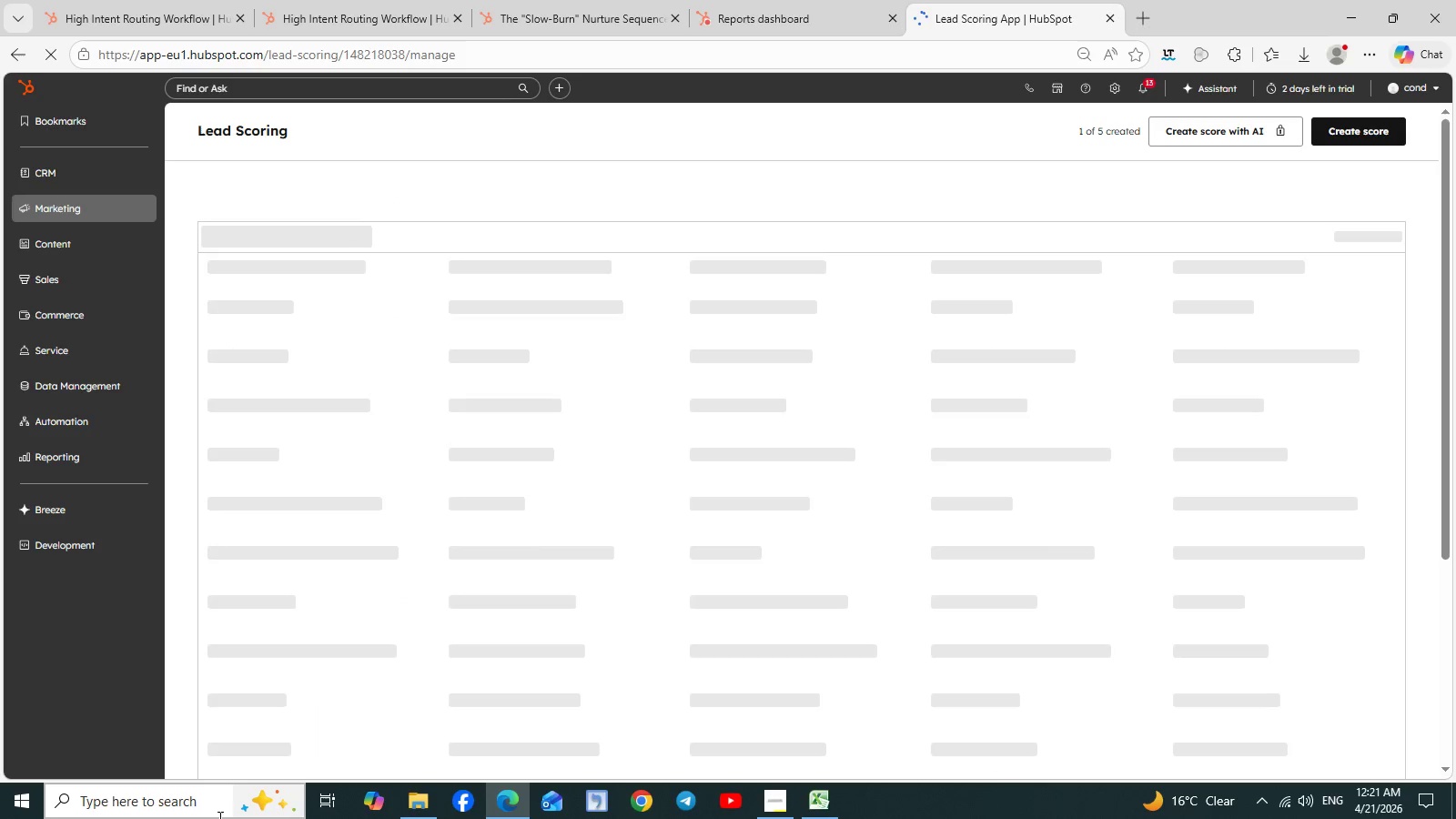 
left_click([247, 306])
 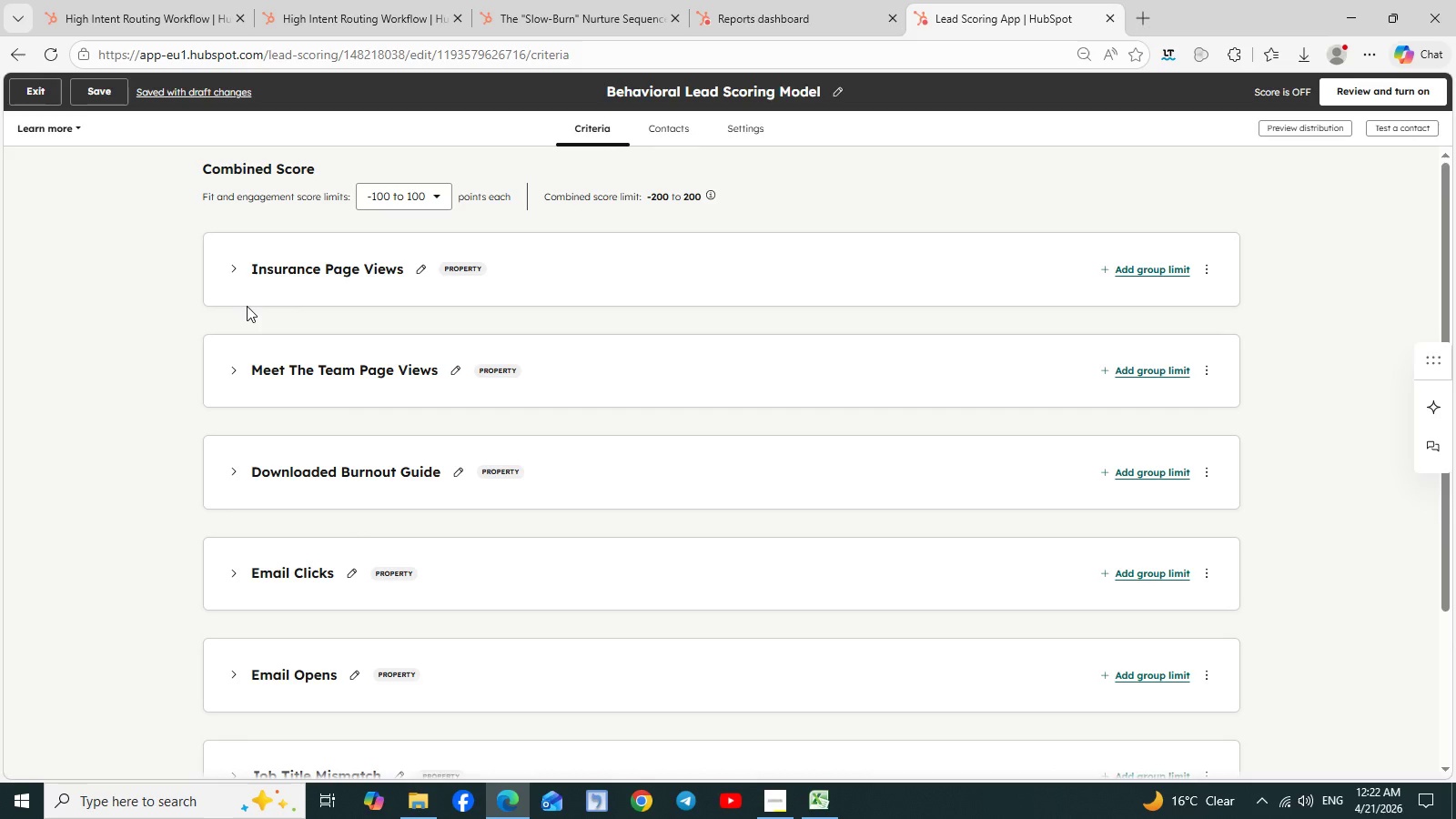 
wait(17.0)
 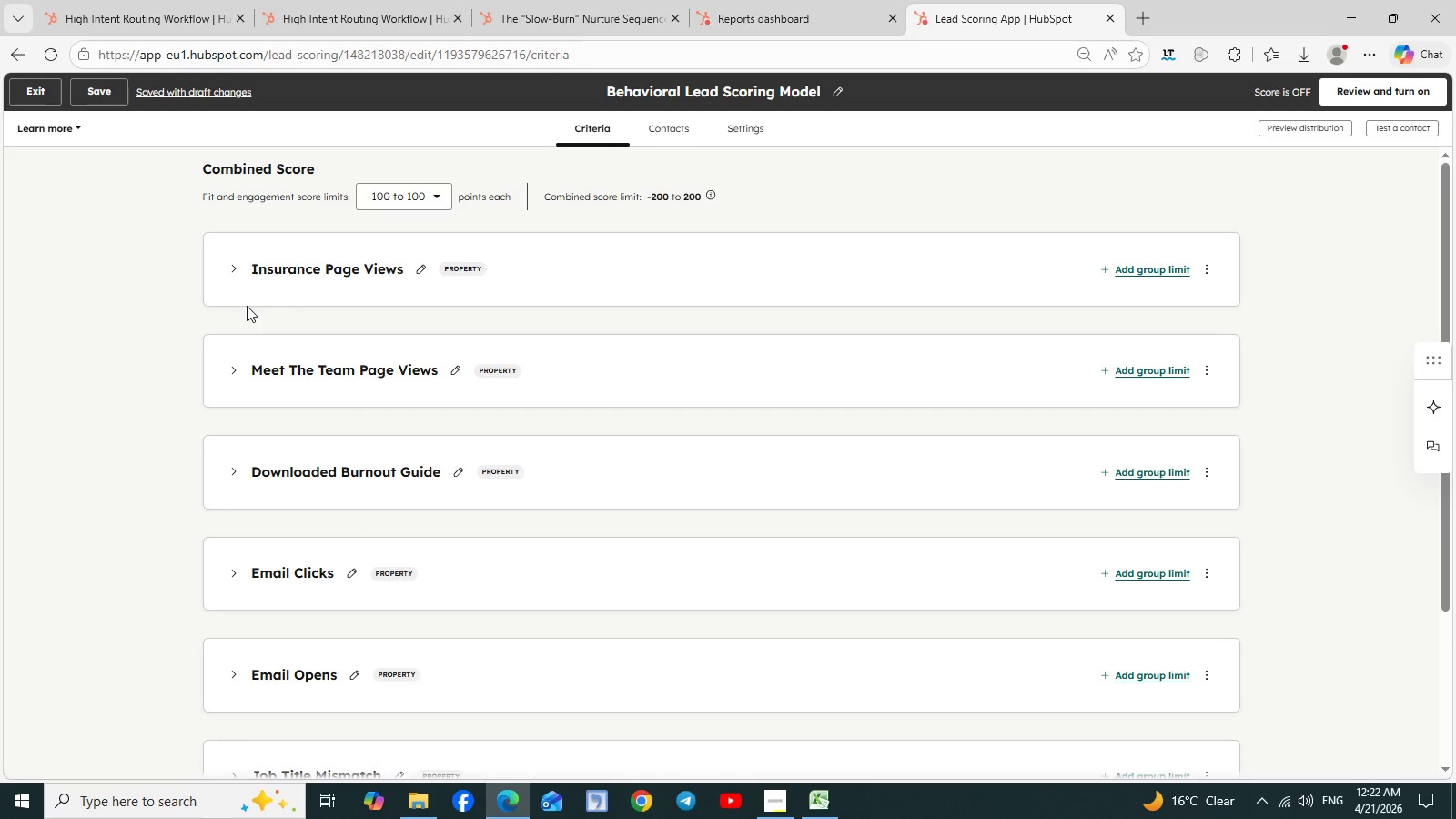 
scroll: coordinate [989, 403], scroll_direction: down, amount: 5.0
 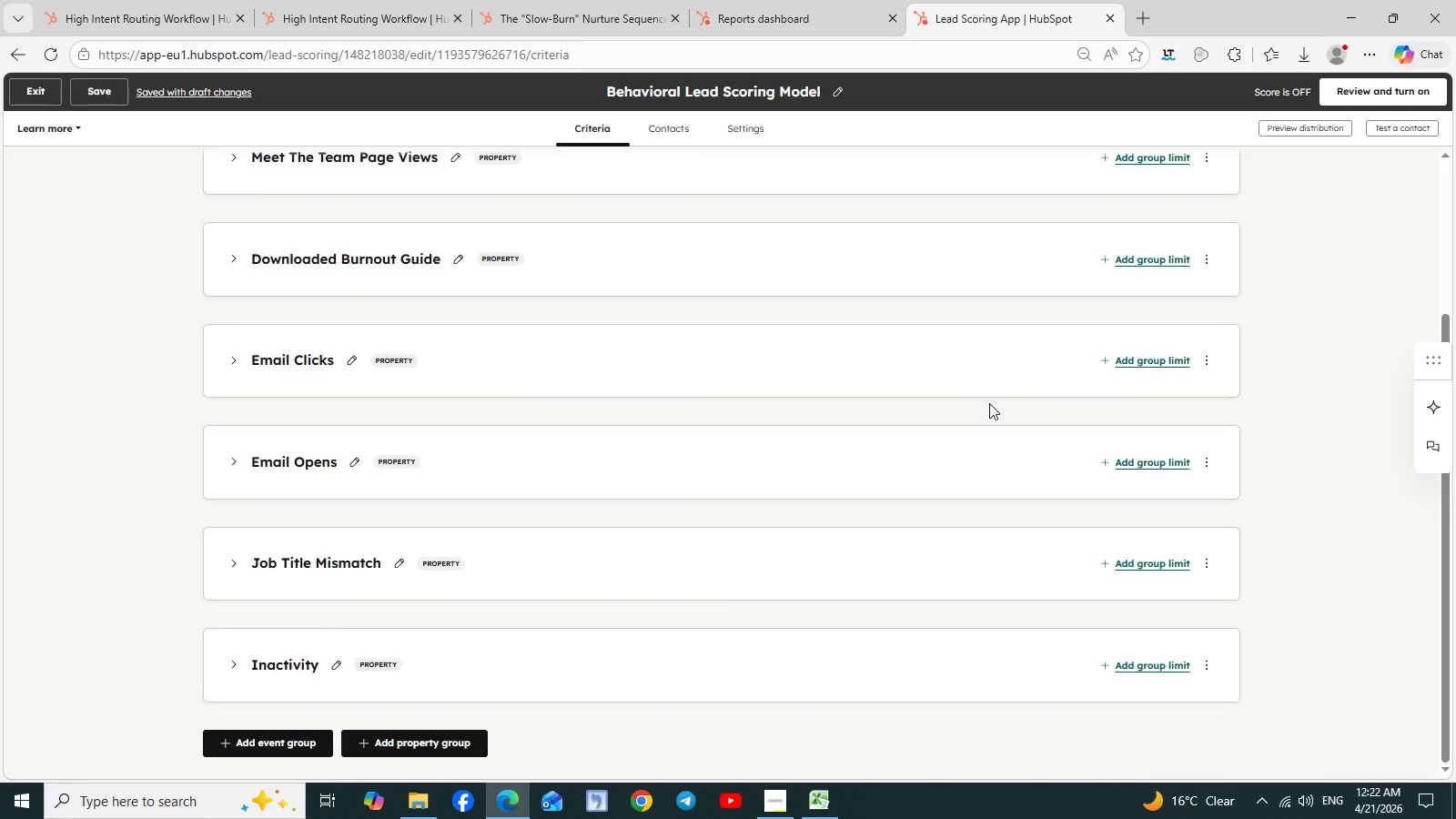 
scroll: coordinate [989, 403], scroll_direction: up, amount: 11.0
 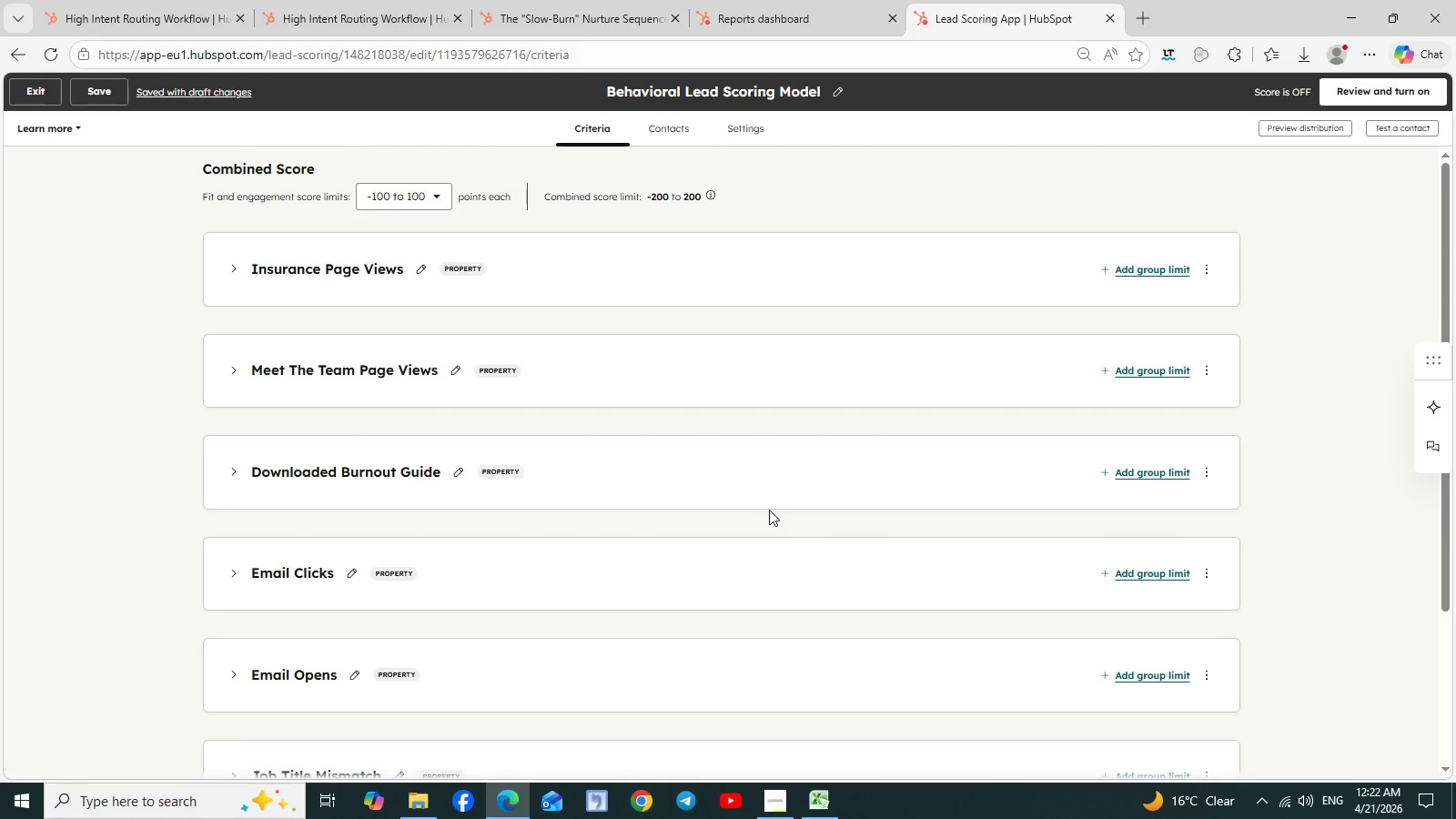 
scroll: coordinate [769, 510], scroll_direction: down, amount: 3.0
 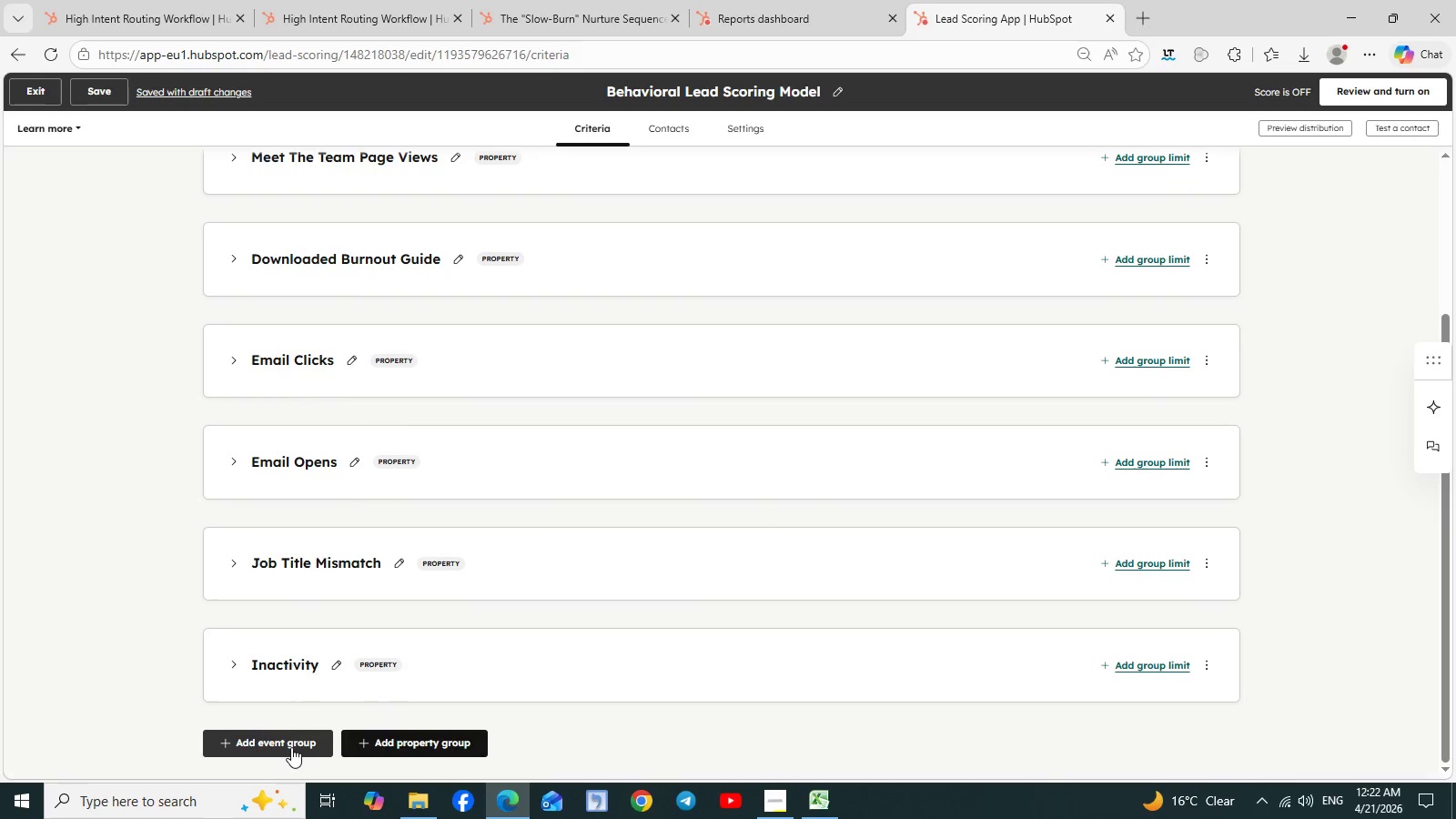 
left_click([288, 744])
 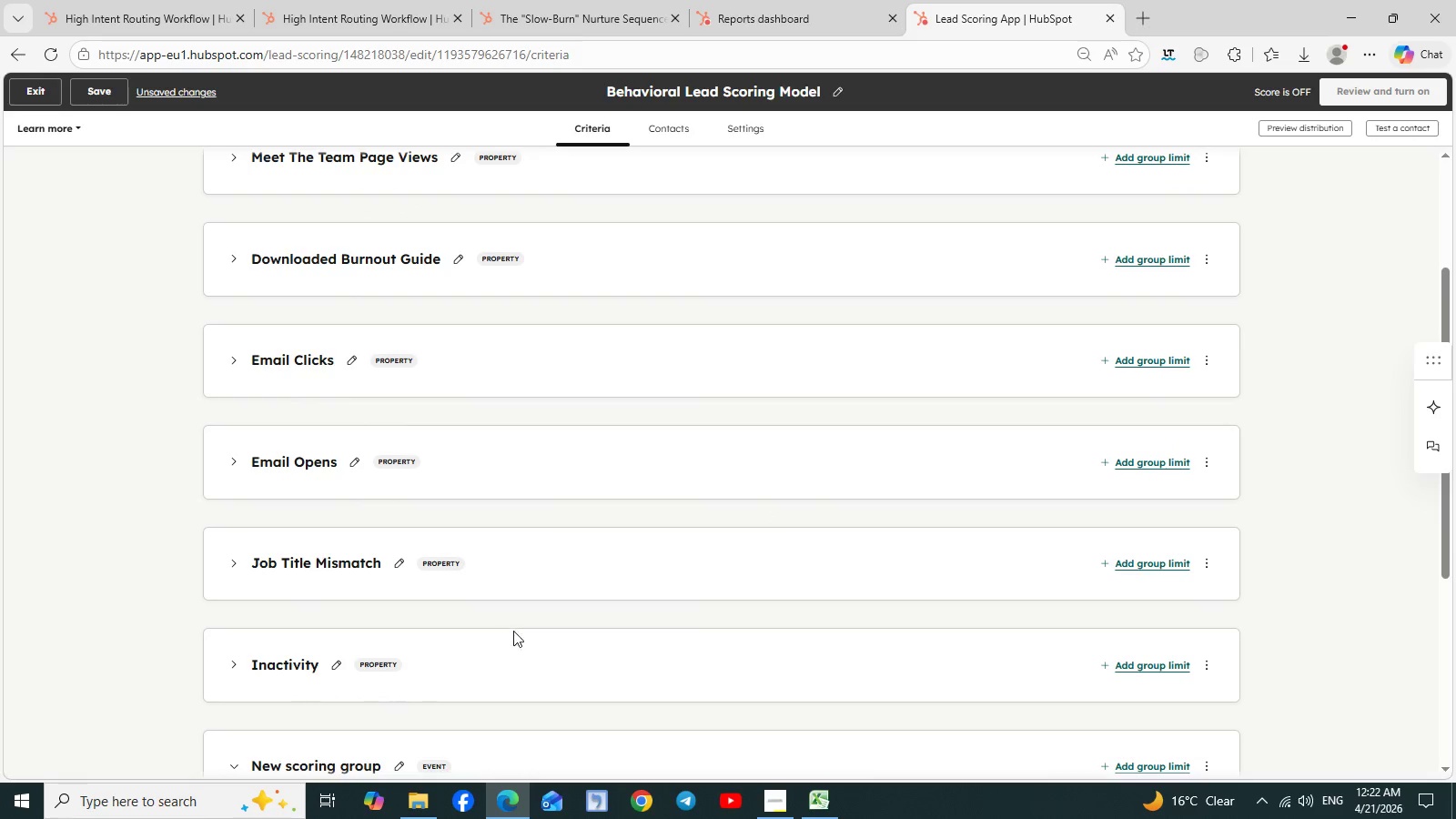 
scroll: coordinate [513, 631], scroll_direction: down, amount: 3.0
 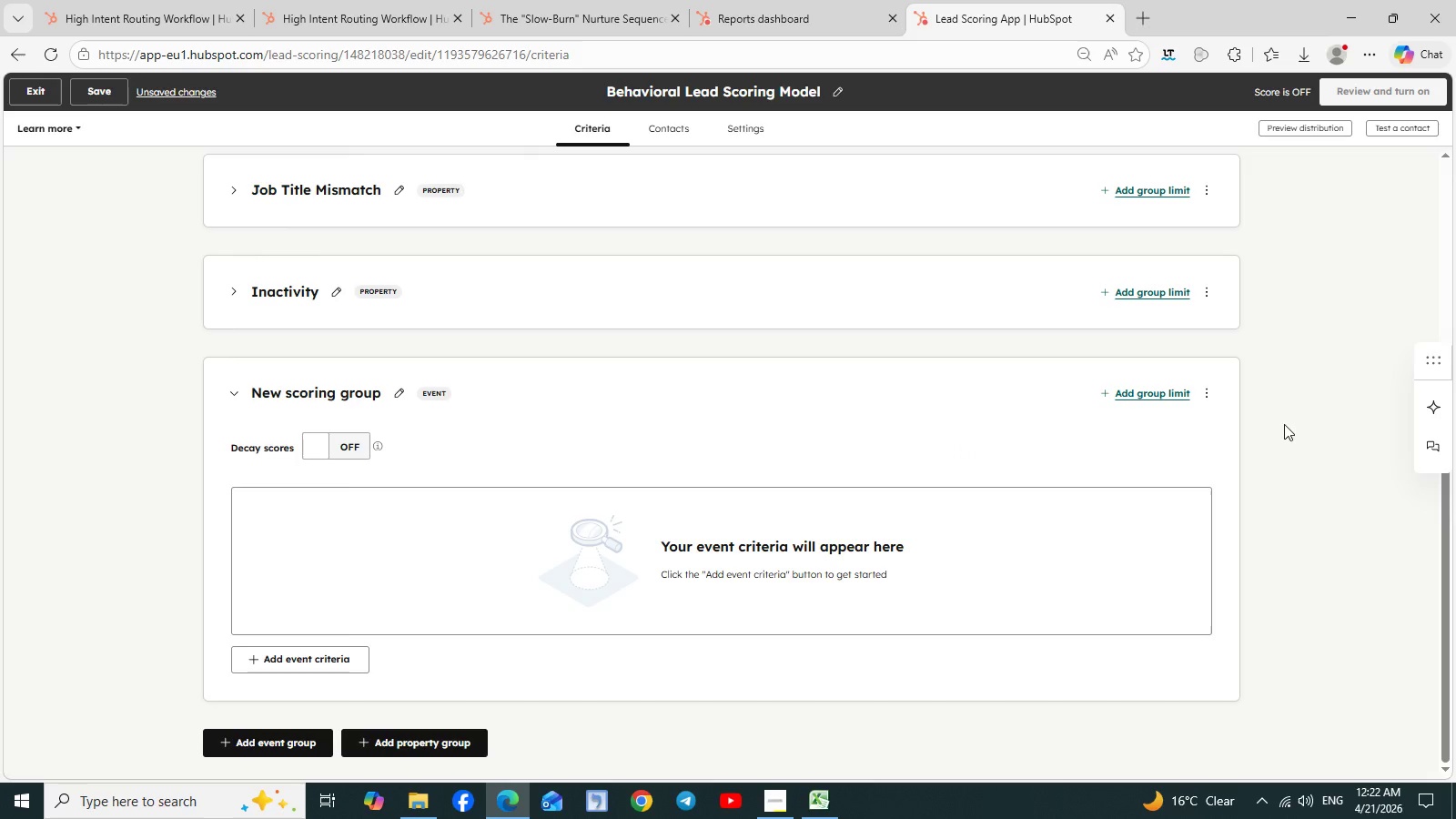 
wait(6.56)
 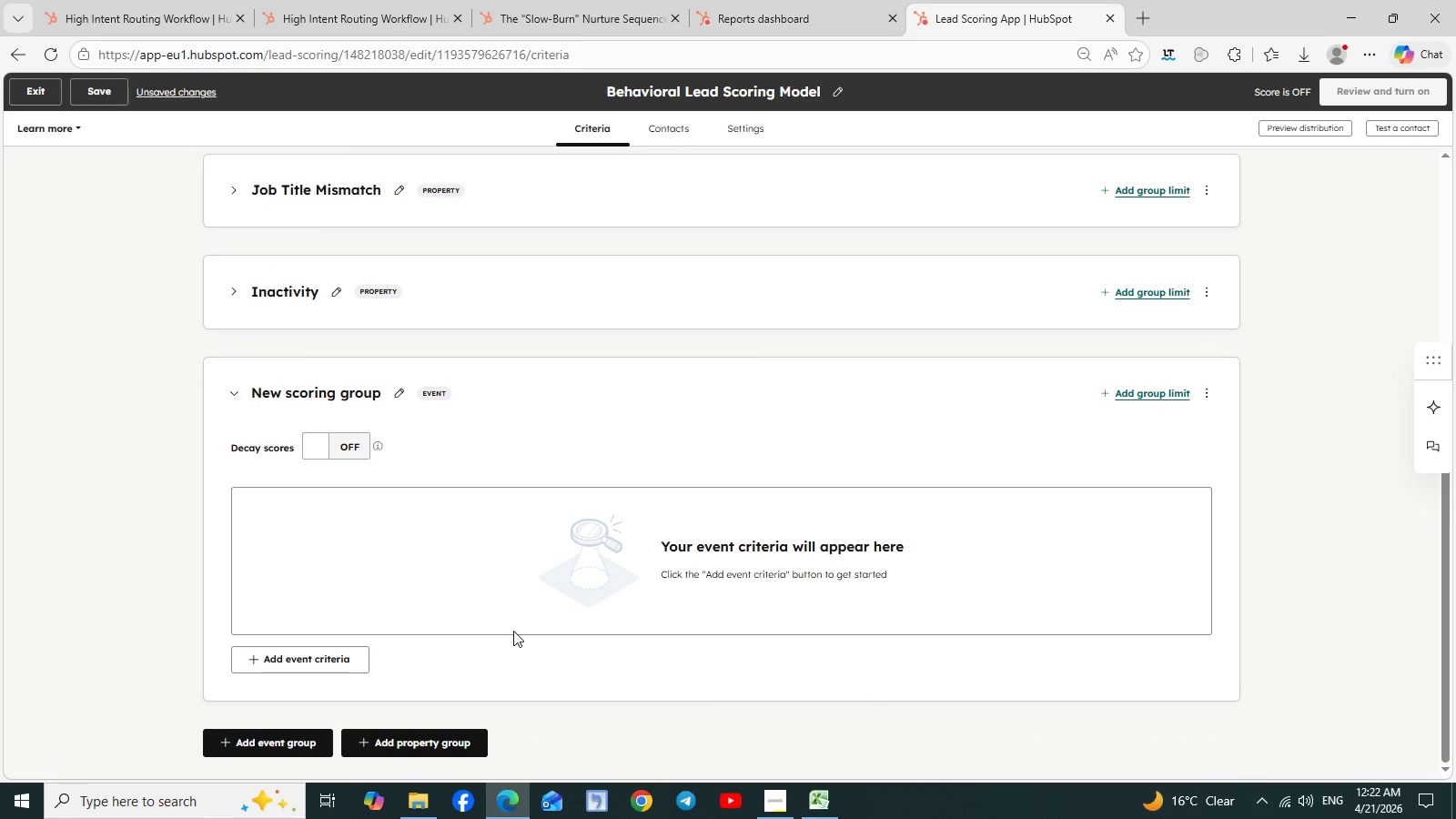 
left_click([1208, 394])
 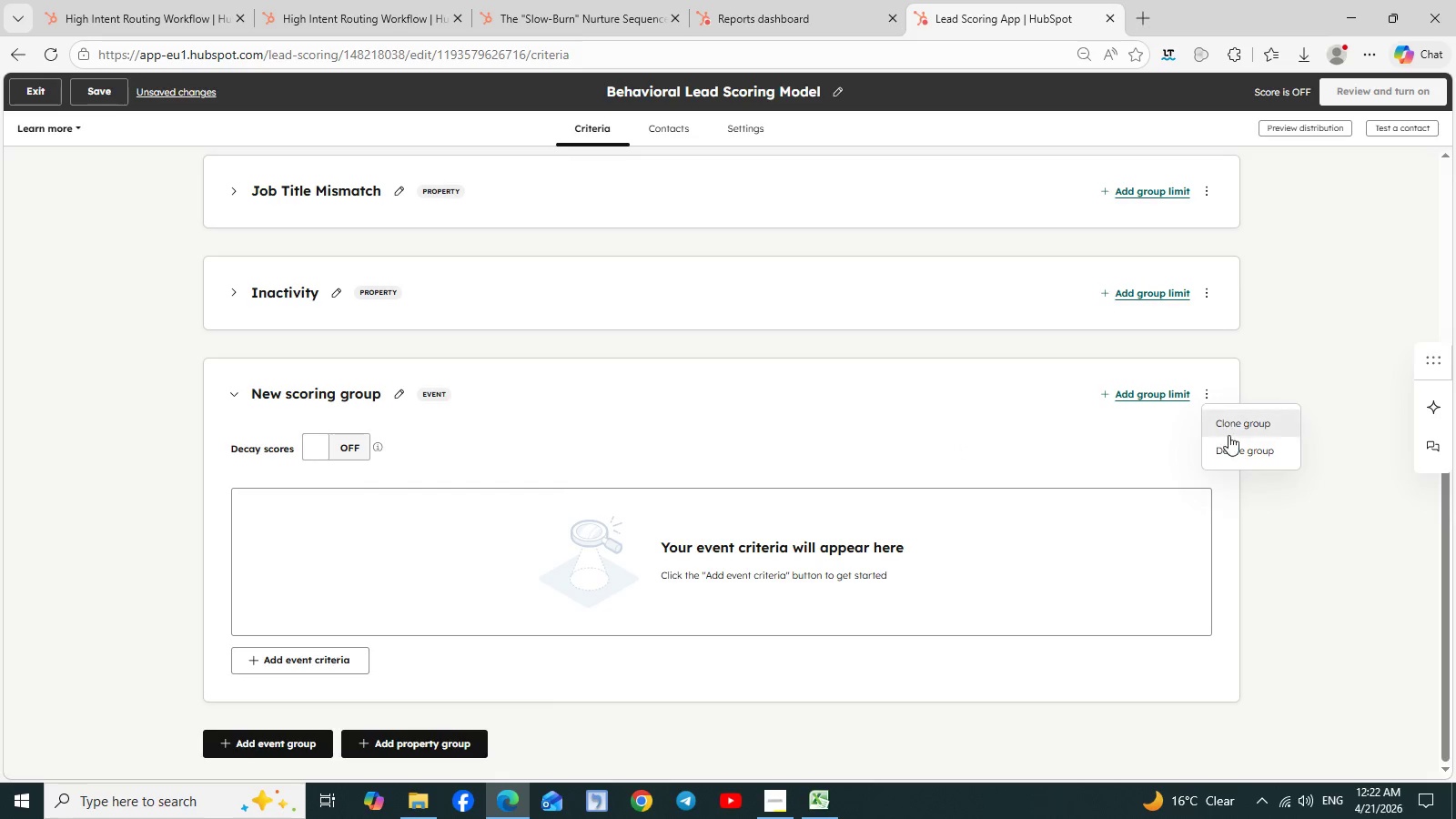 
left_click([1236, 451])
 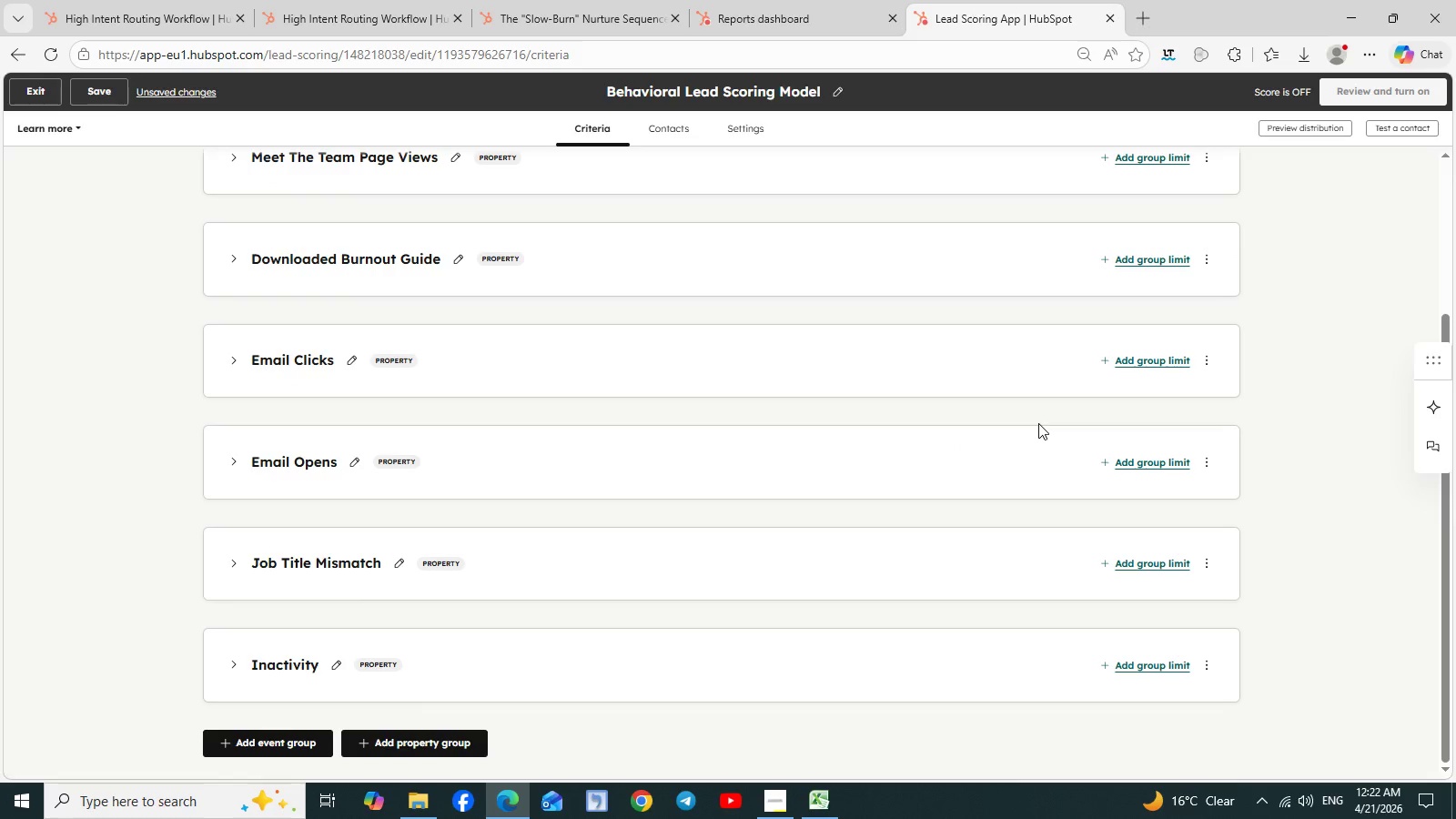 
scroll: coordinate [1038, 423], scroll_direction: up, amount: 9.0
 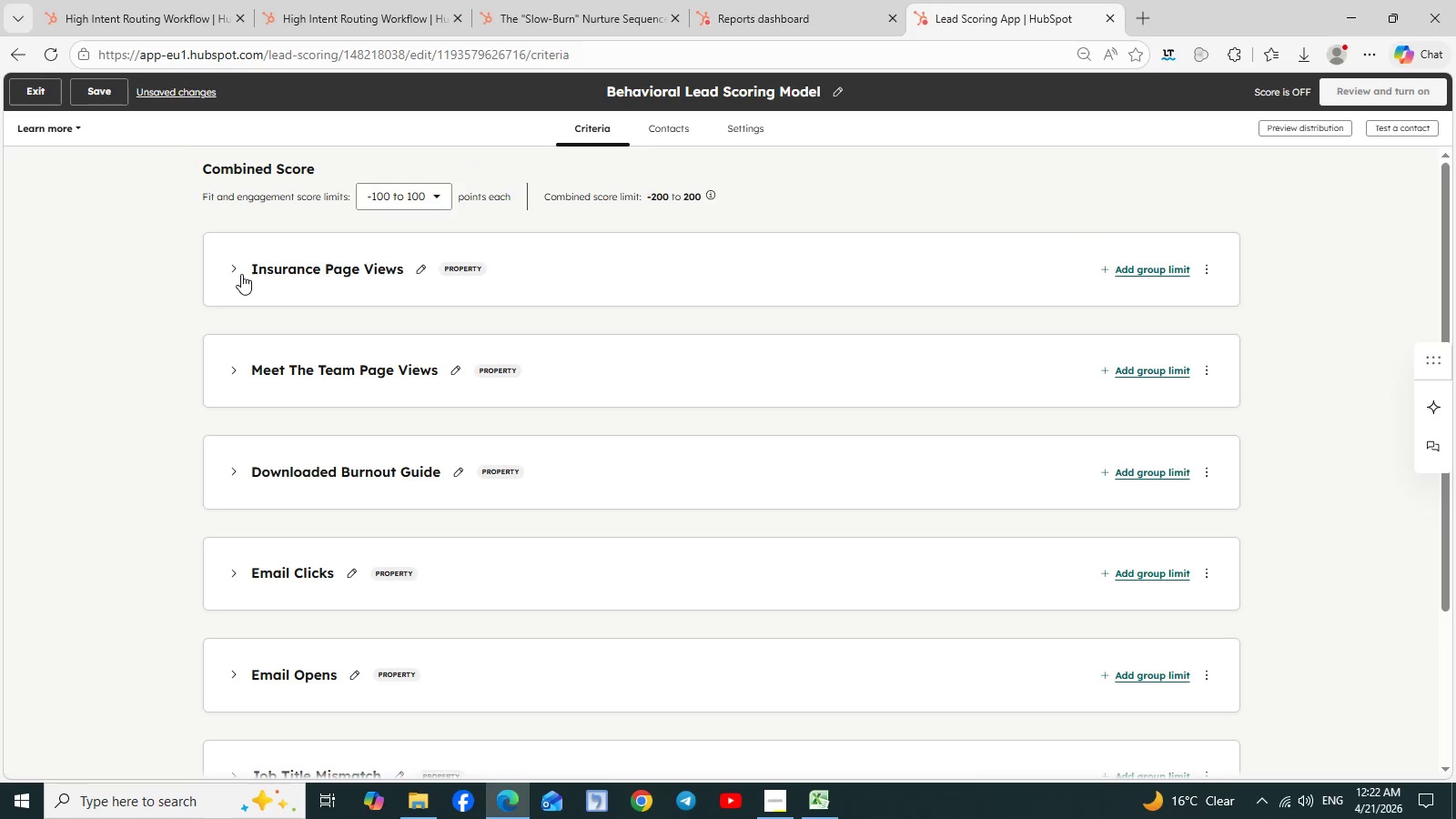 
left_click([239, 267])
 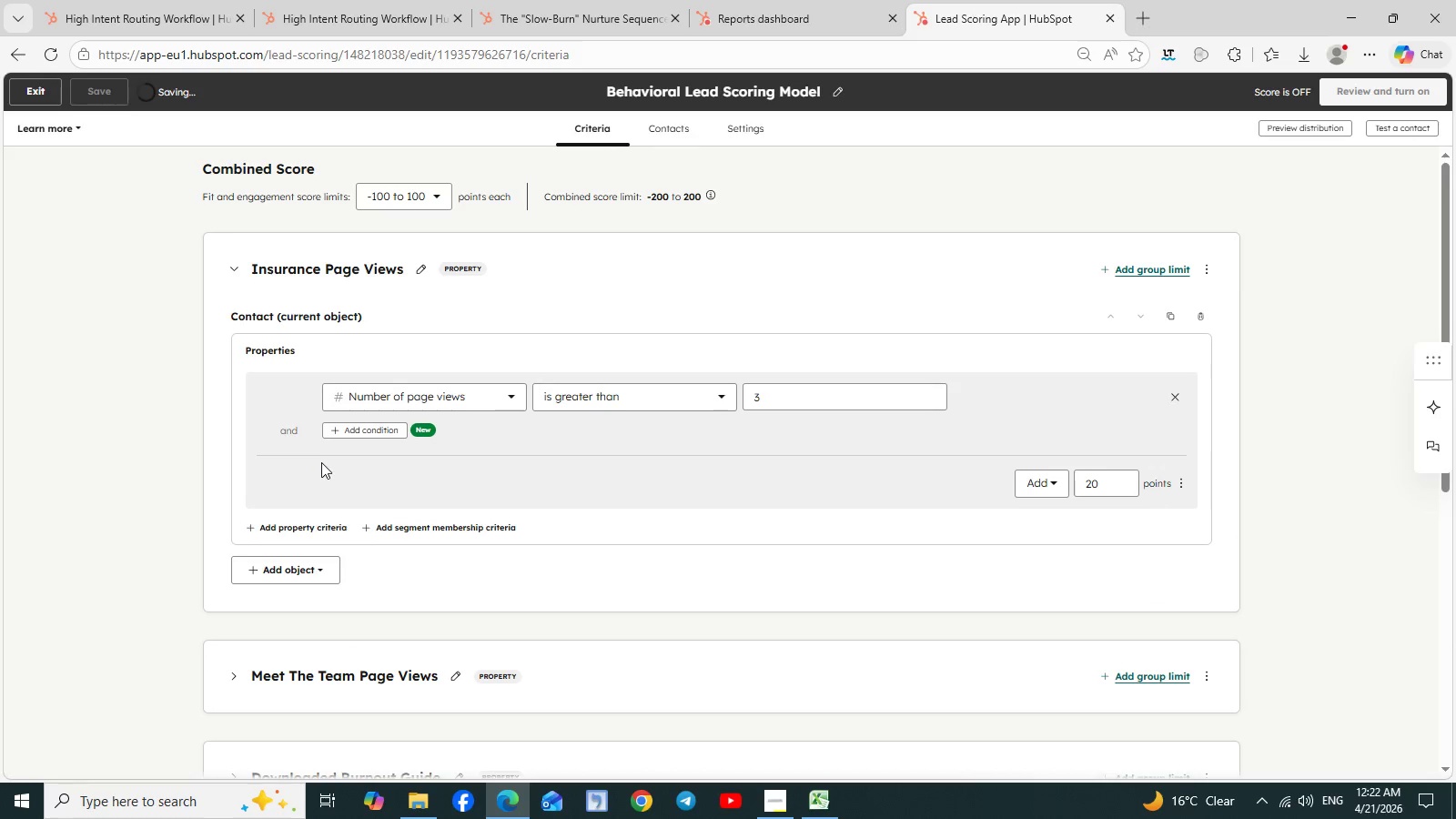 
scroll: coordinate [582, 466], scroll_direction: down, amount: 3.0
 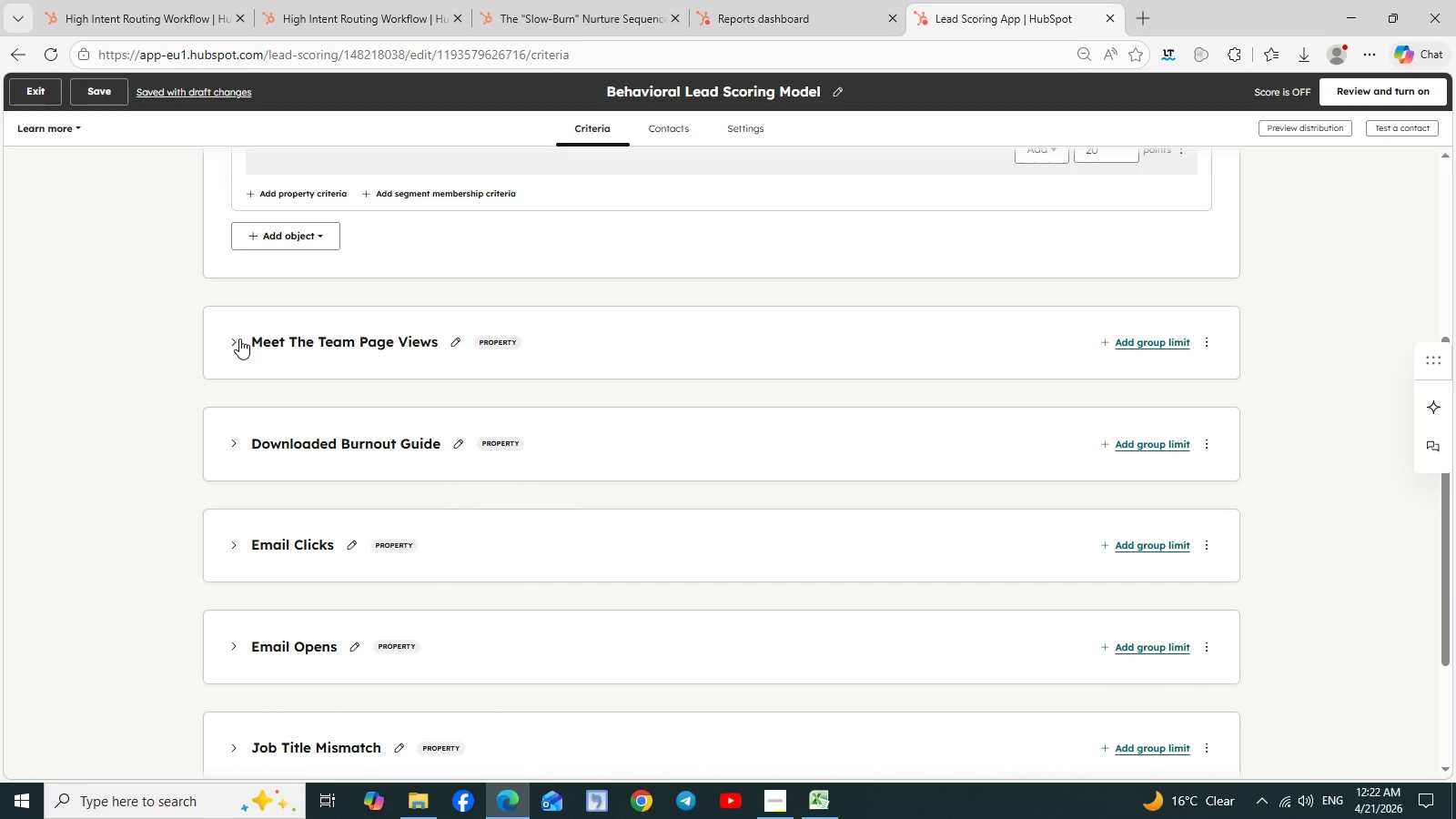 
left_click([238, 339])
 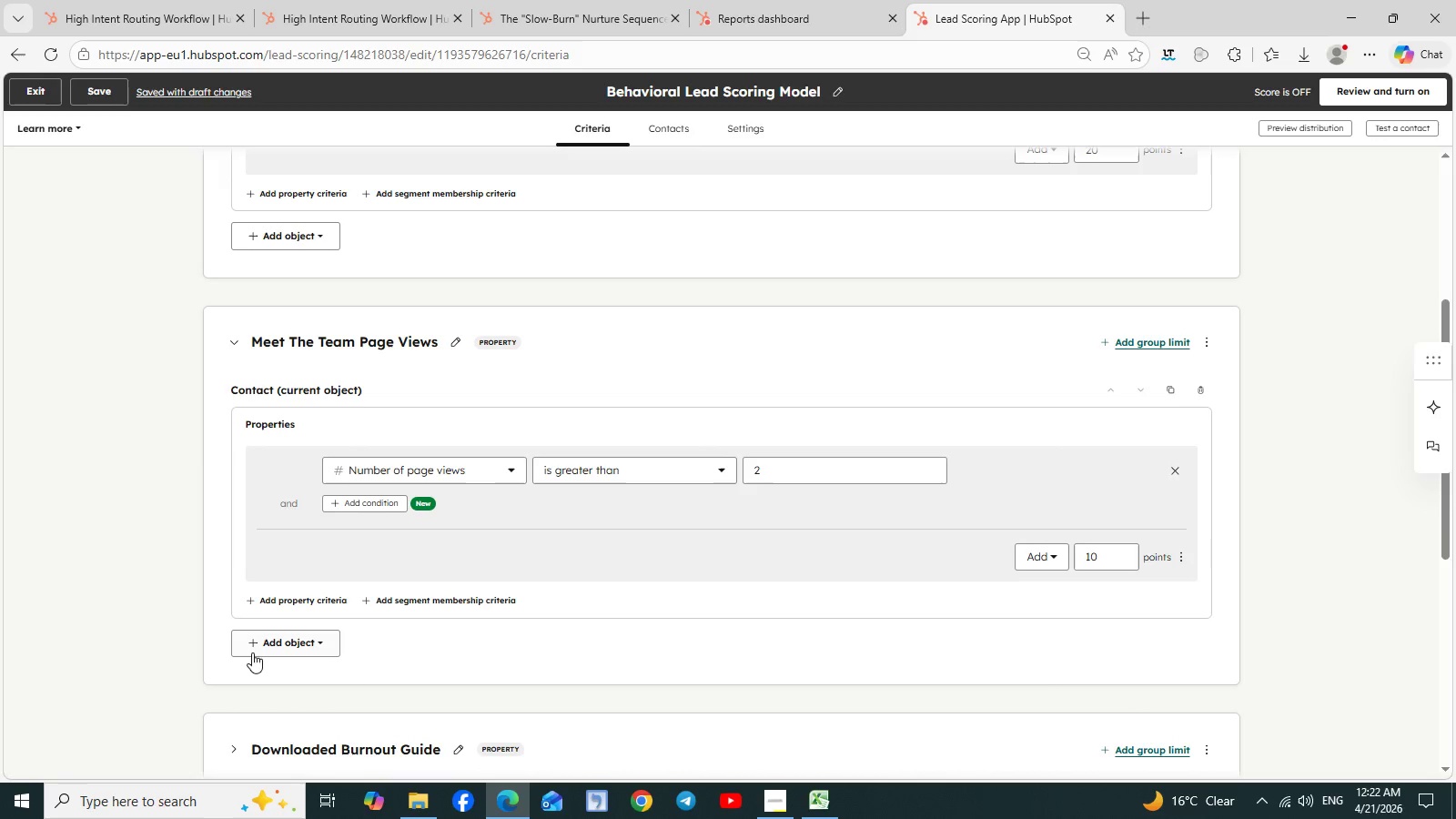 
scroll: coordinate [248, 661], scroll_direction: down, amount: 2.0
 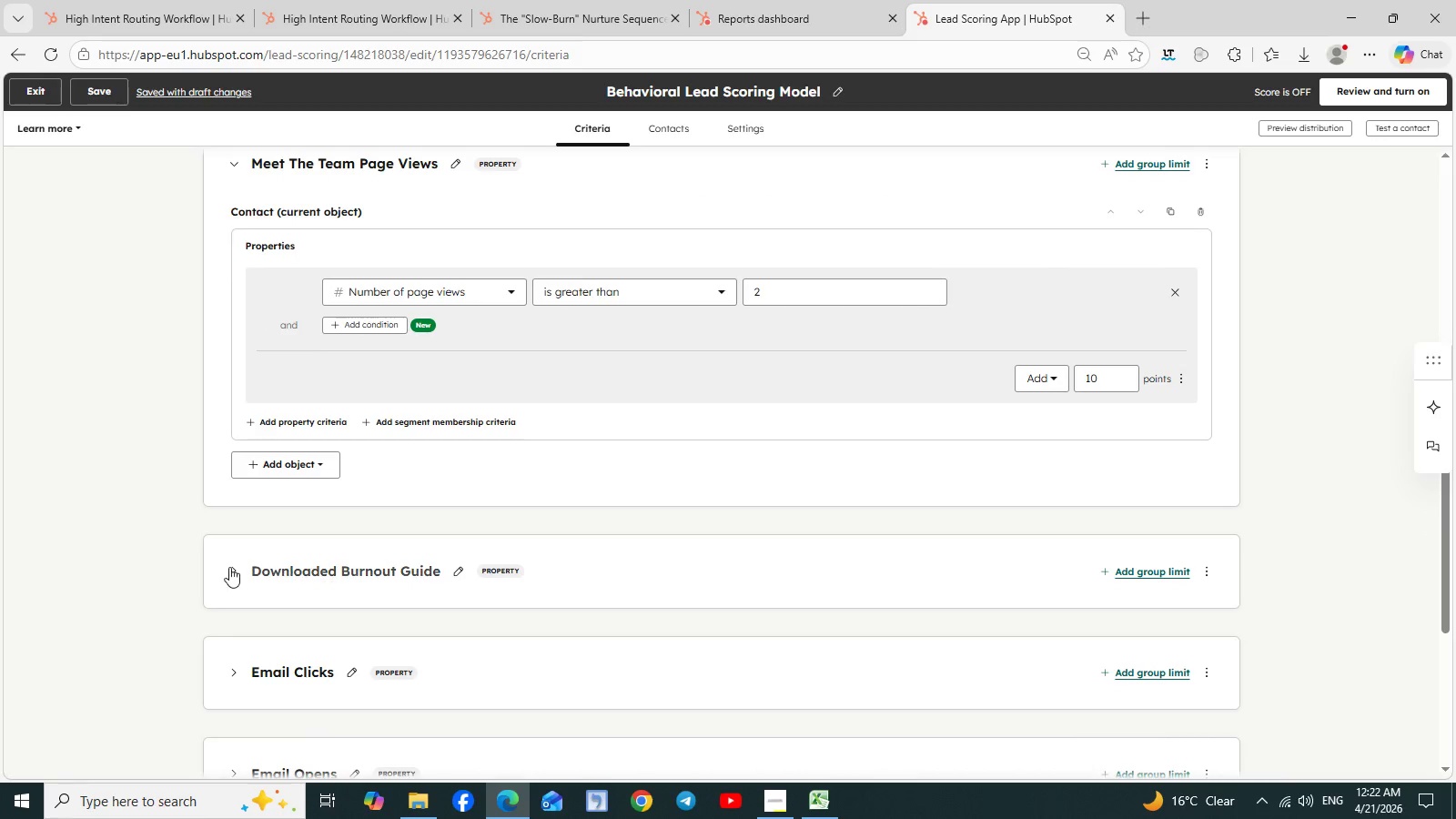 
left_click([230, 566])
 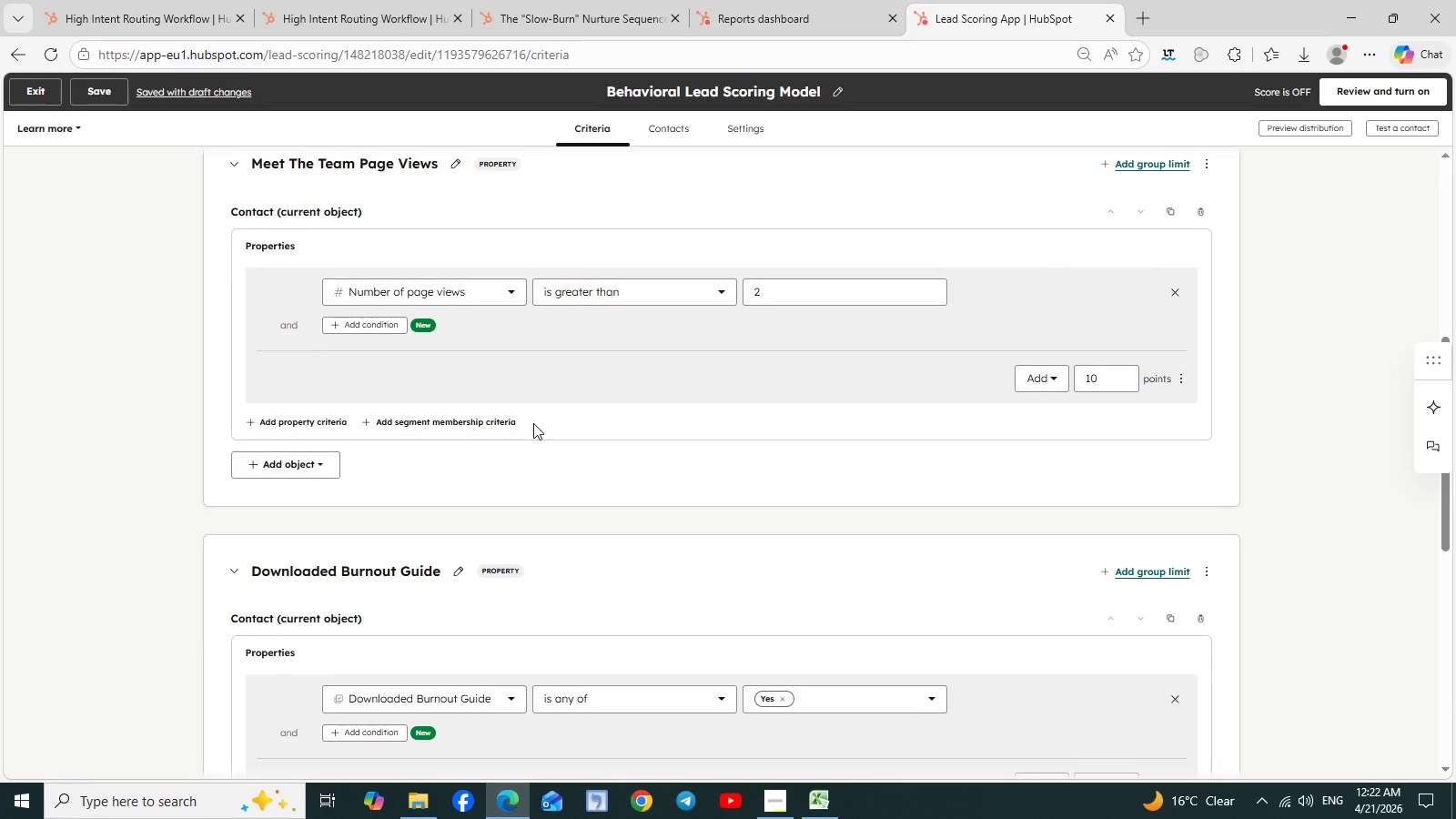 
scroll: coordinate [533, 423], scroll_direction: down, amount: 18.0
 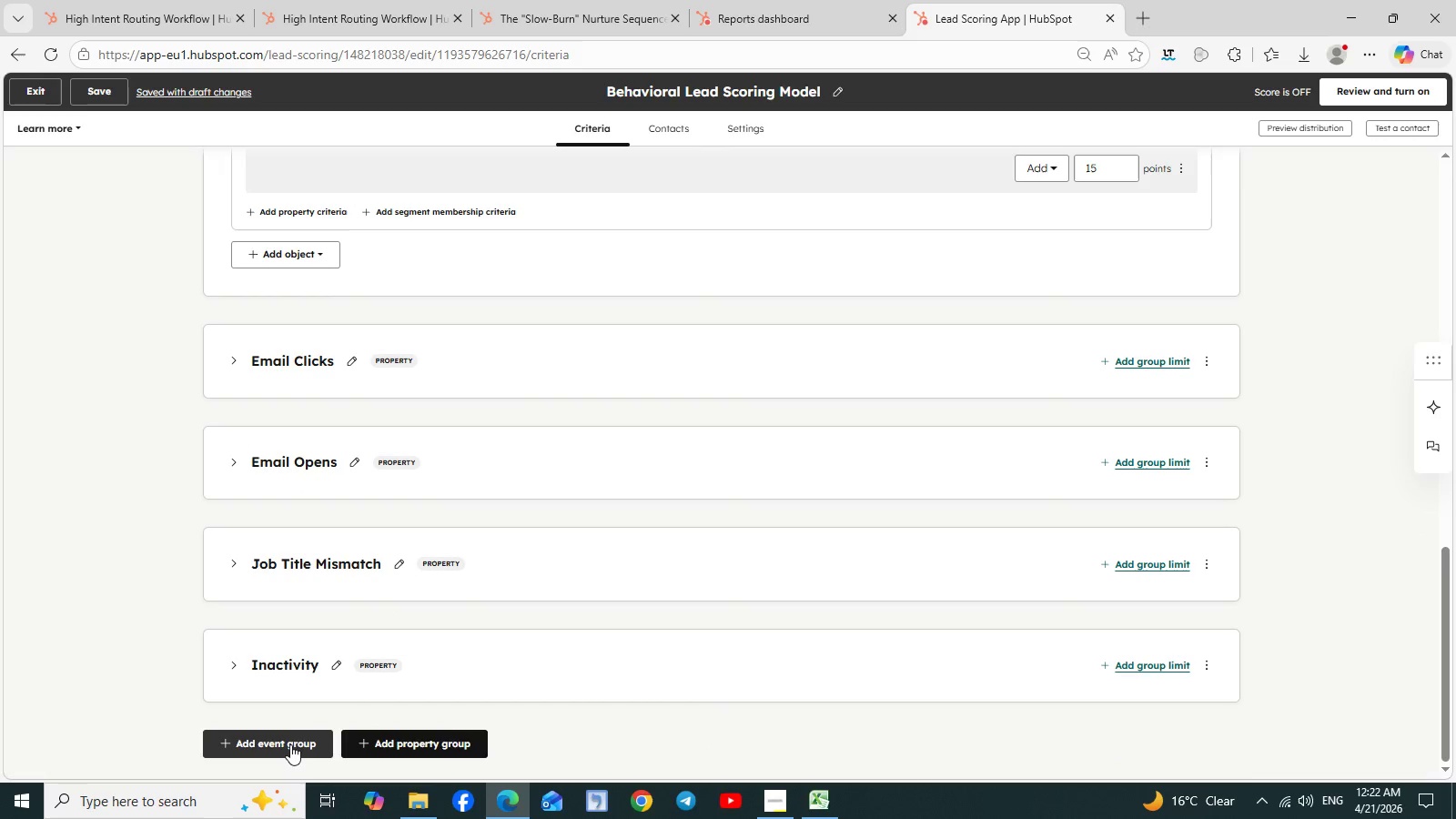 
left_click([287, 747])
 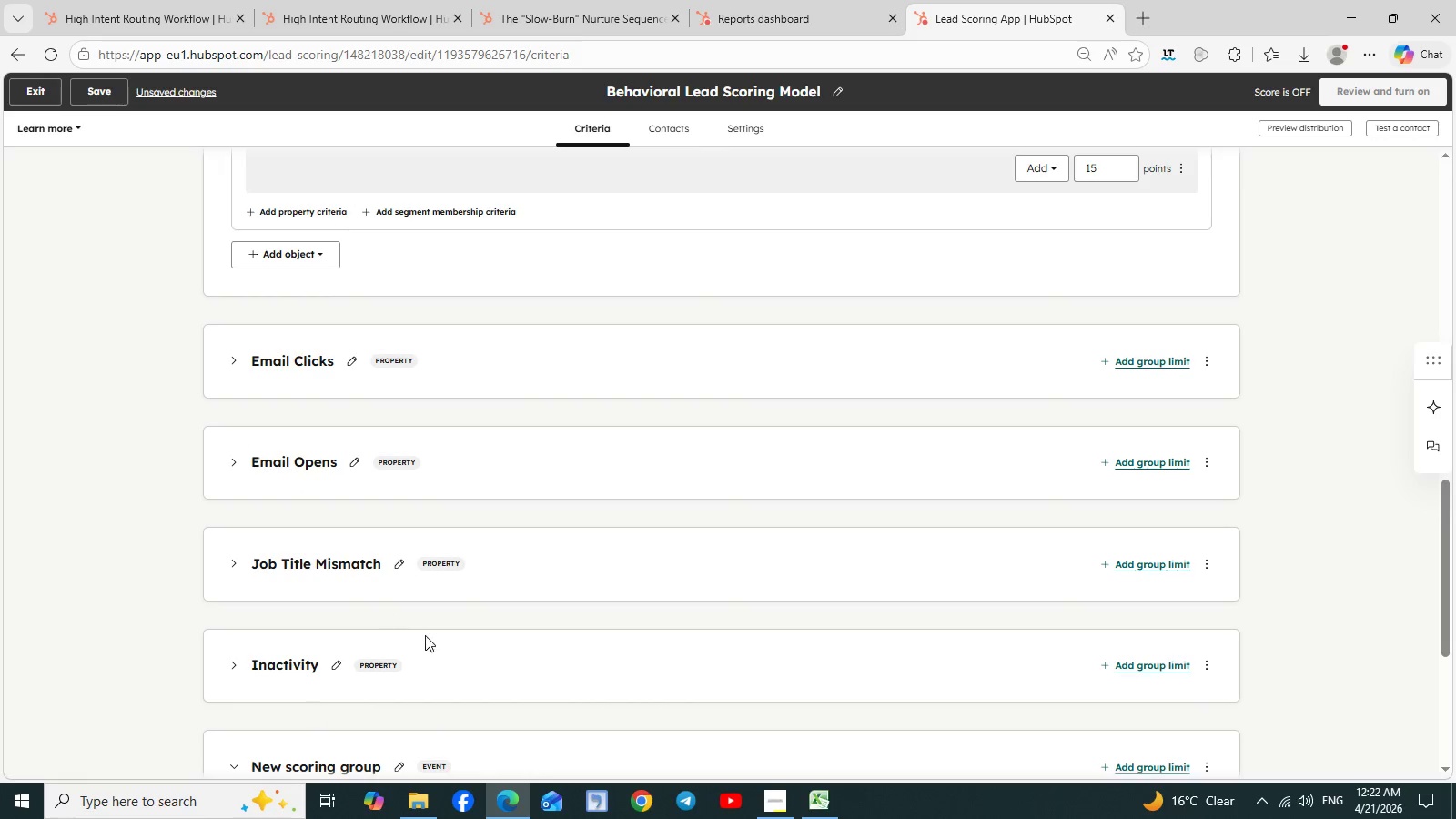 
scroll: coordinate [425, 635], scroll_direction: down, amount: 4.0
 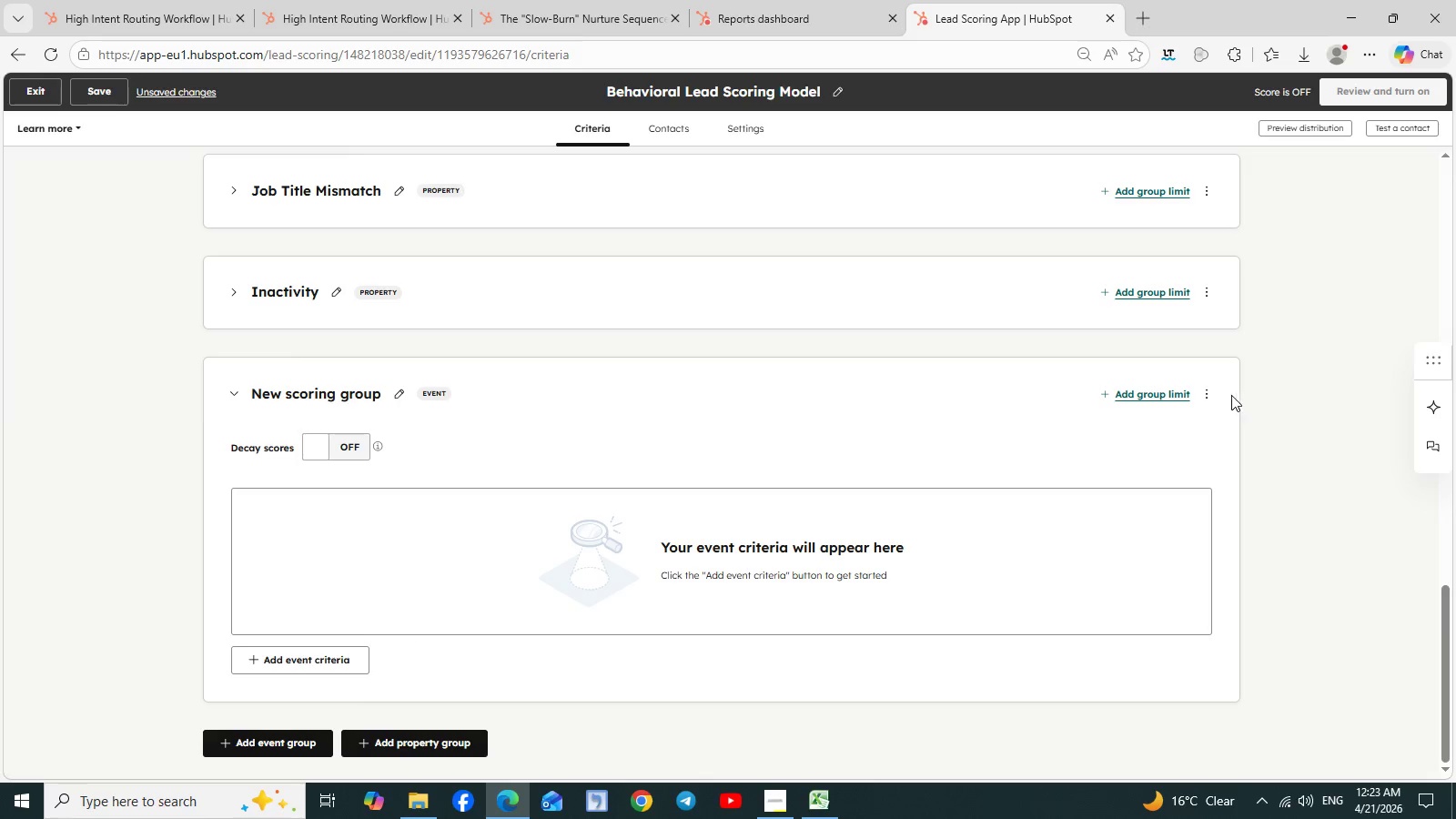 
left_click([1209, 394])
 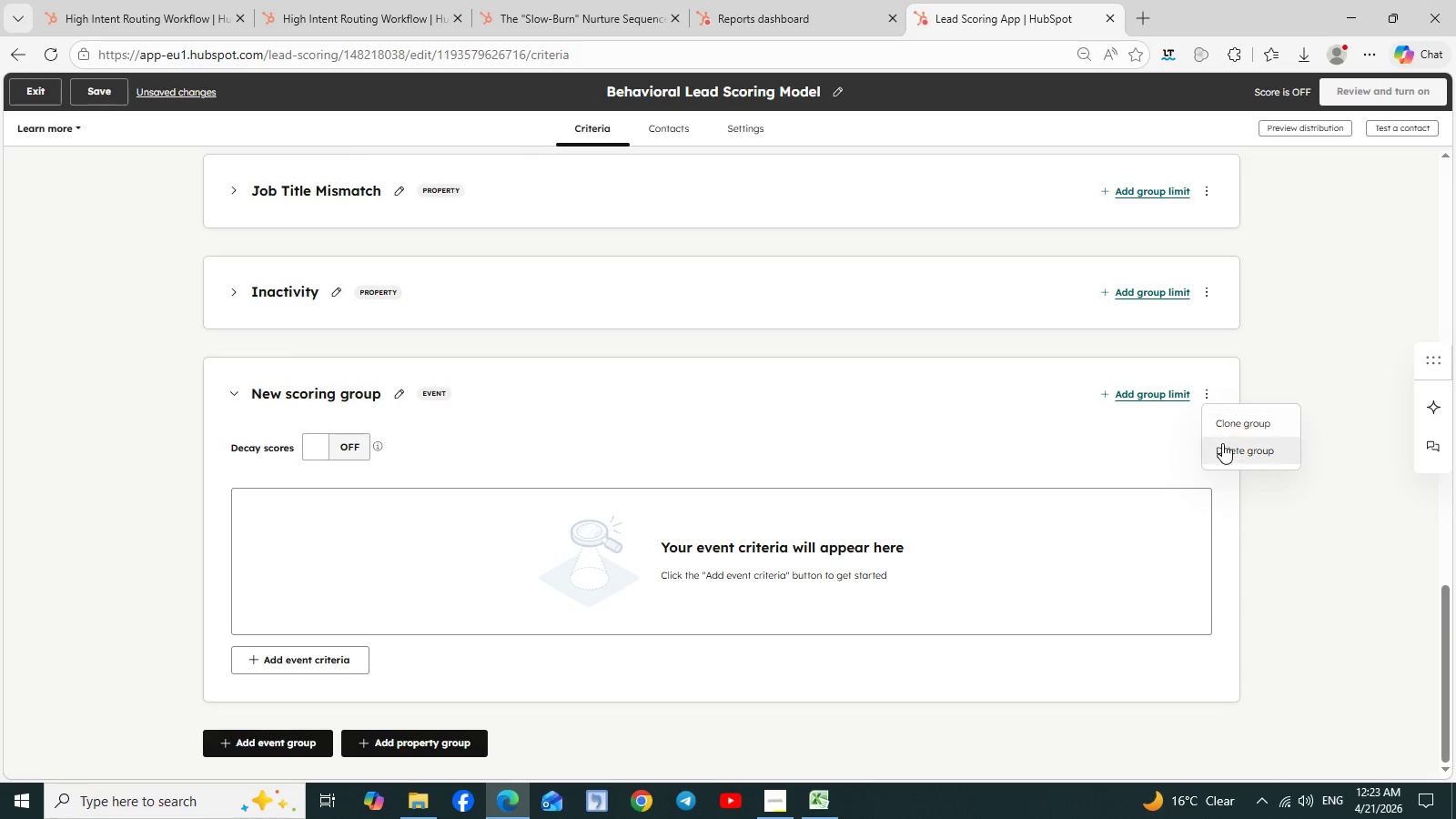 
left_click([1223, 444])
 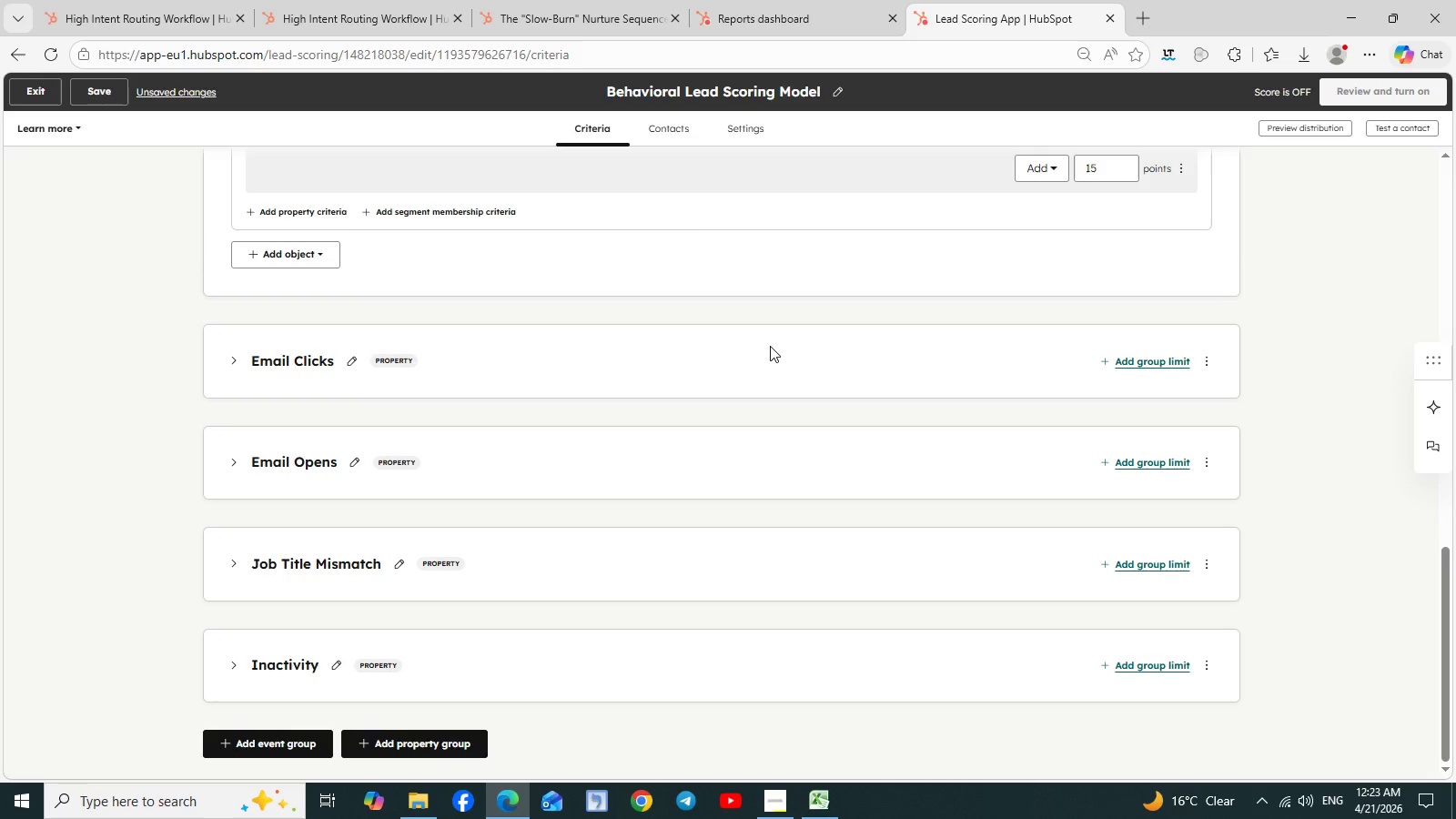 
scroll: coordinate [770, 346], scroll_direction: up, amount: 1.0
 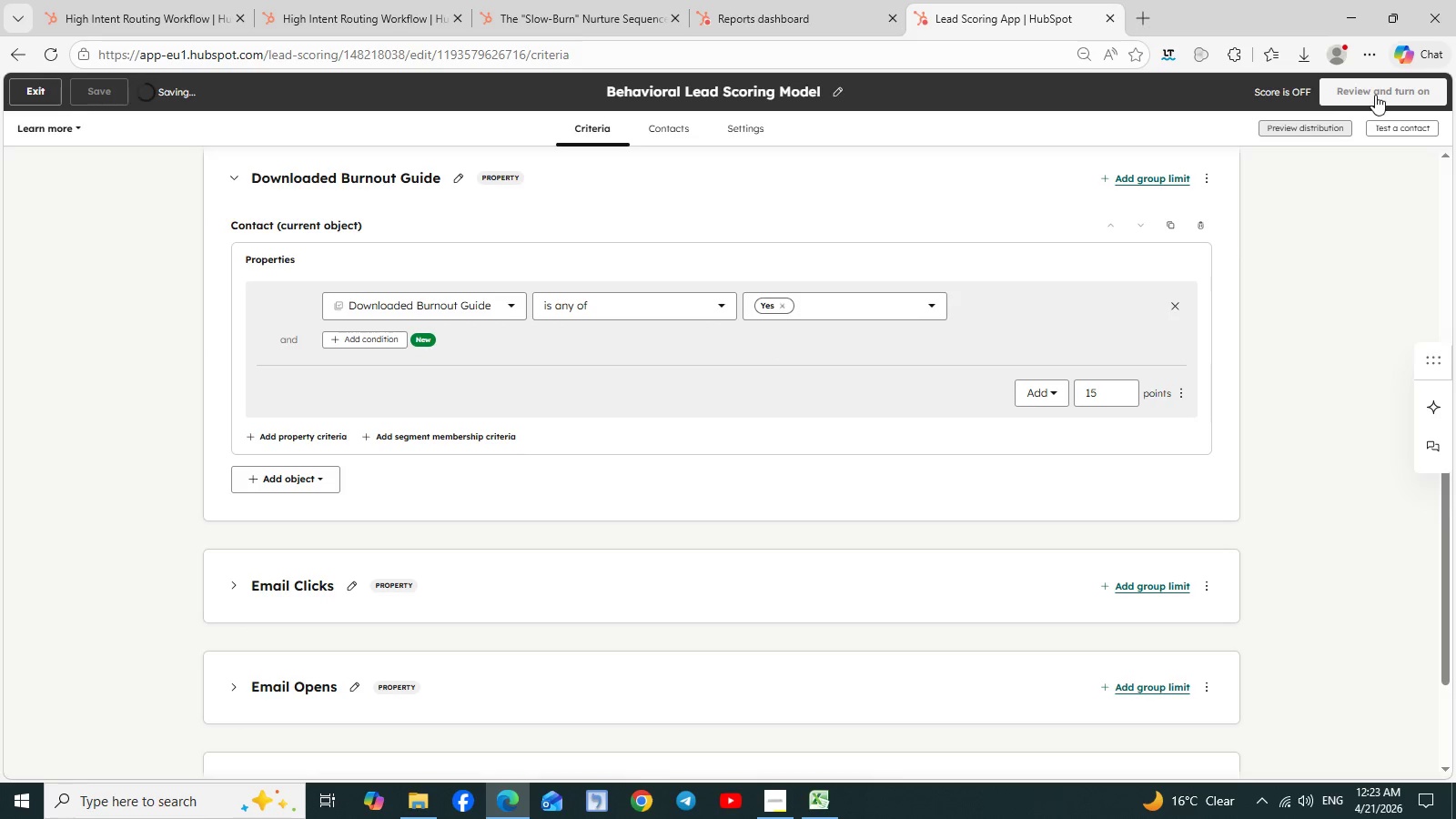 
left_click([1380, 94])
 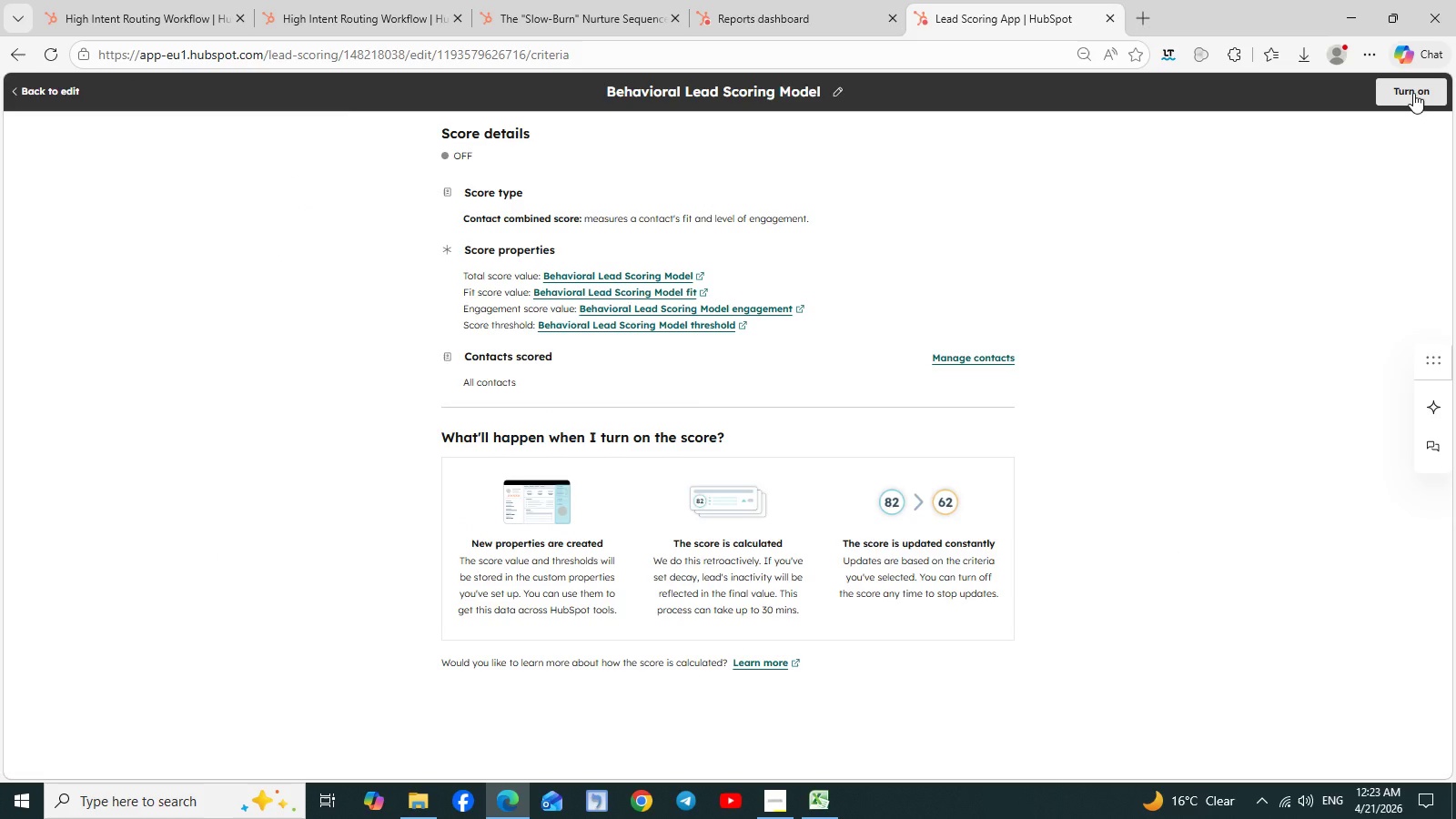 
wait(7.61)
 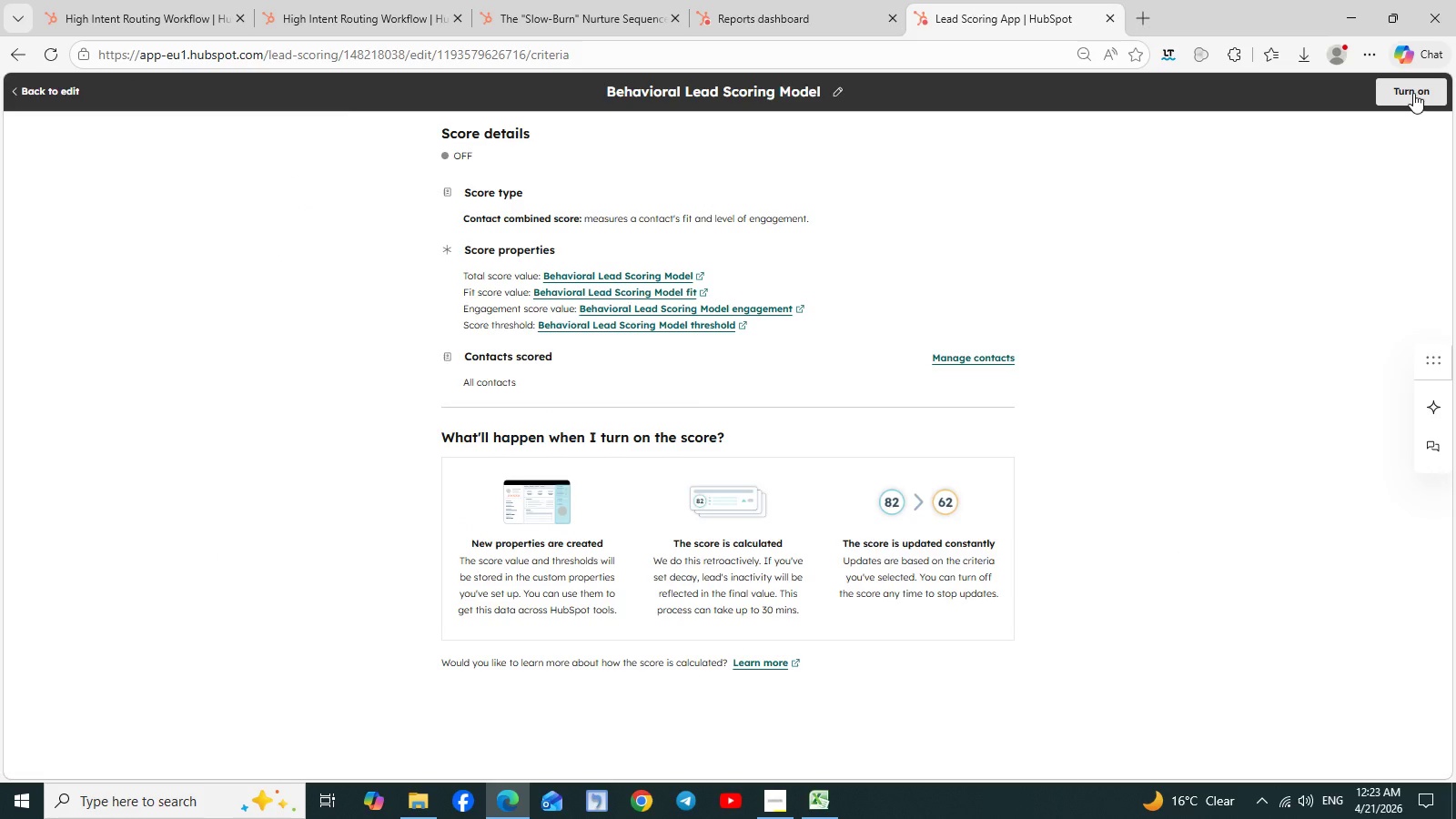 
left_click([1413, 93])
 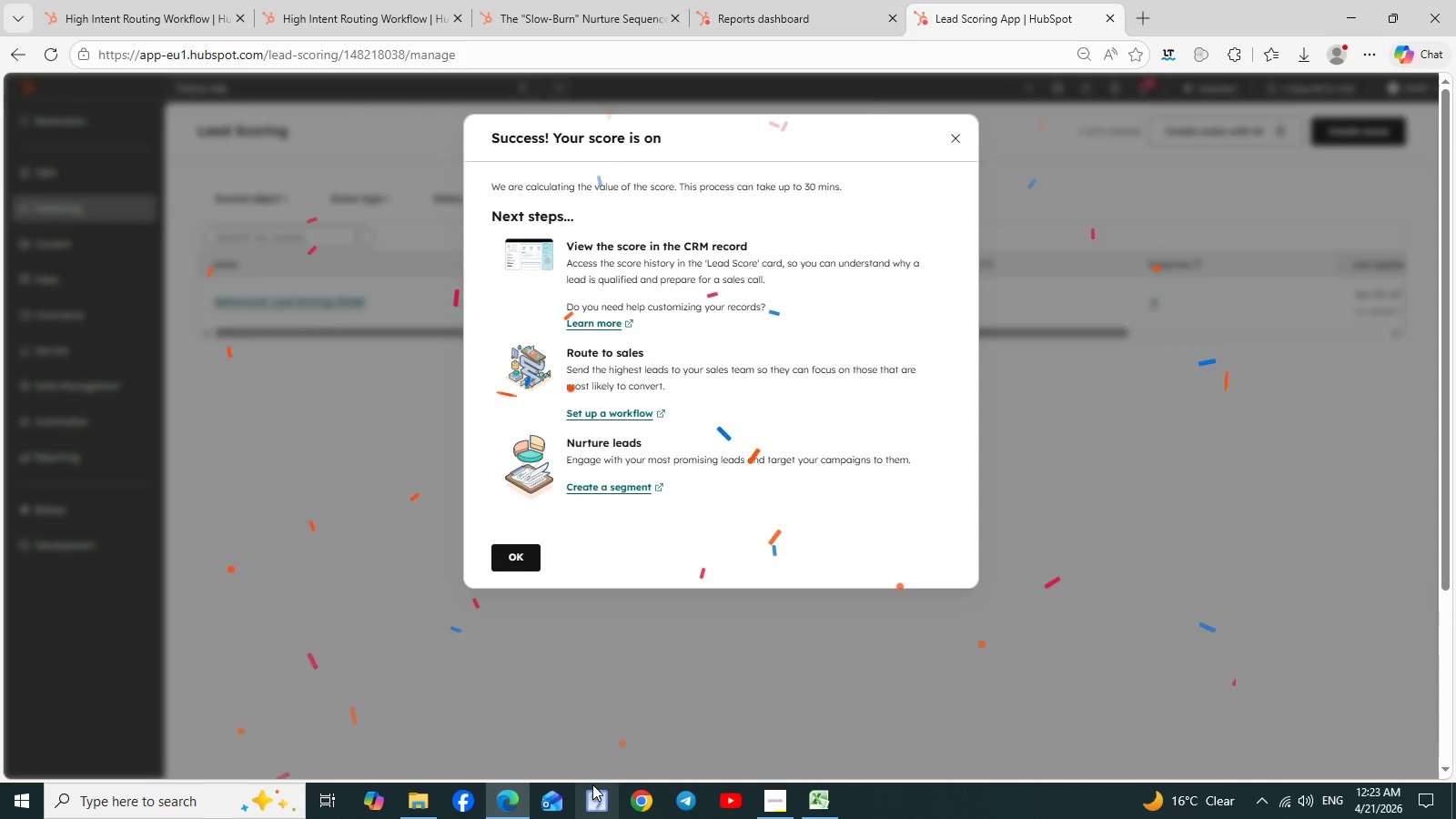 
wait(7.36)
 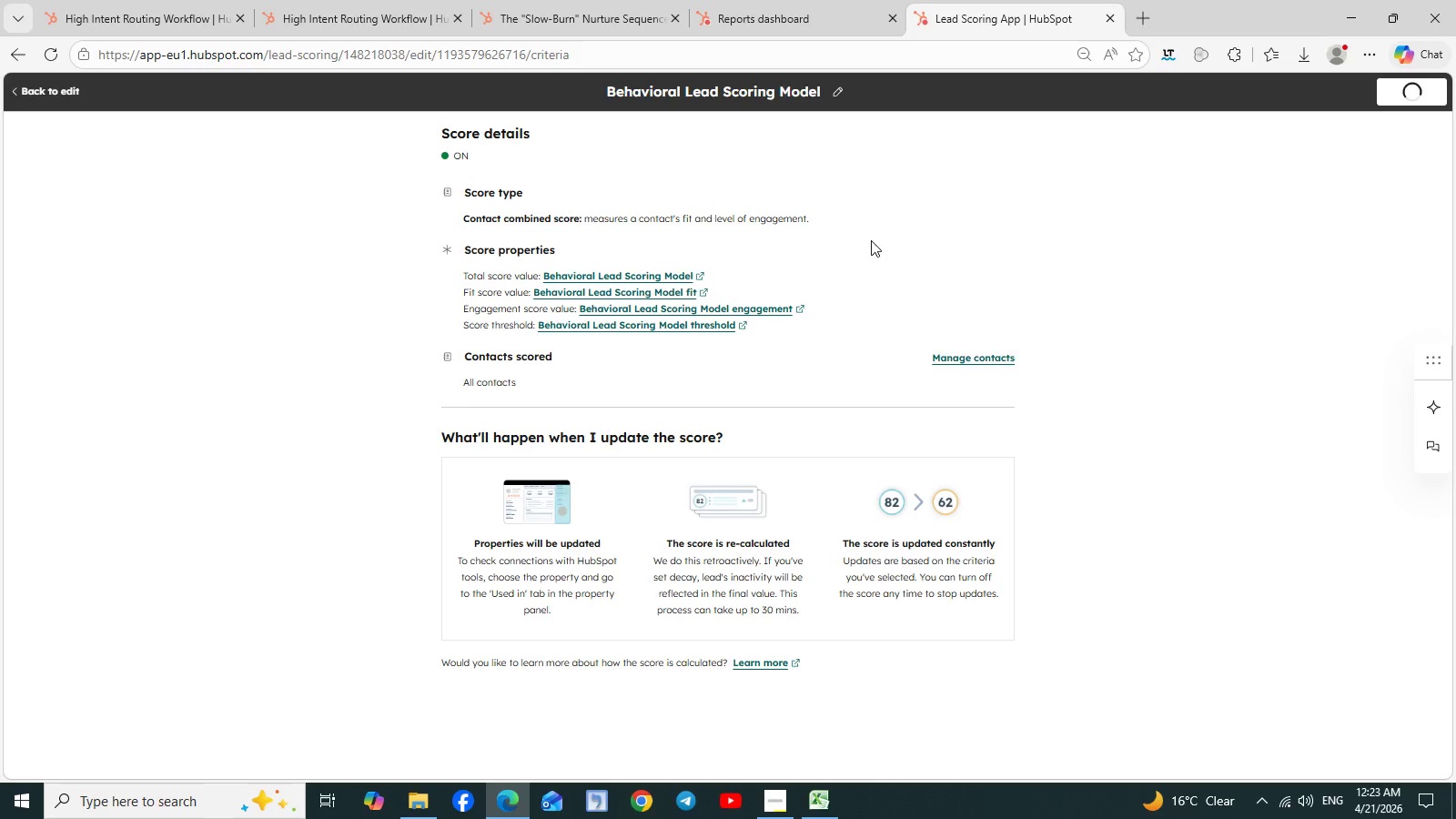 
left_click([512, 559])
 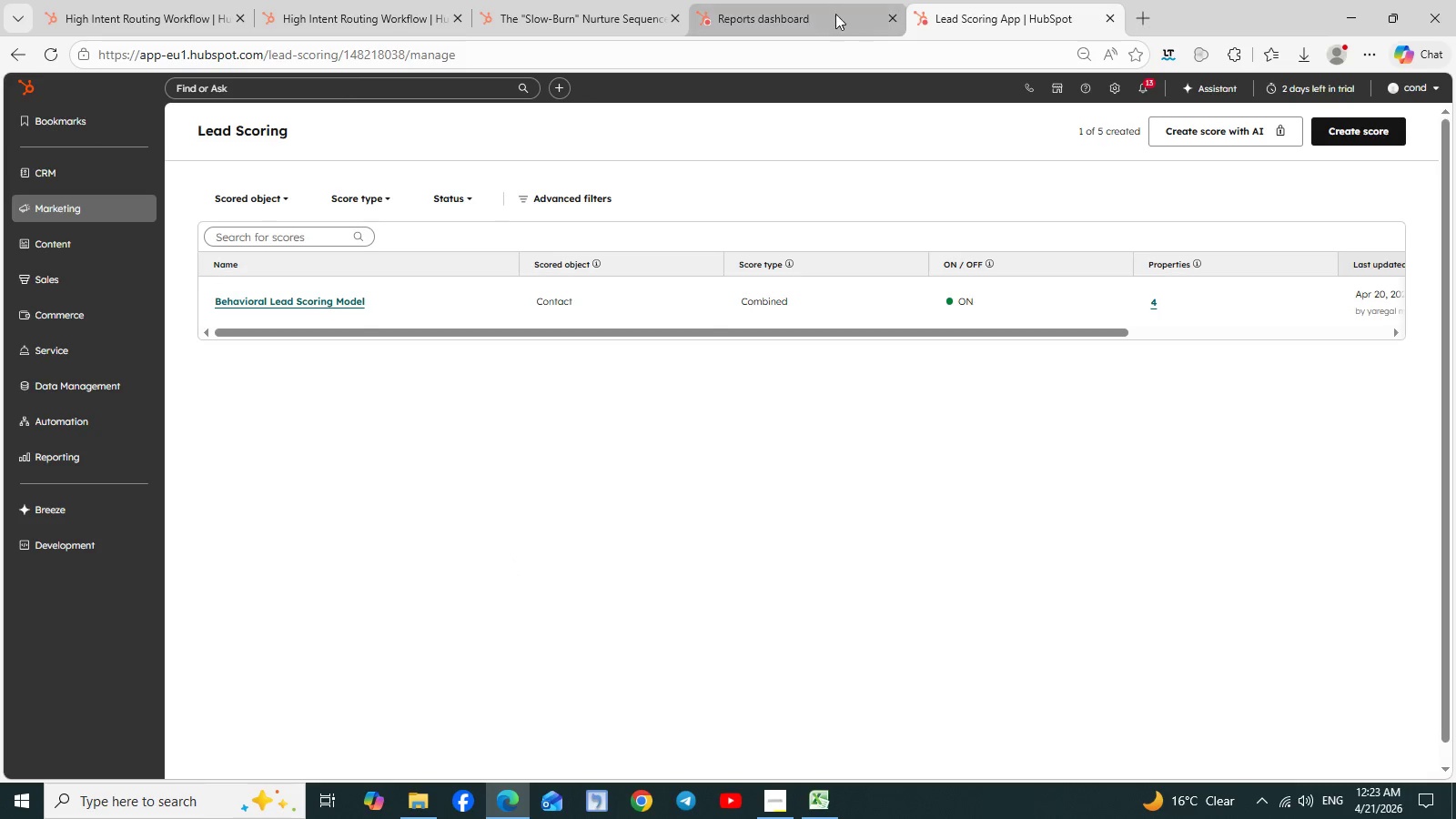 
left_click([763, 27])
 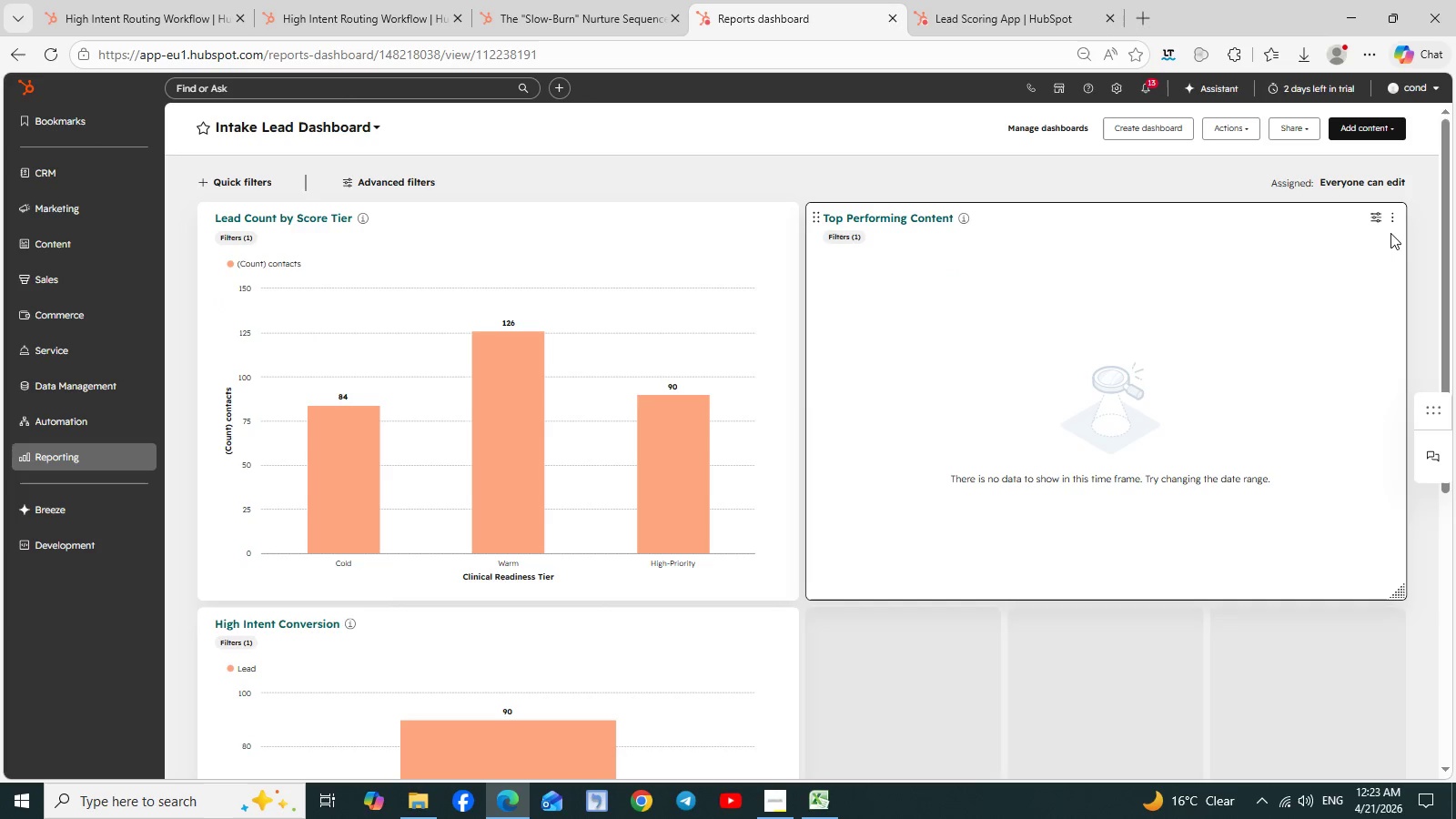 
left_click([1396, 219])
 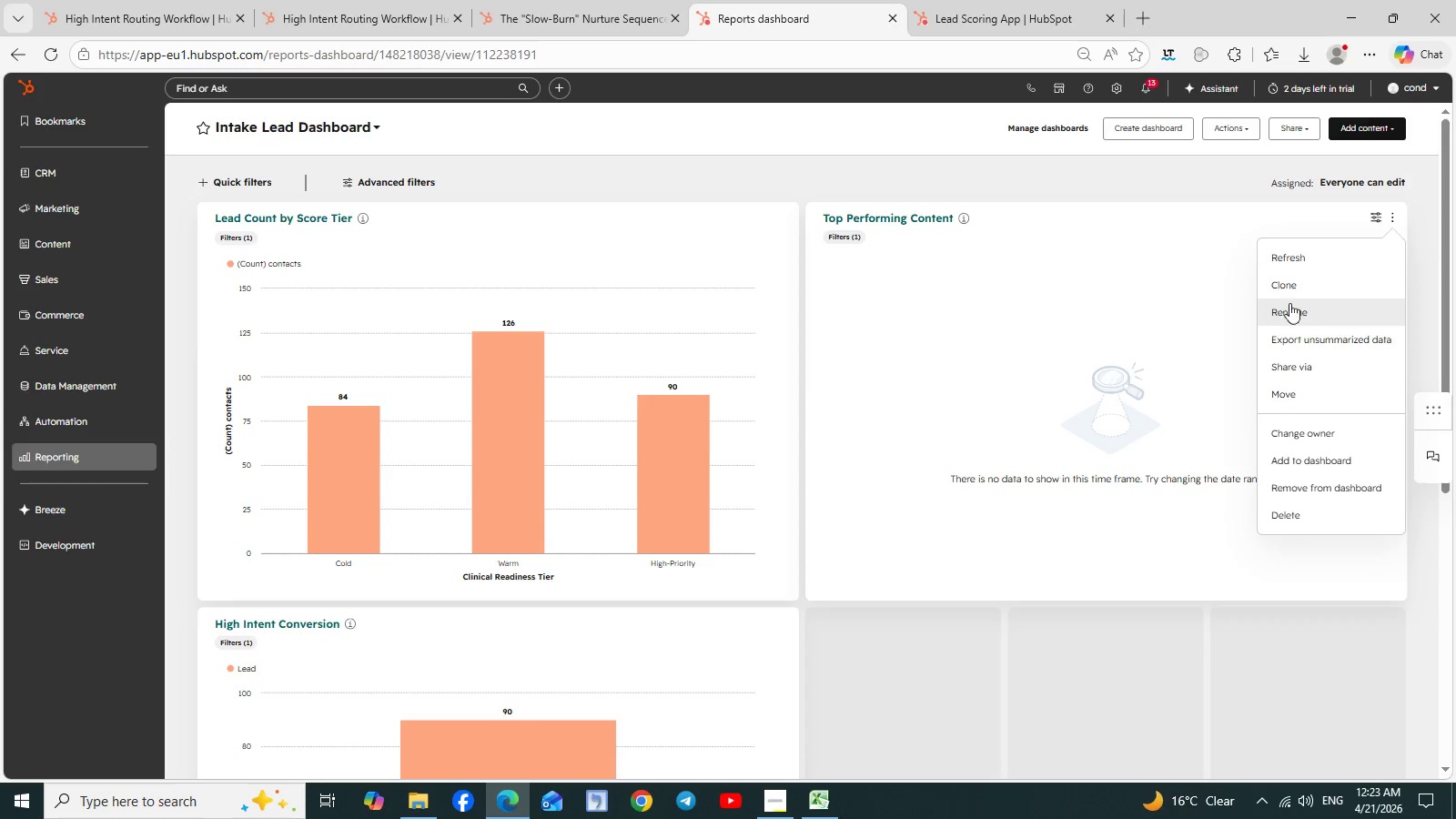 
left_click([1307, 258])
 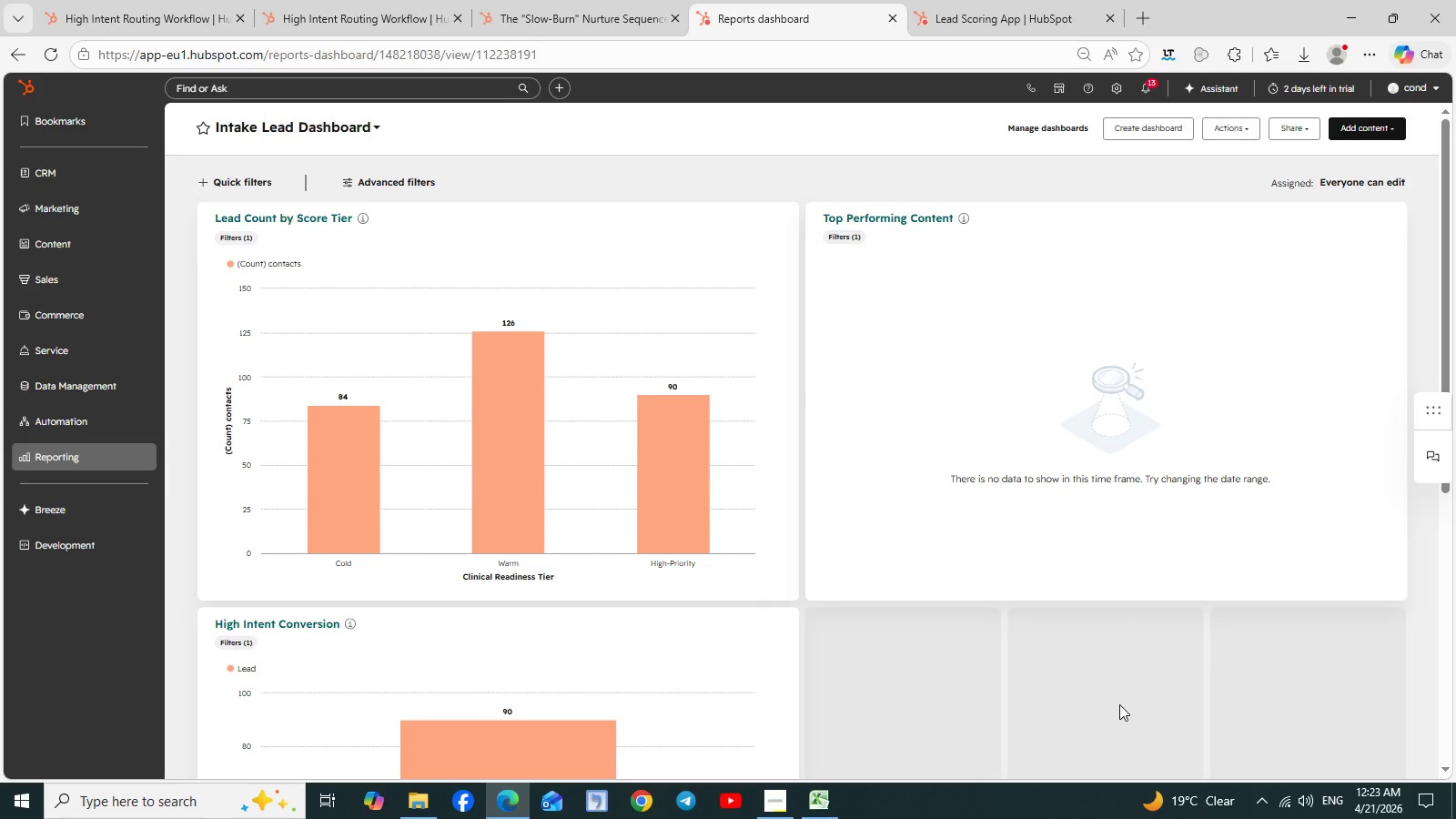 
wait(9.2)
 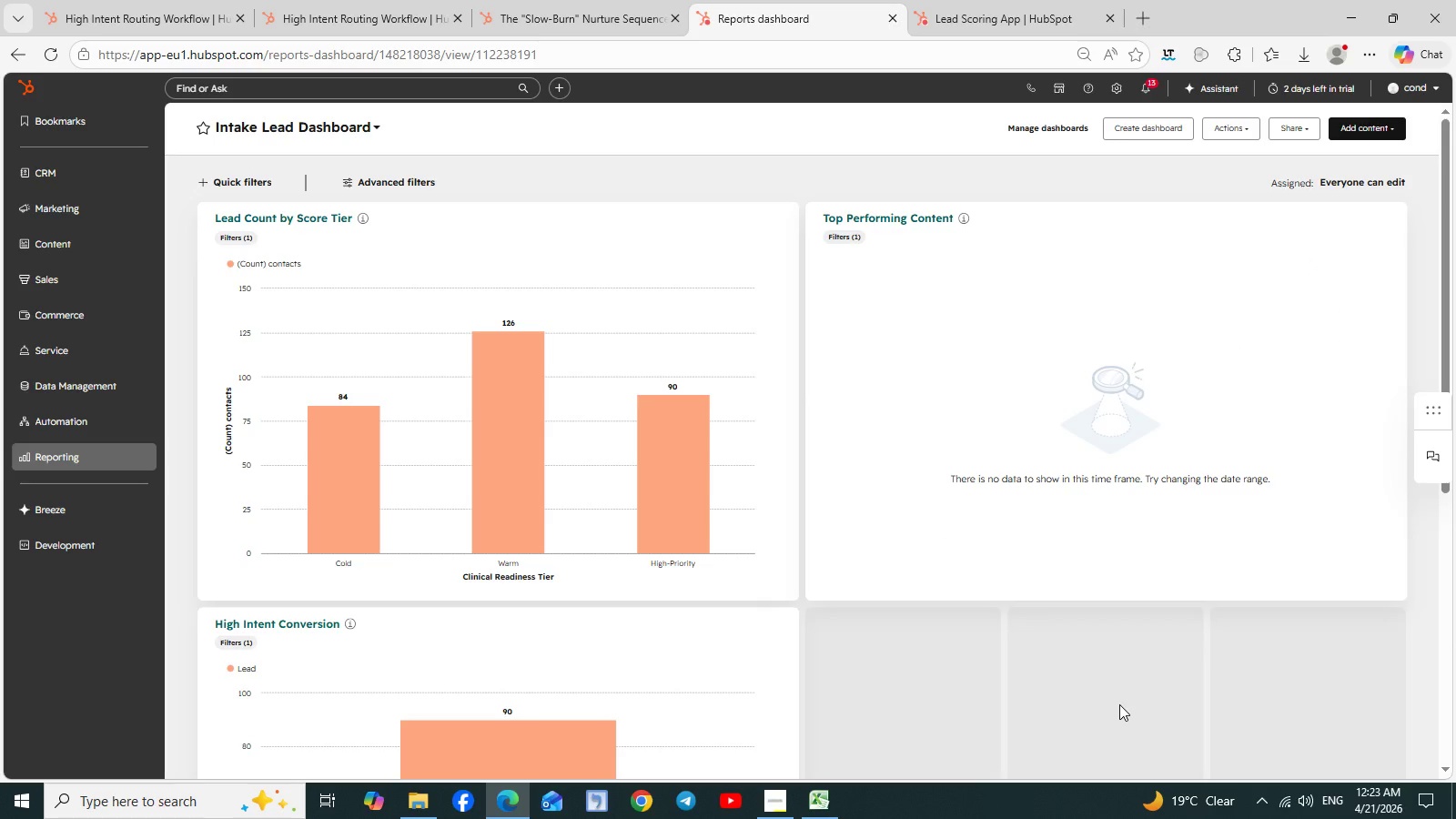 
left_click([985, 25])
 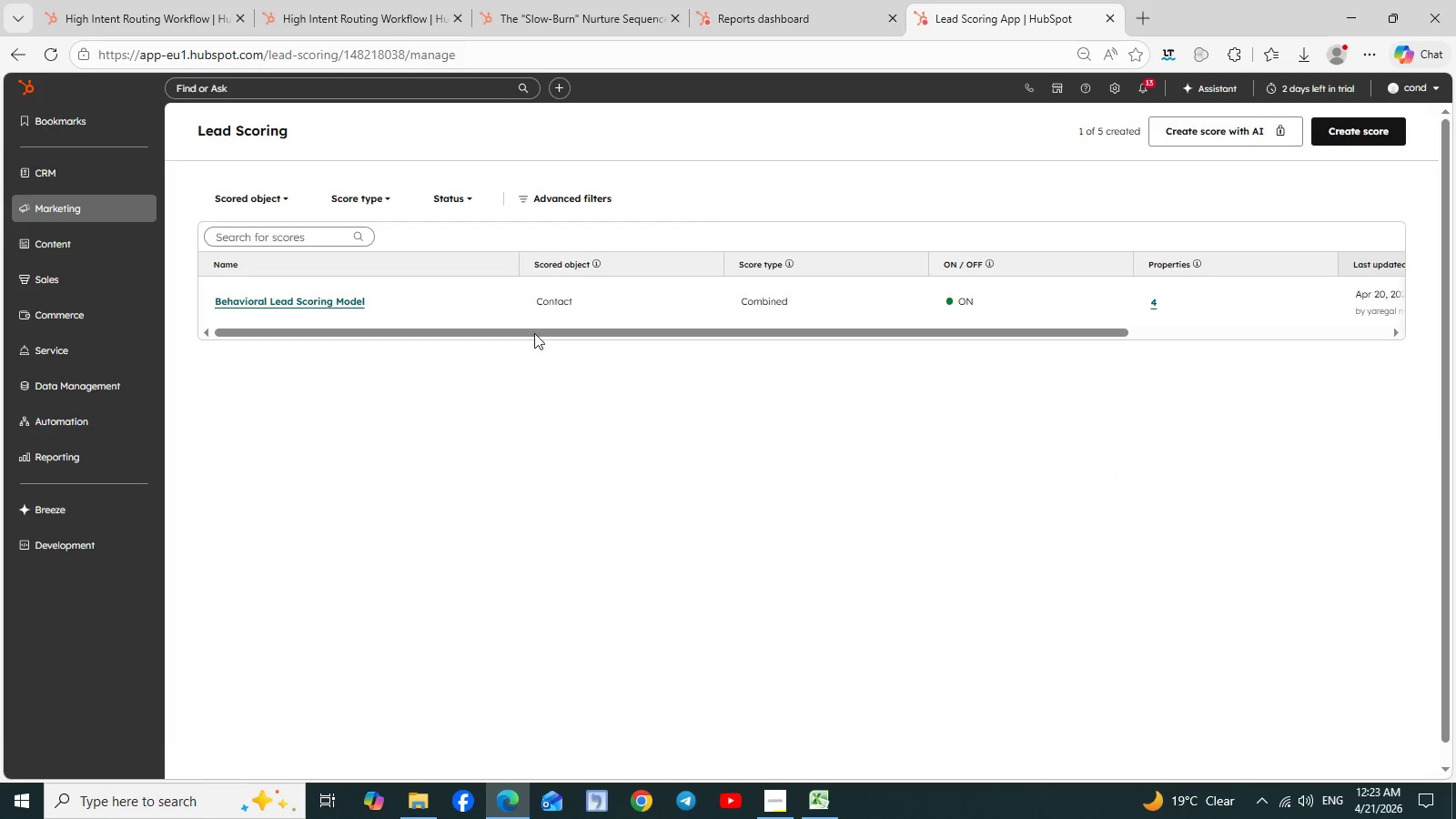 
left_click([286, 303])
 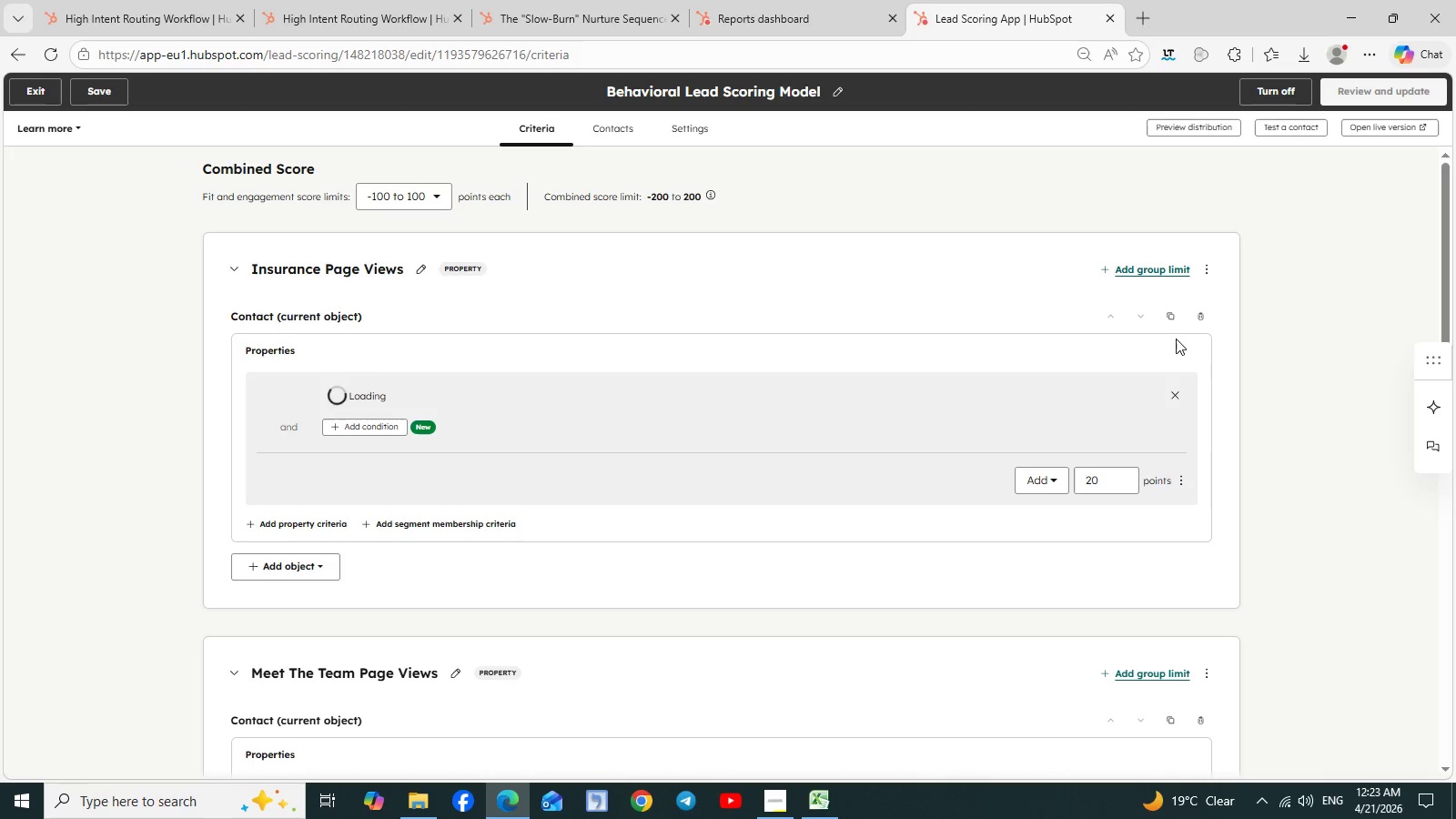 
wait(6.11)
 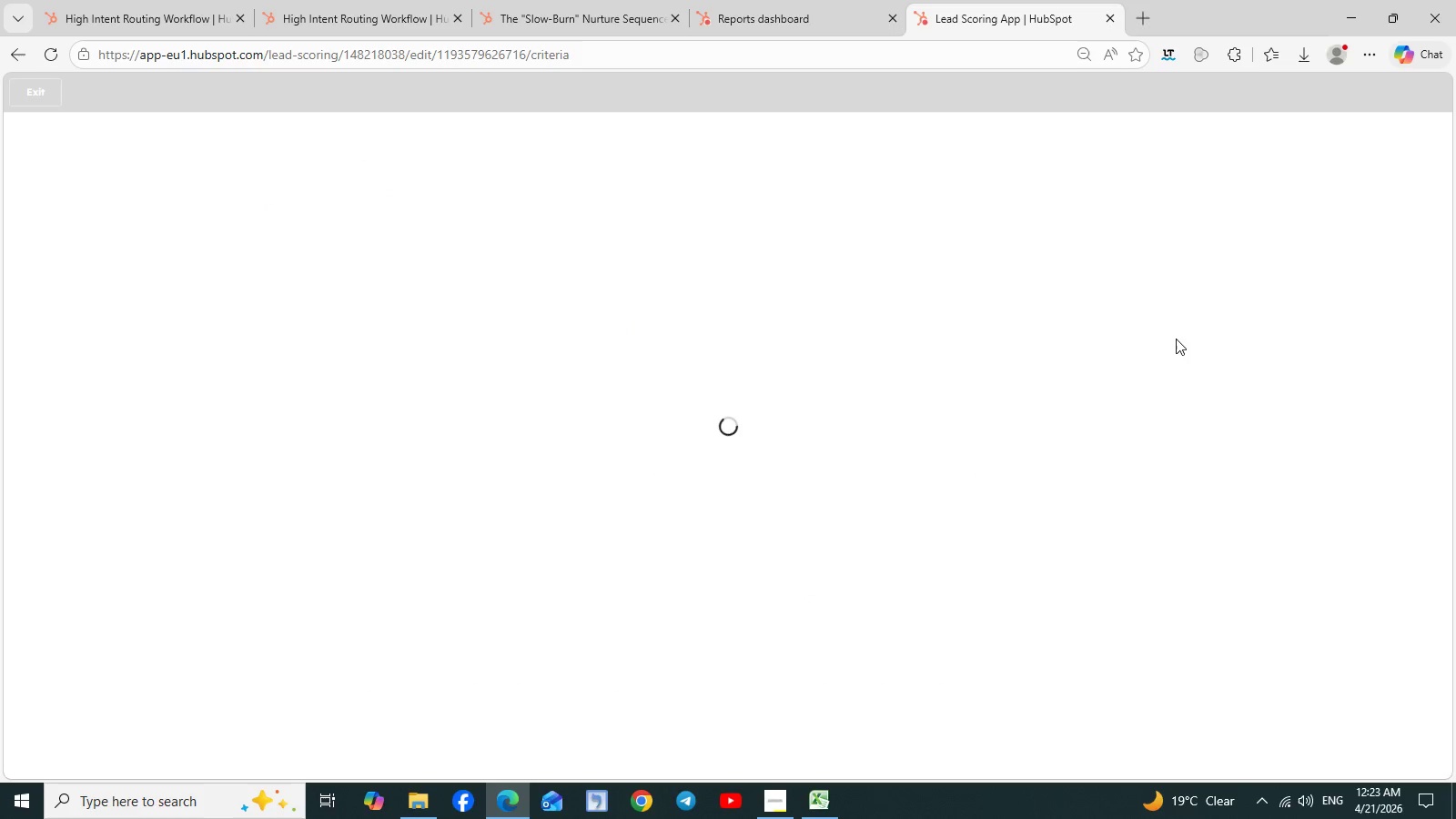 
left_click([1269, 92])
 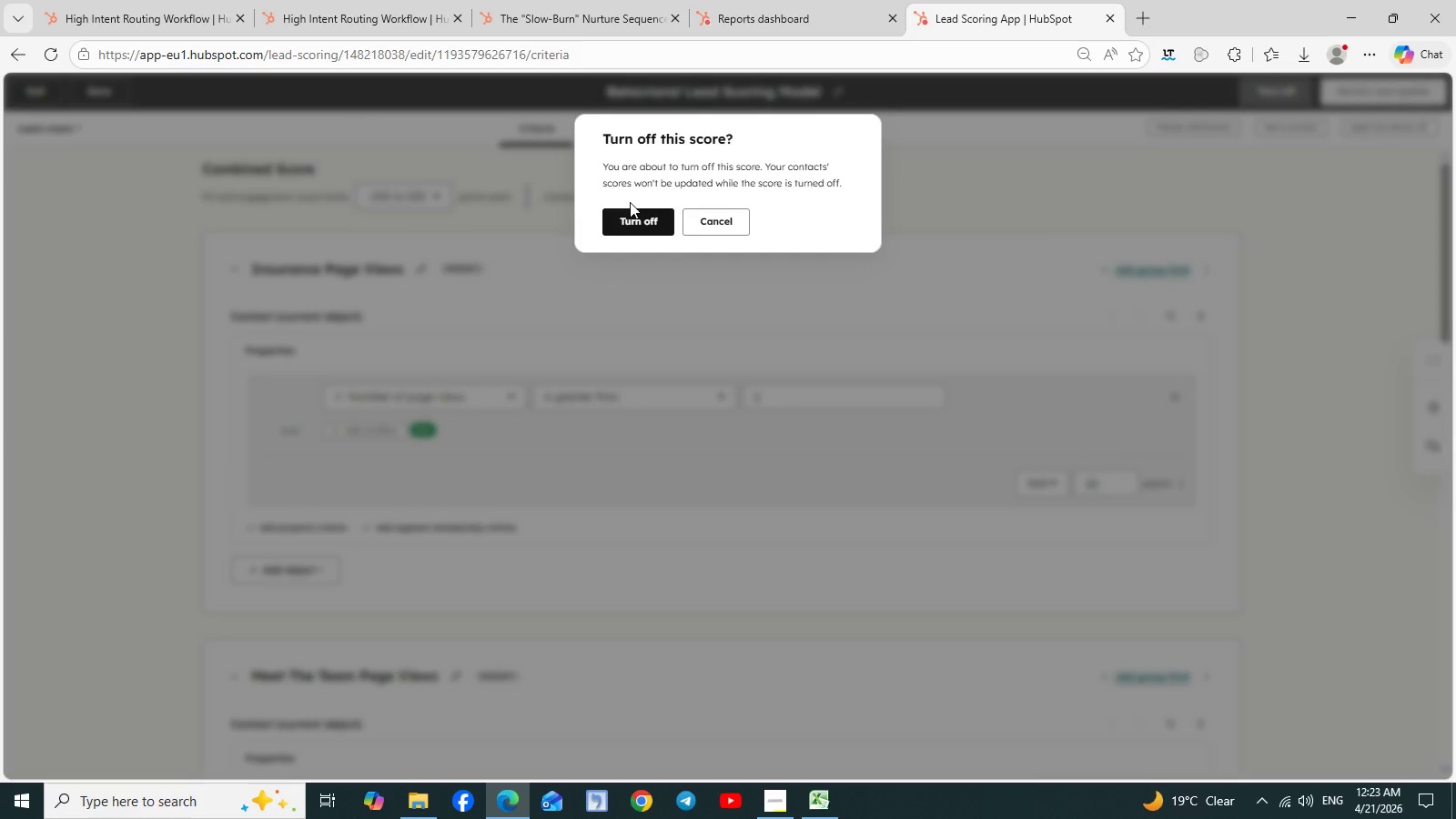 
left_click([628, 221])
 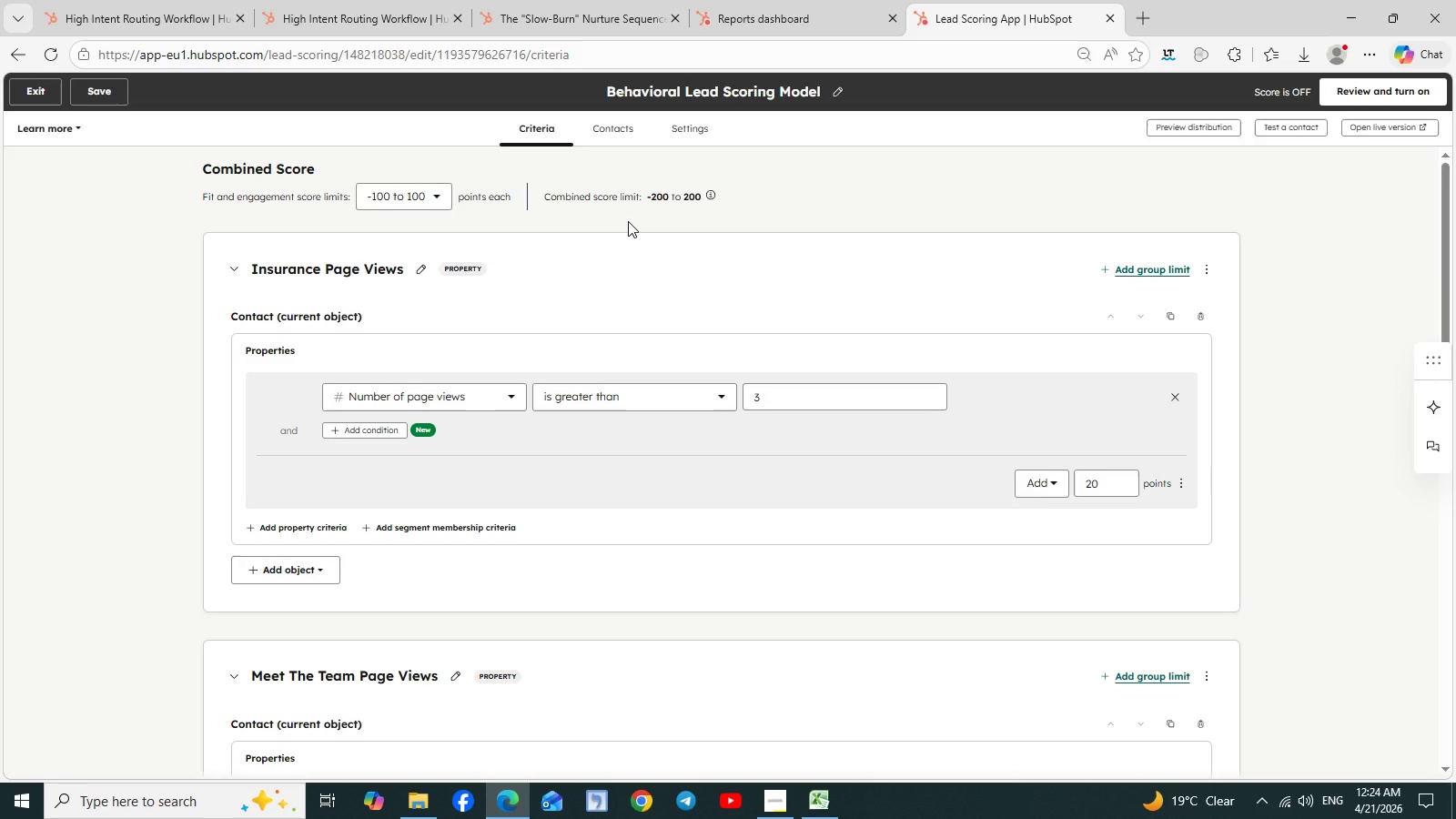 
wait(5.07)
 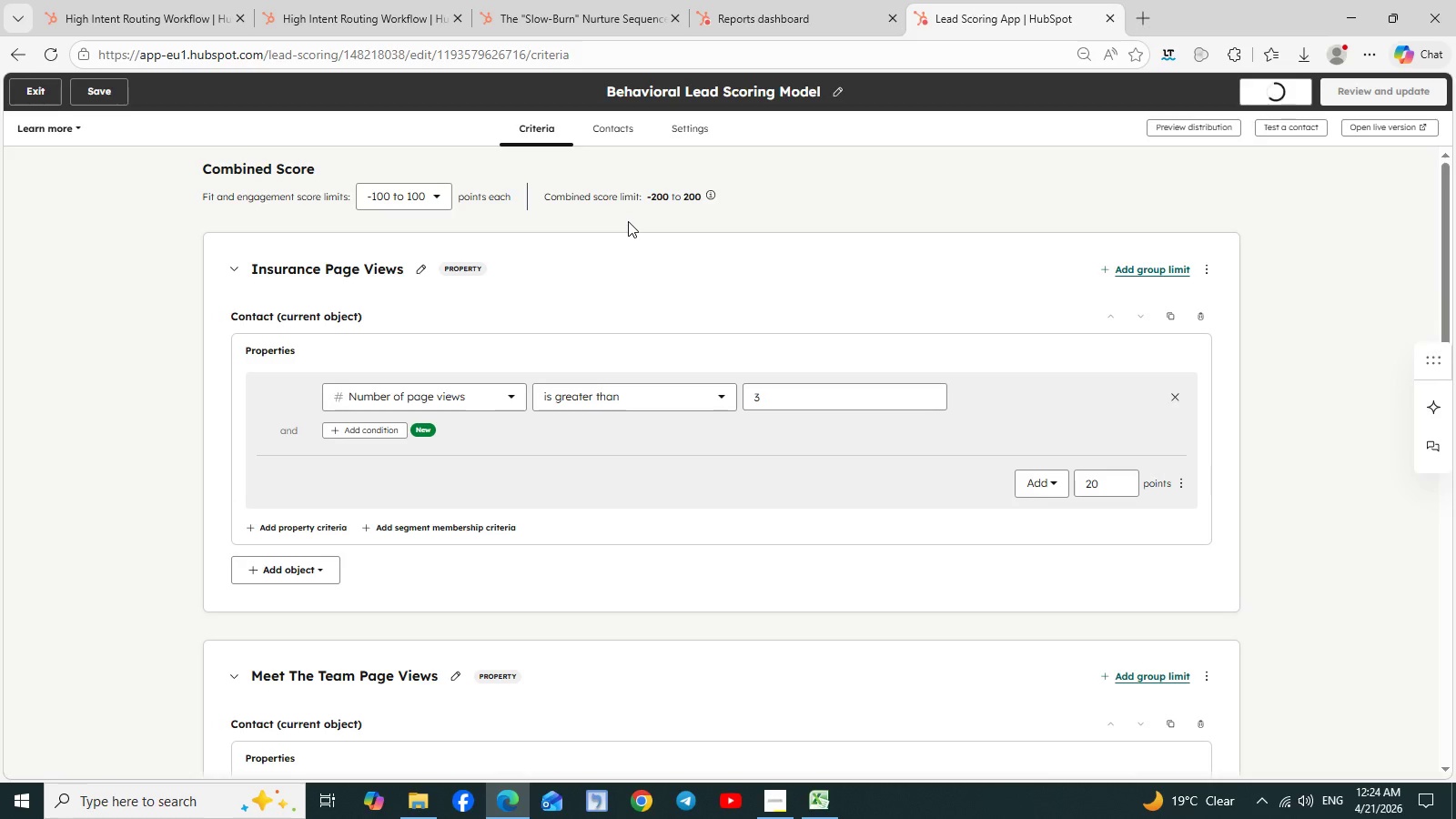 
mouse_move([440, 15])
 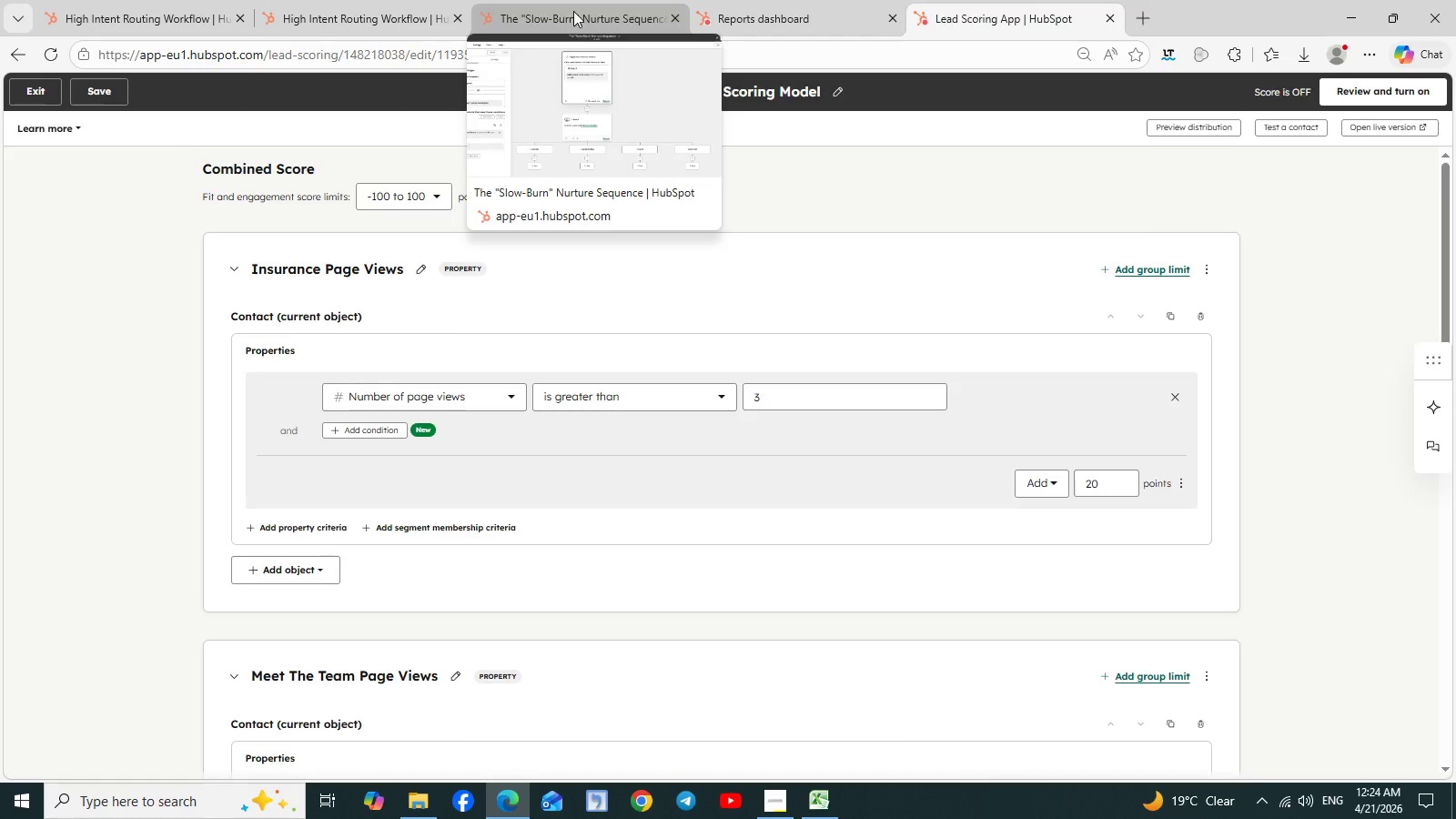 
left_click([573, 11])
 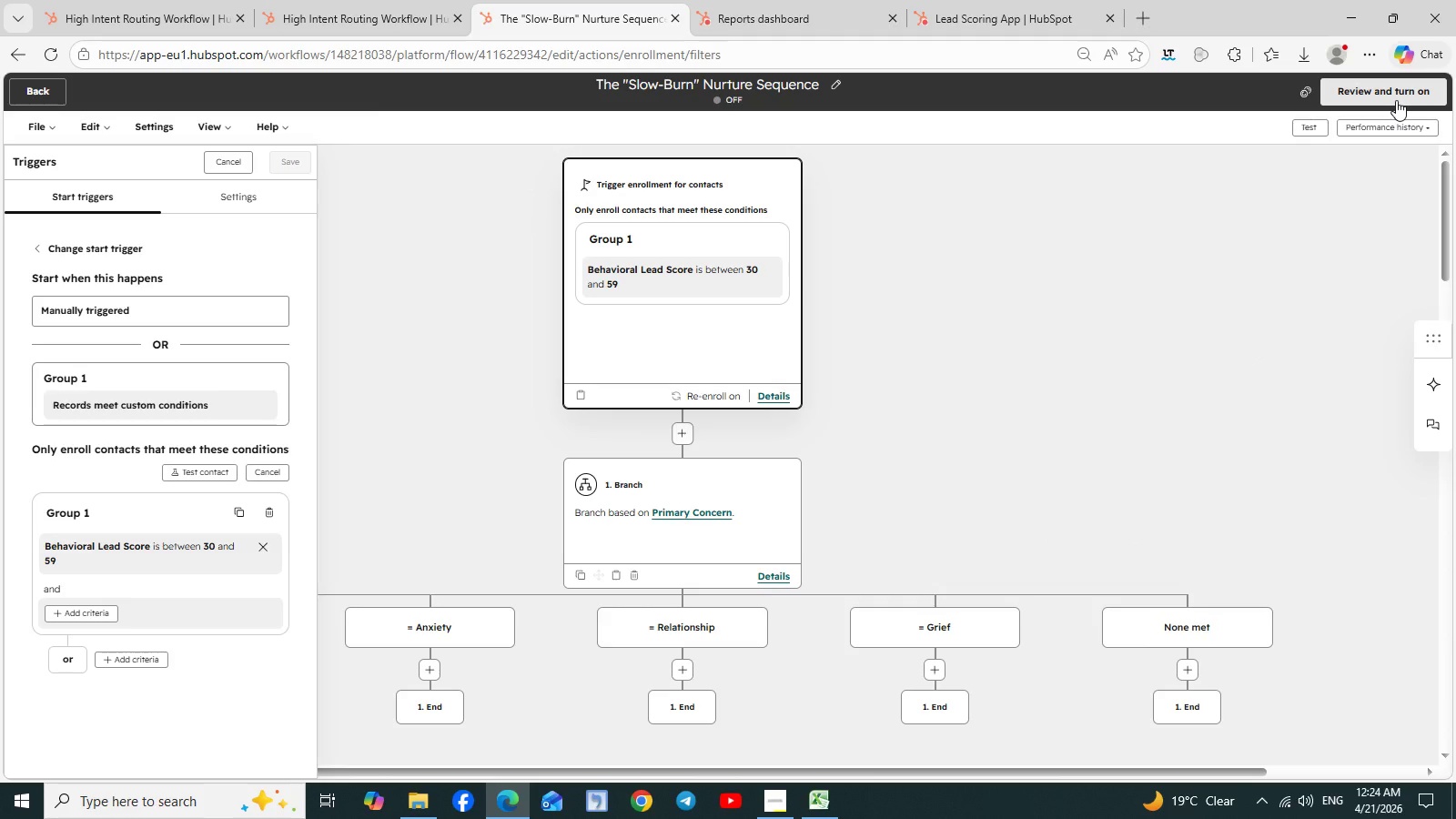 
wait(9.84)
 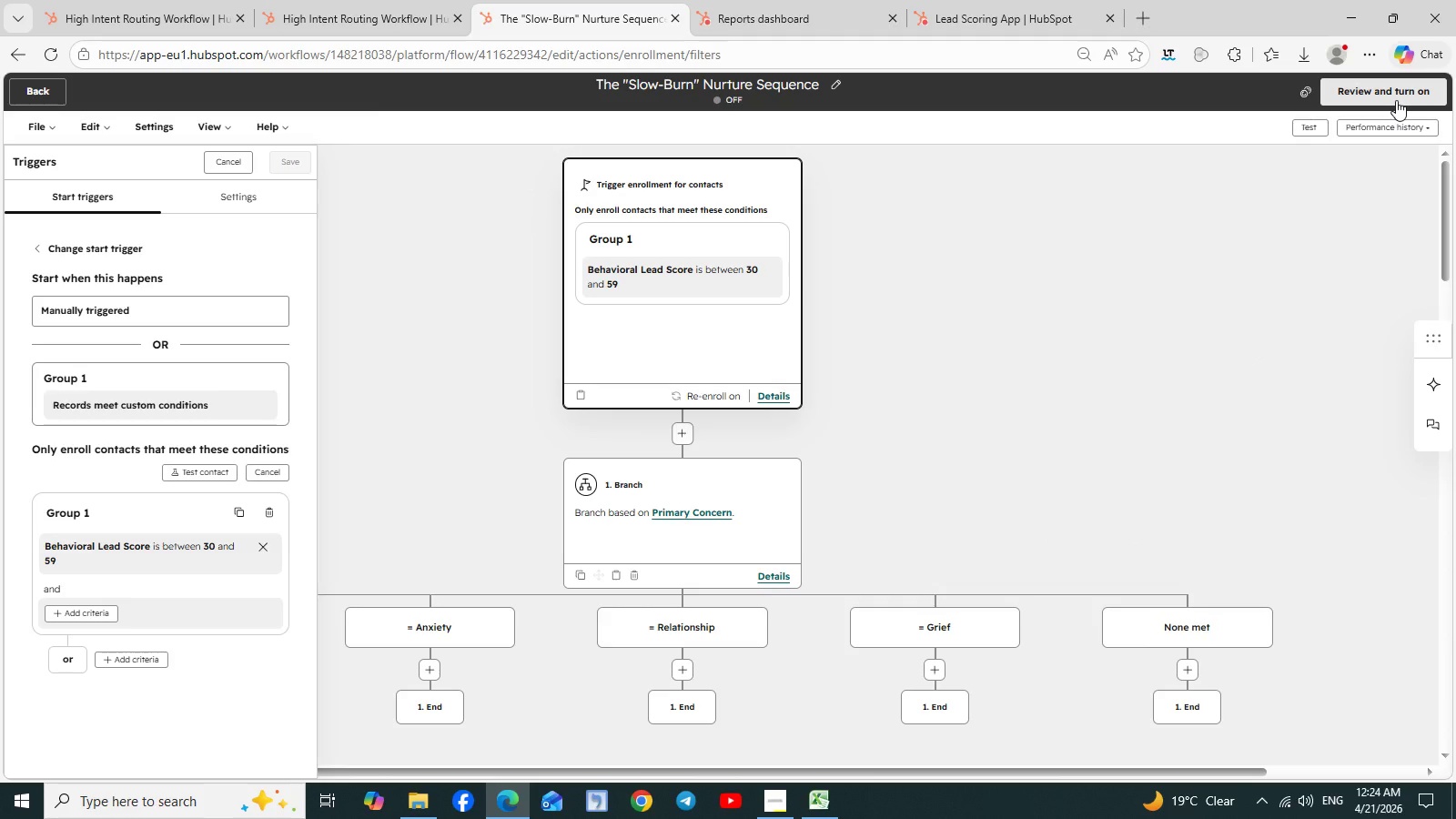 
left_click([335, 5])
 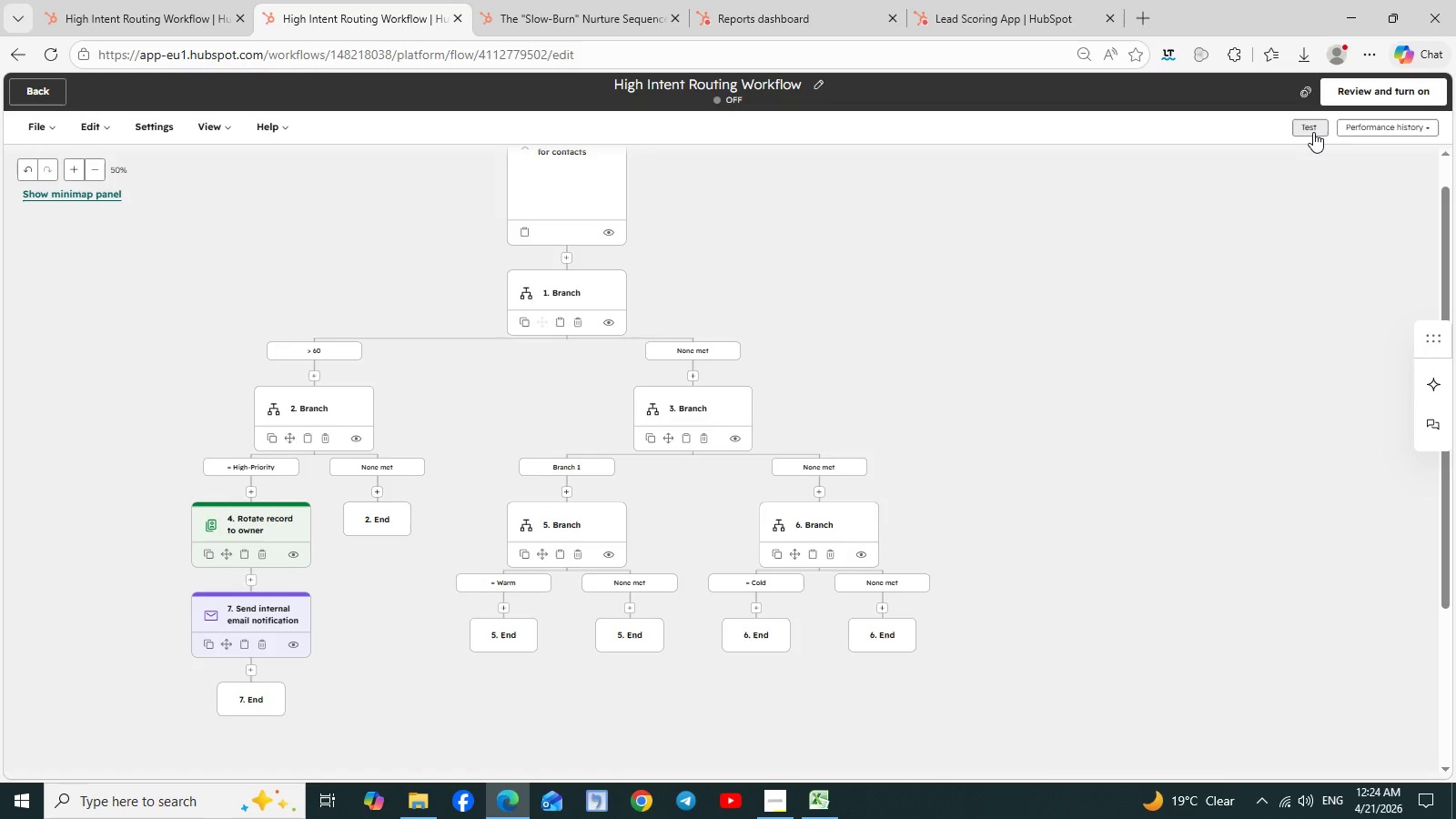 
wait(14.34)
 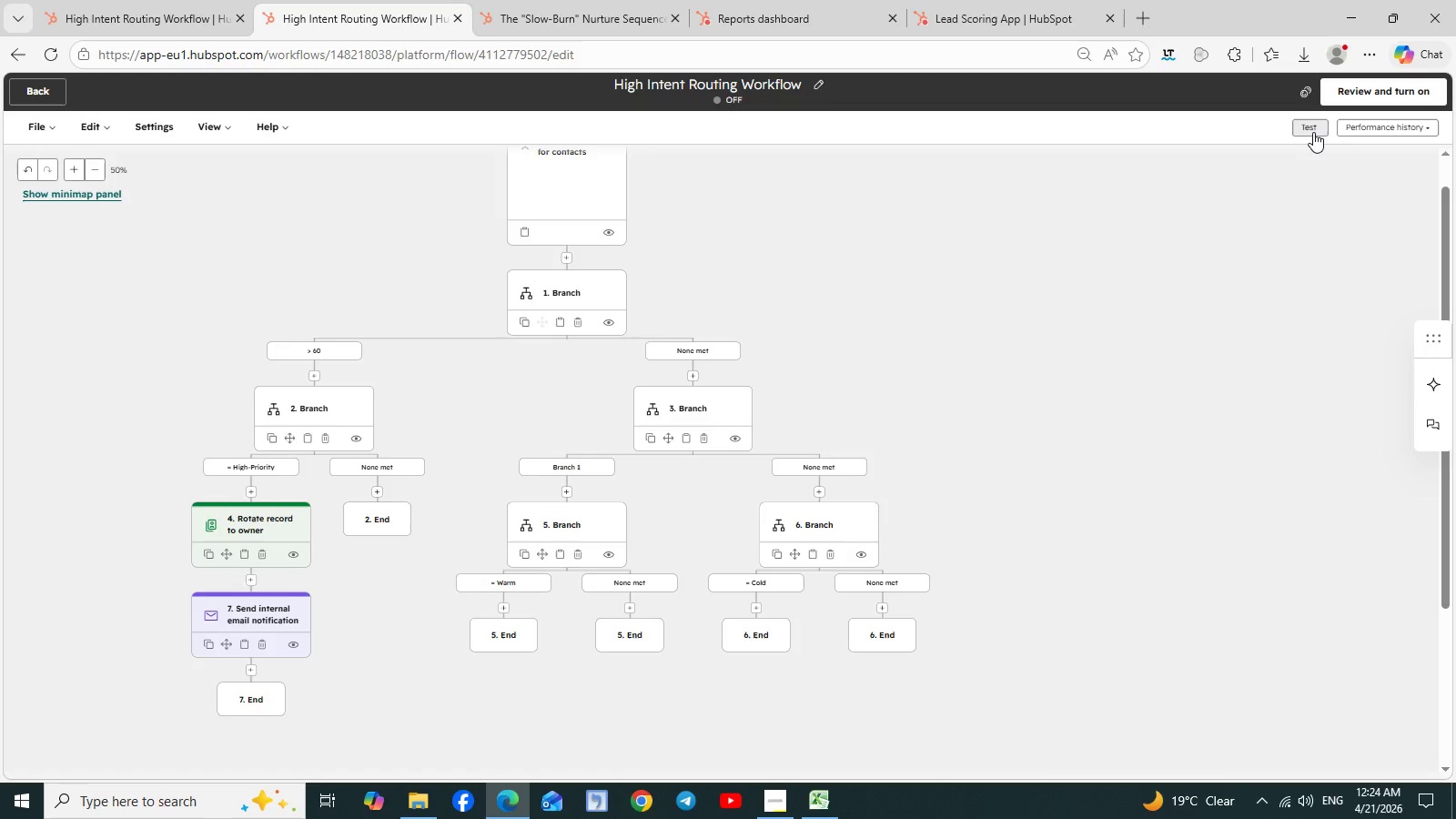 
left_click([518, 0])
 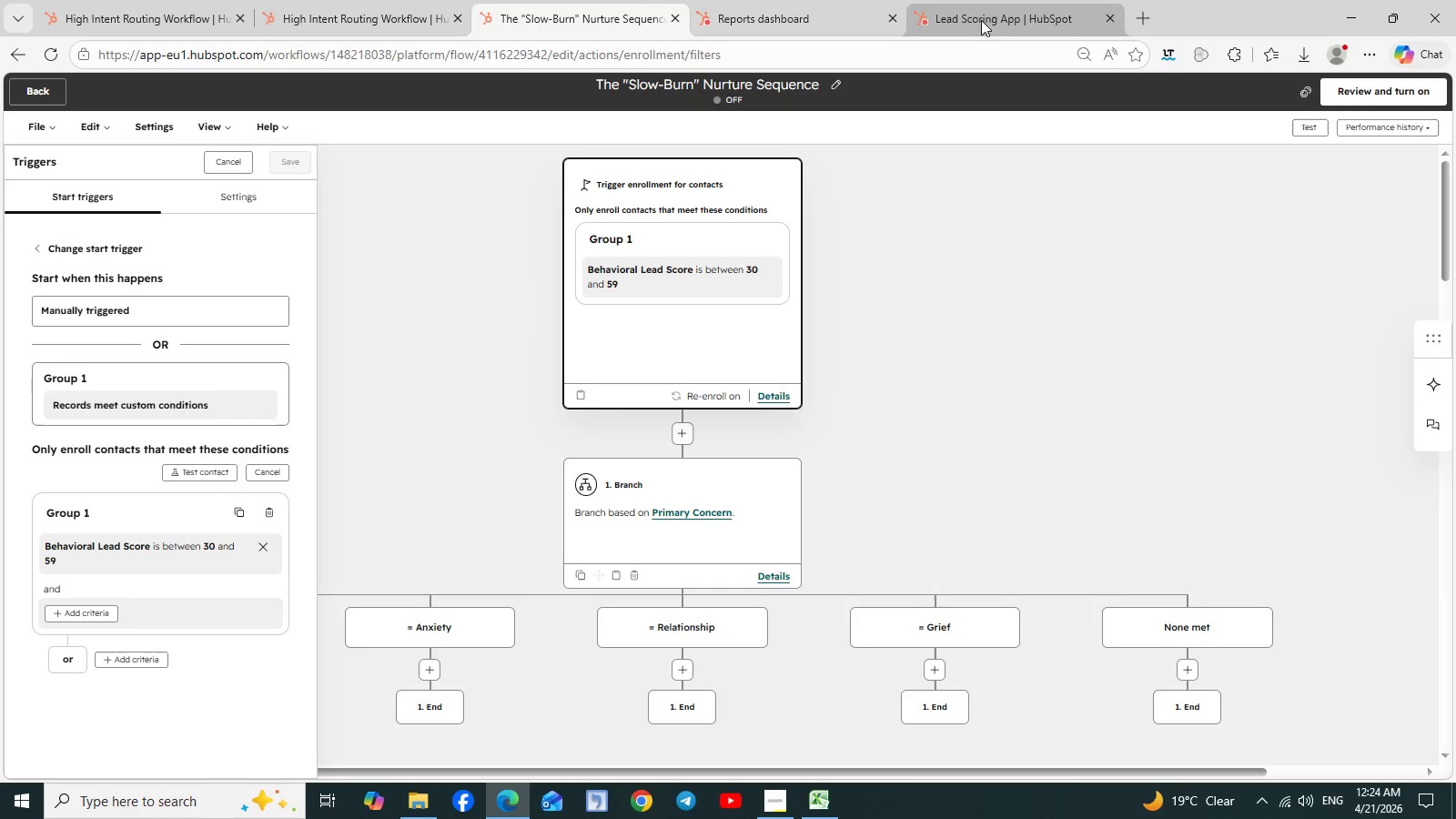 
left_click([993, 24])
 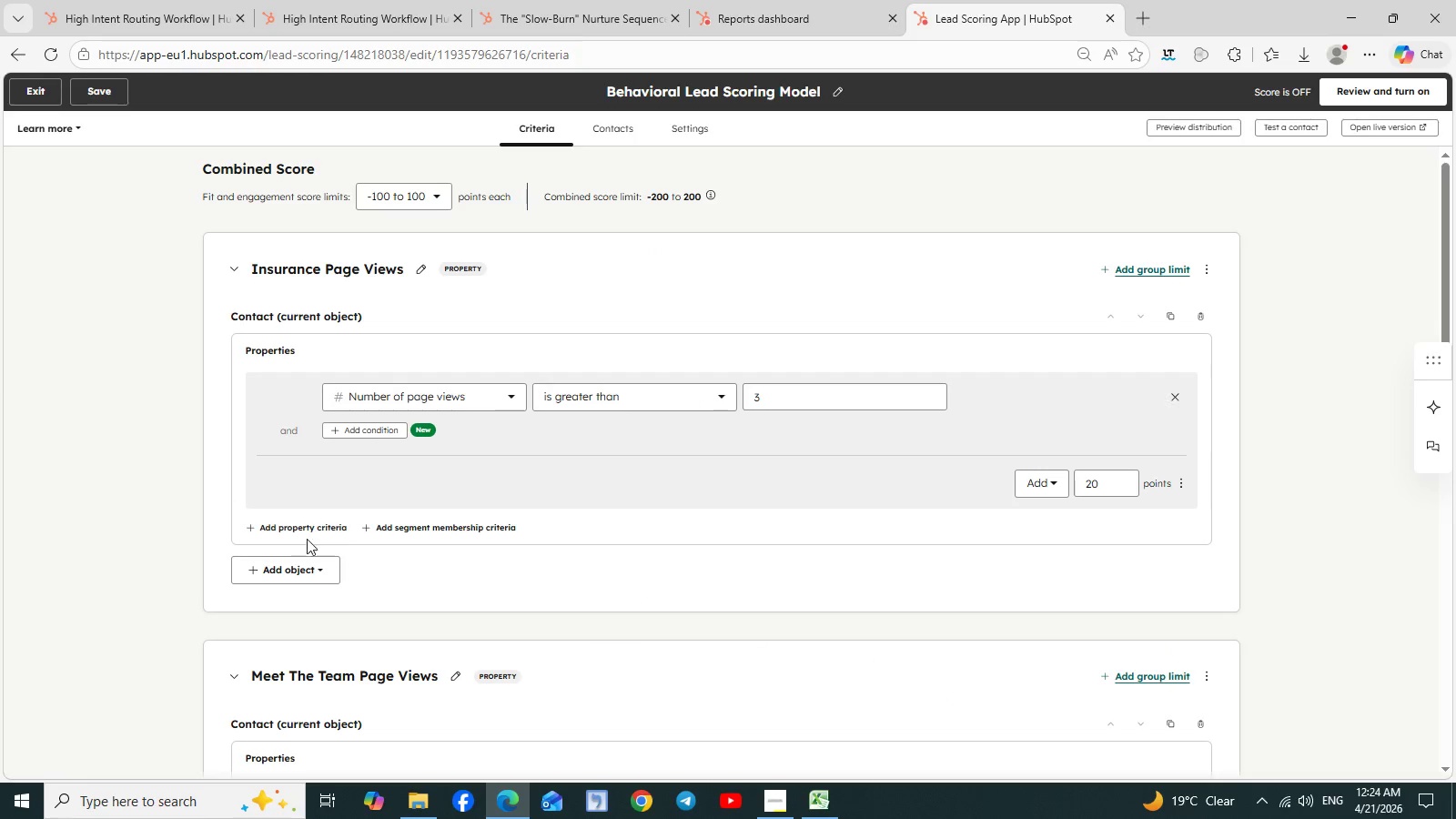 
scroll: coordinate [231, 473], scroll_direction: down, amount: 11.0
 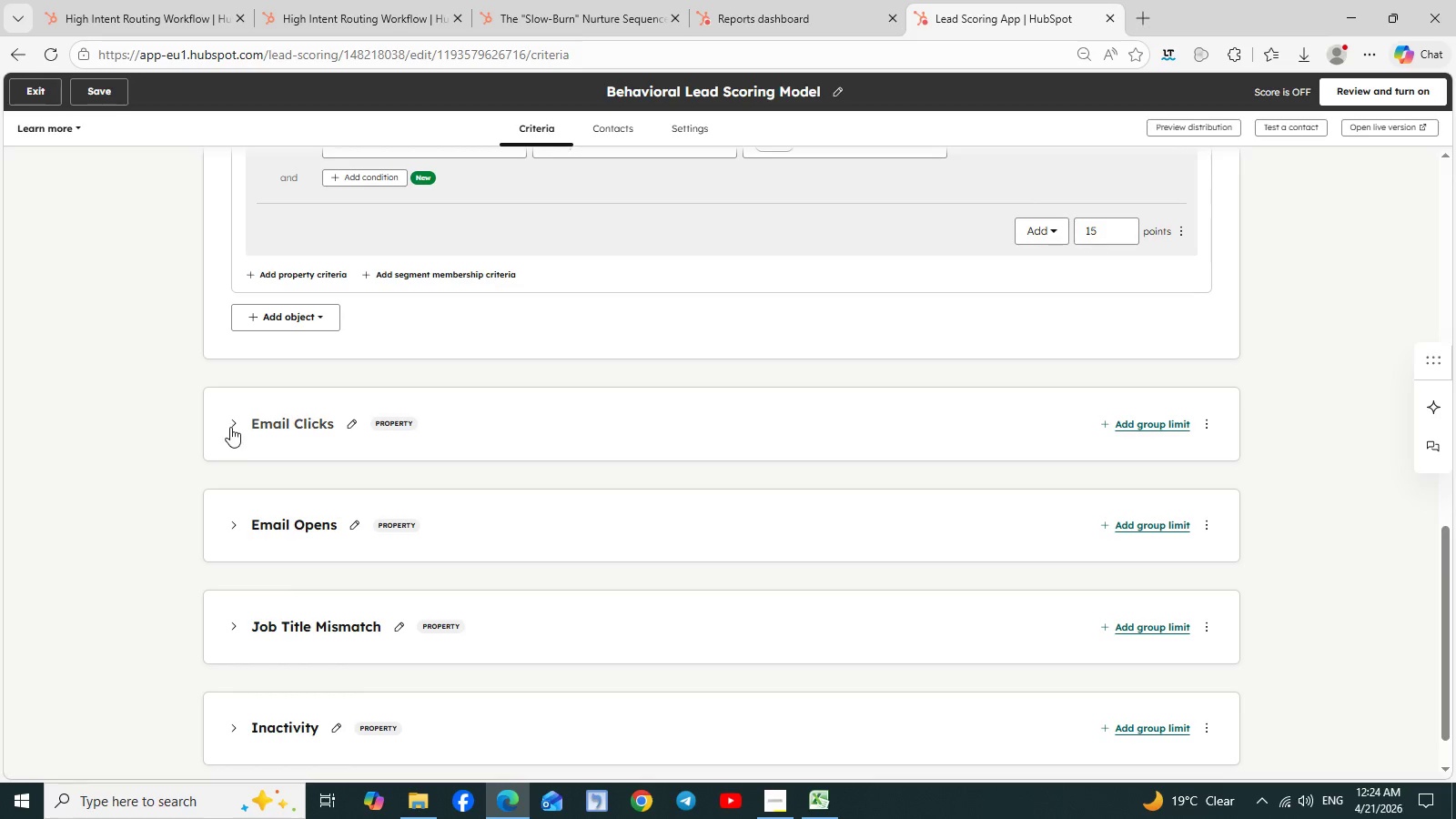 
left_click([230, 427])
 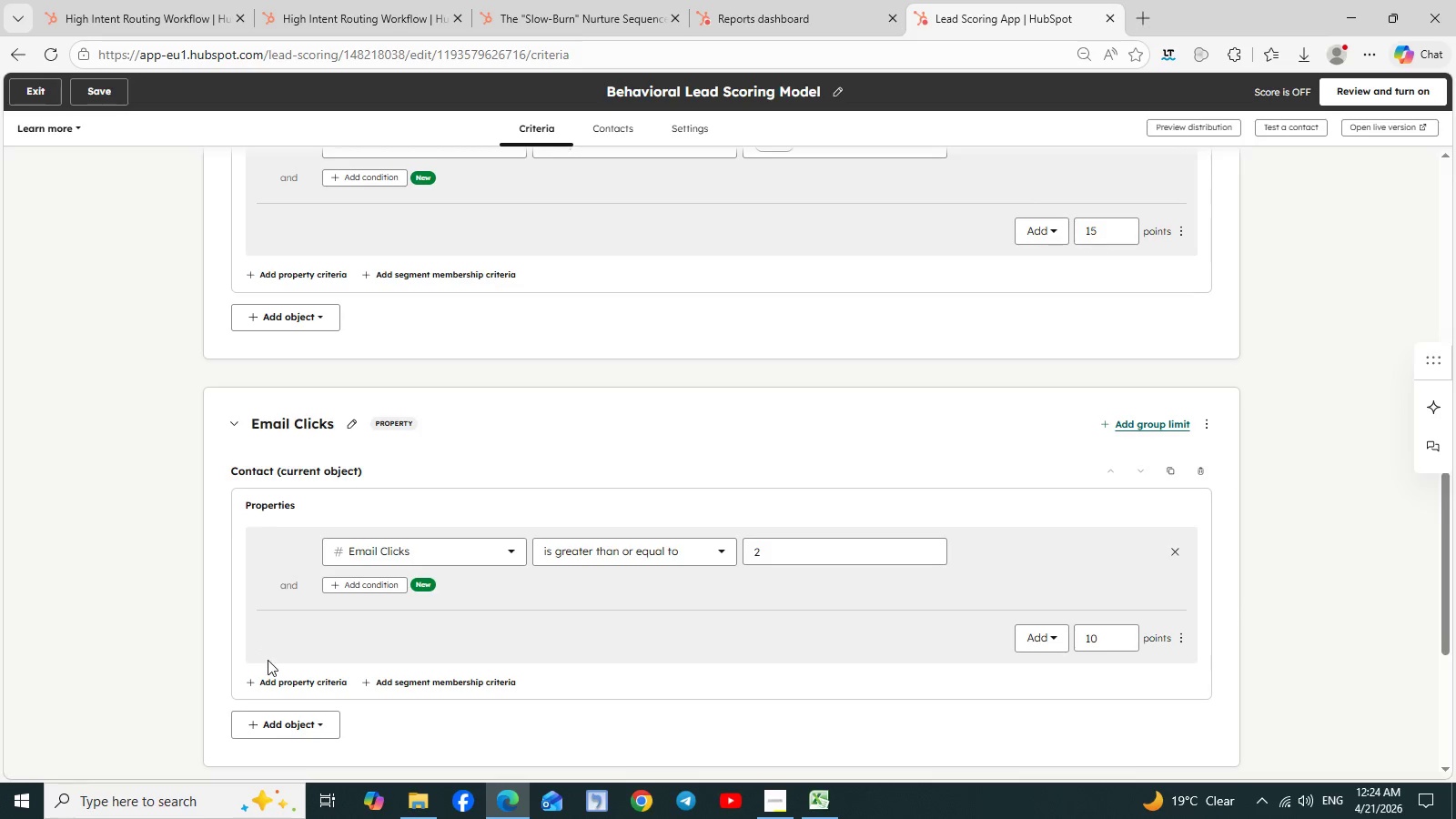 
scroll: coordinate [268, 660], scroll_direction: down, amount: 2.0
 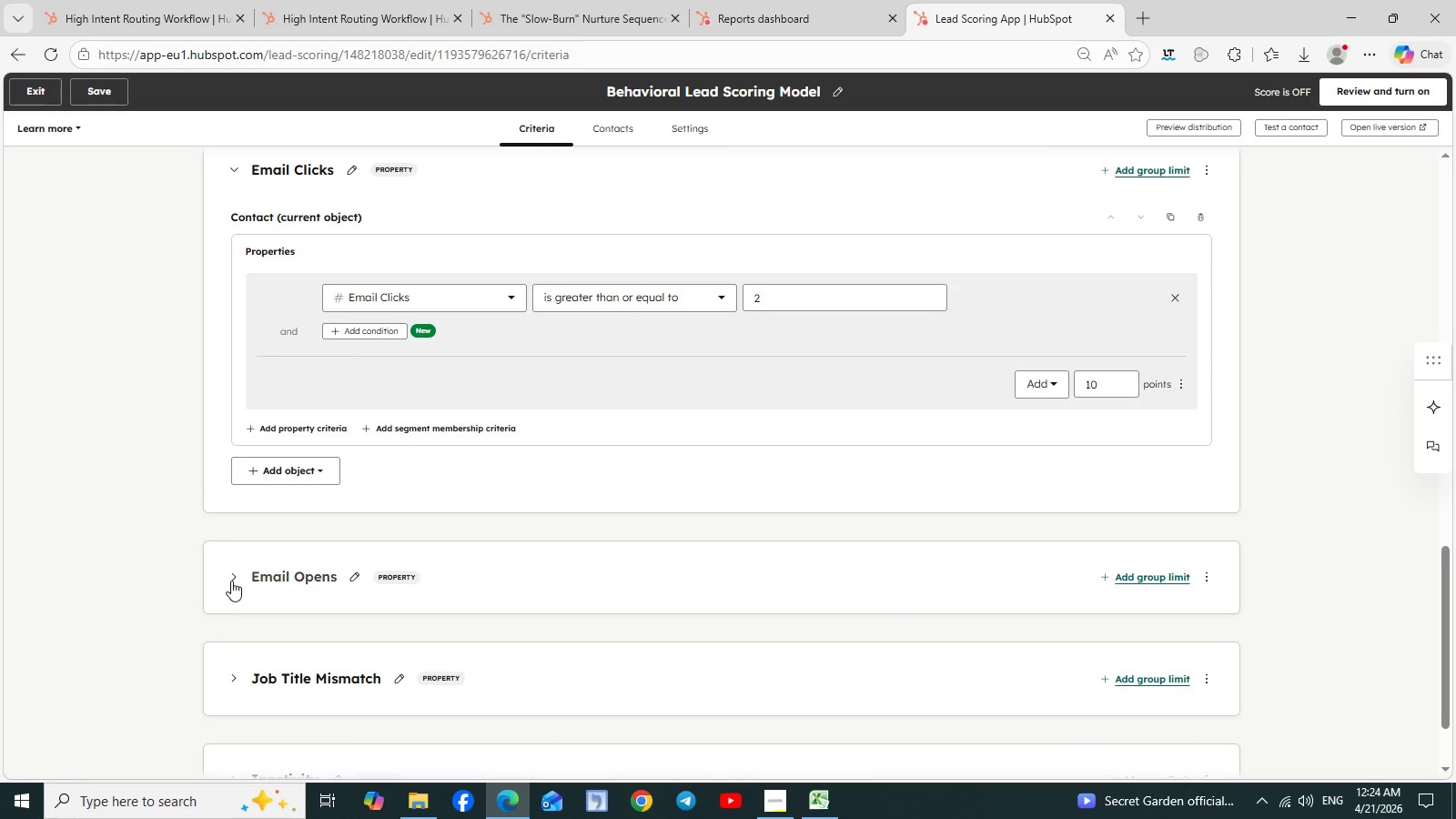 
left_click([231, 581])
 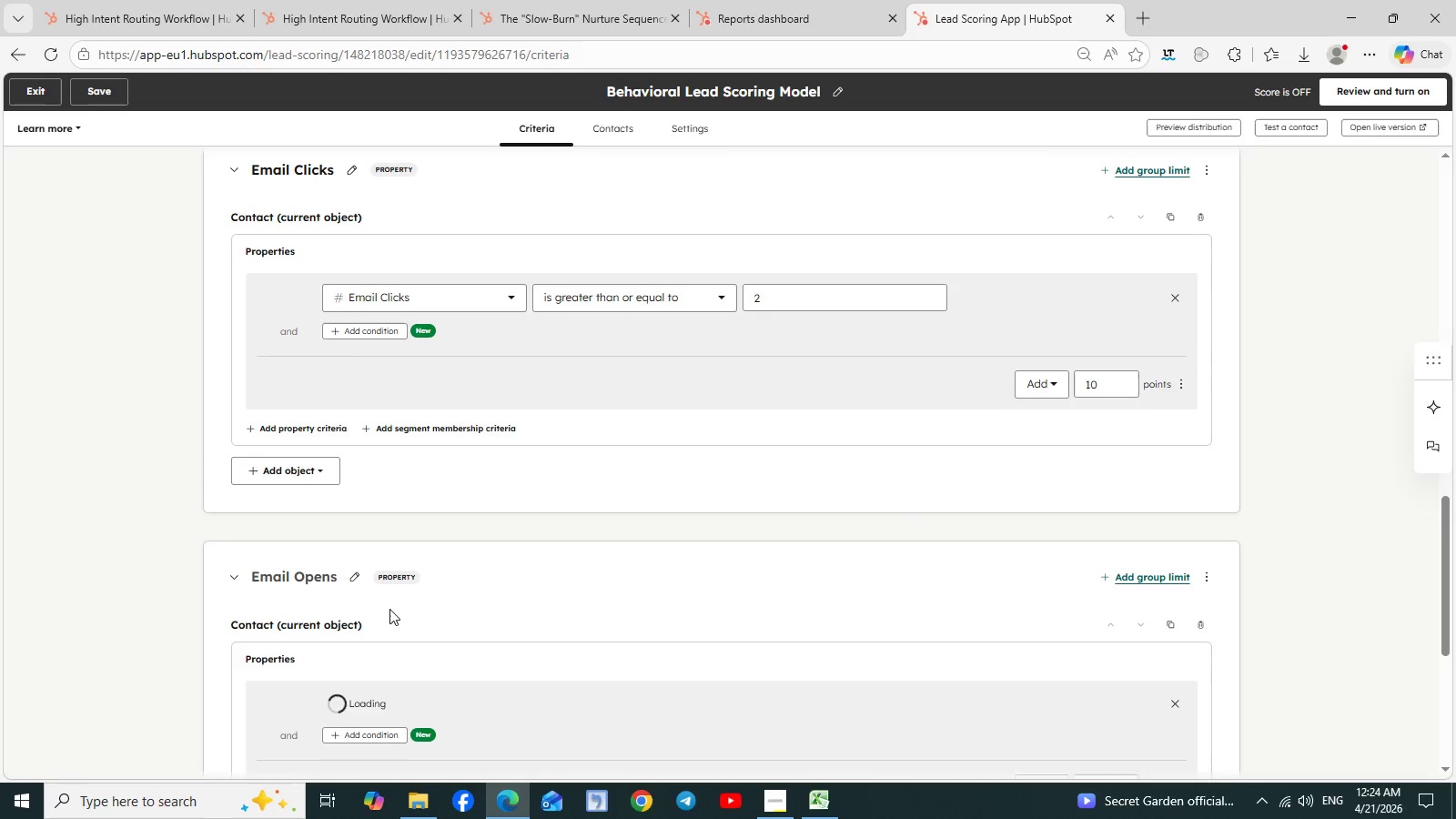 
scroll: coordinate [389, 609], scroll_direction: down, amount: 4.0
 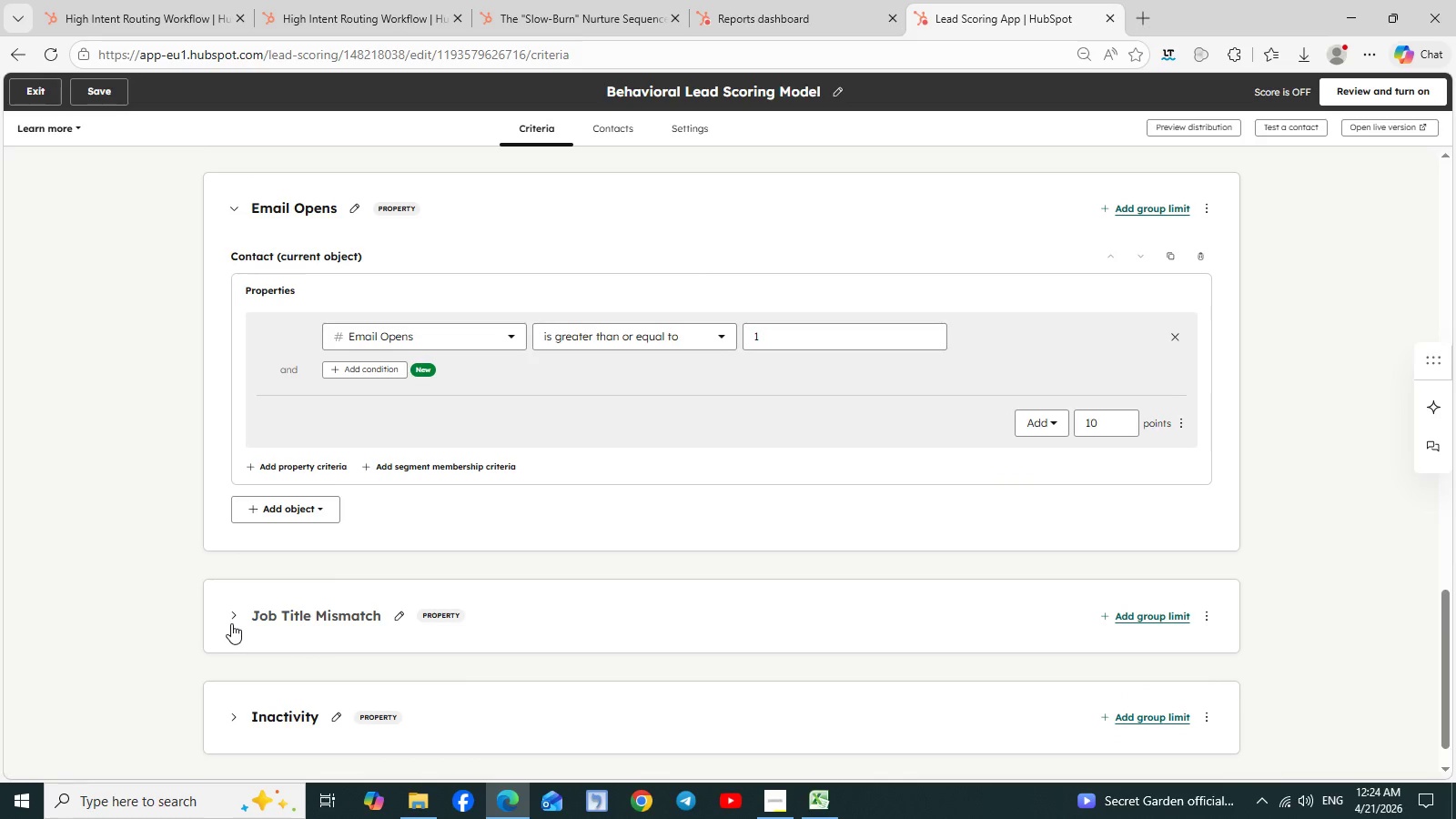 
left_click([231, 623])
 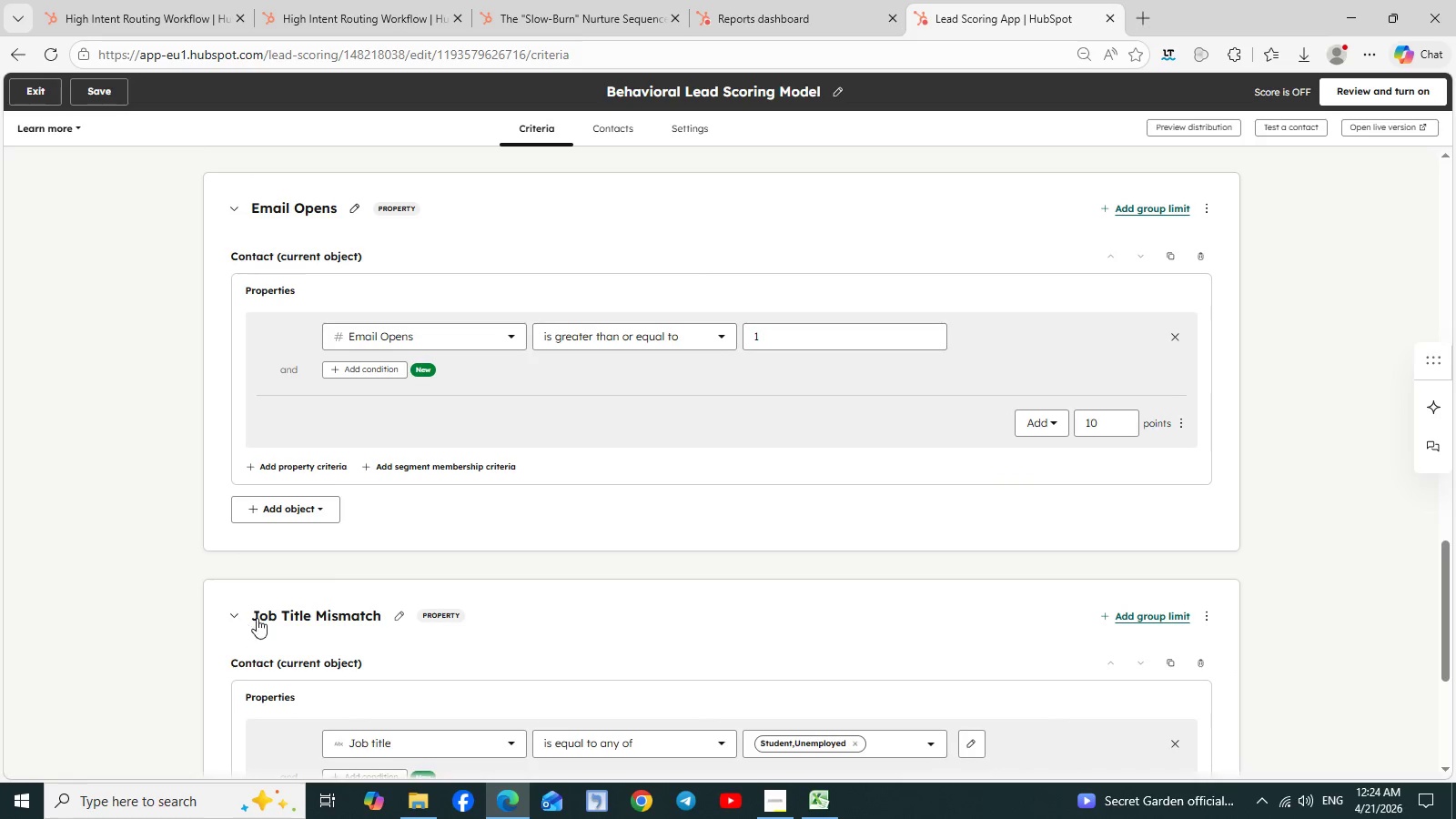 
scroll: coordinate [387, 636], scroll_direction: down, amount: 4.0
 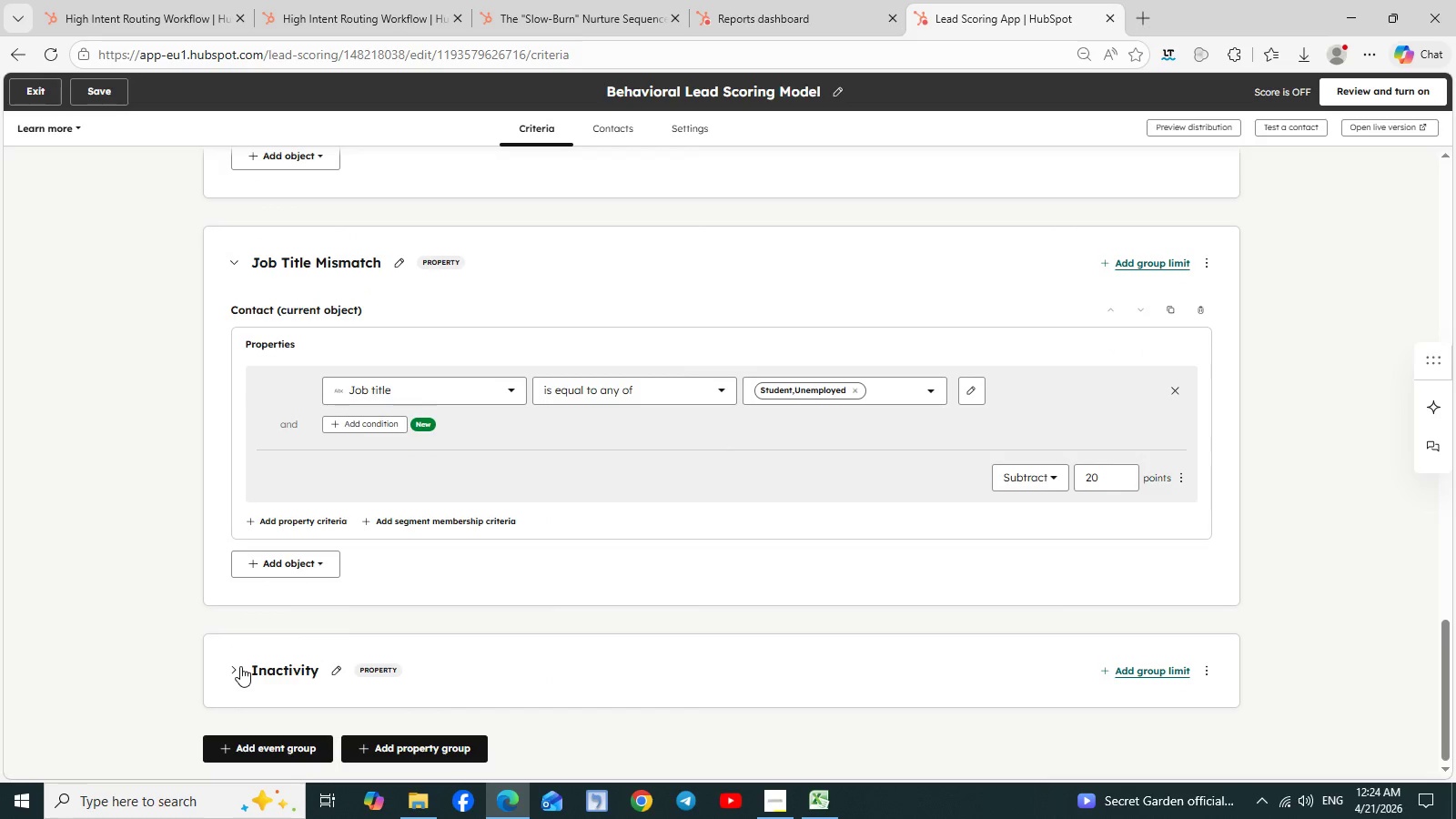 
left_click([236, 667])
 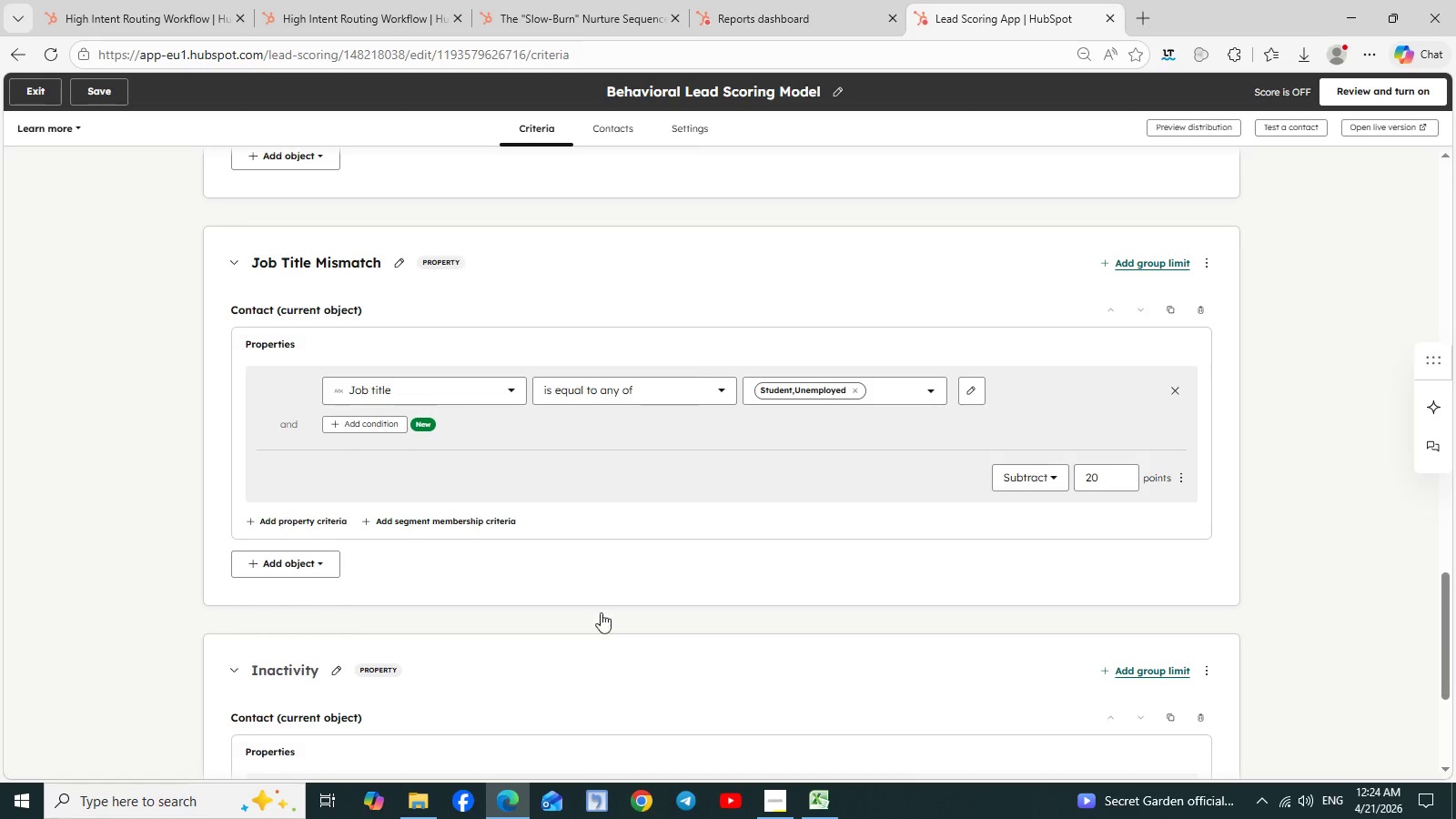 
scroll: coordinate [641, 638], scroll_direction: down, amount: 4.0
 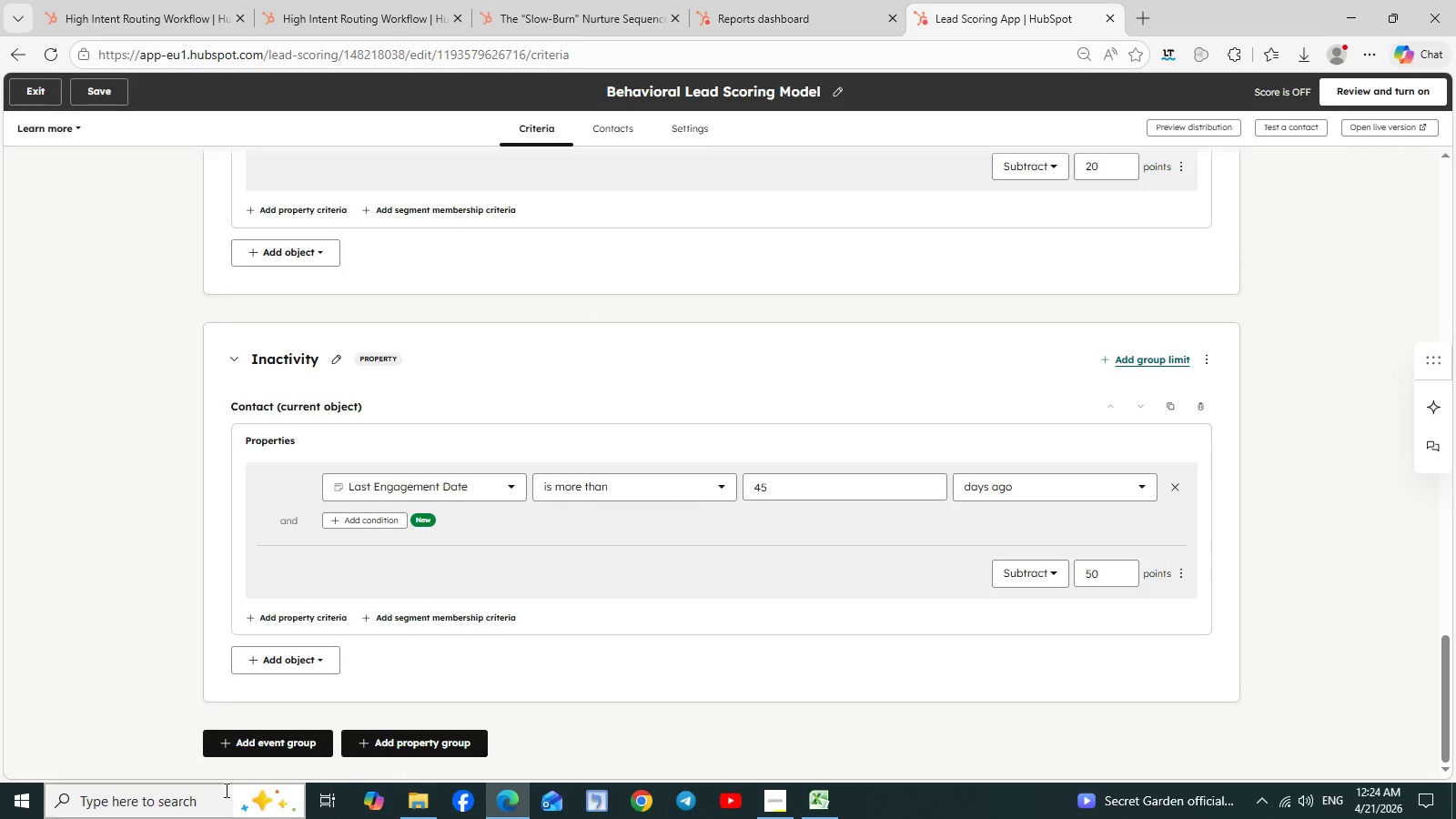 
left_click([170, 801])
 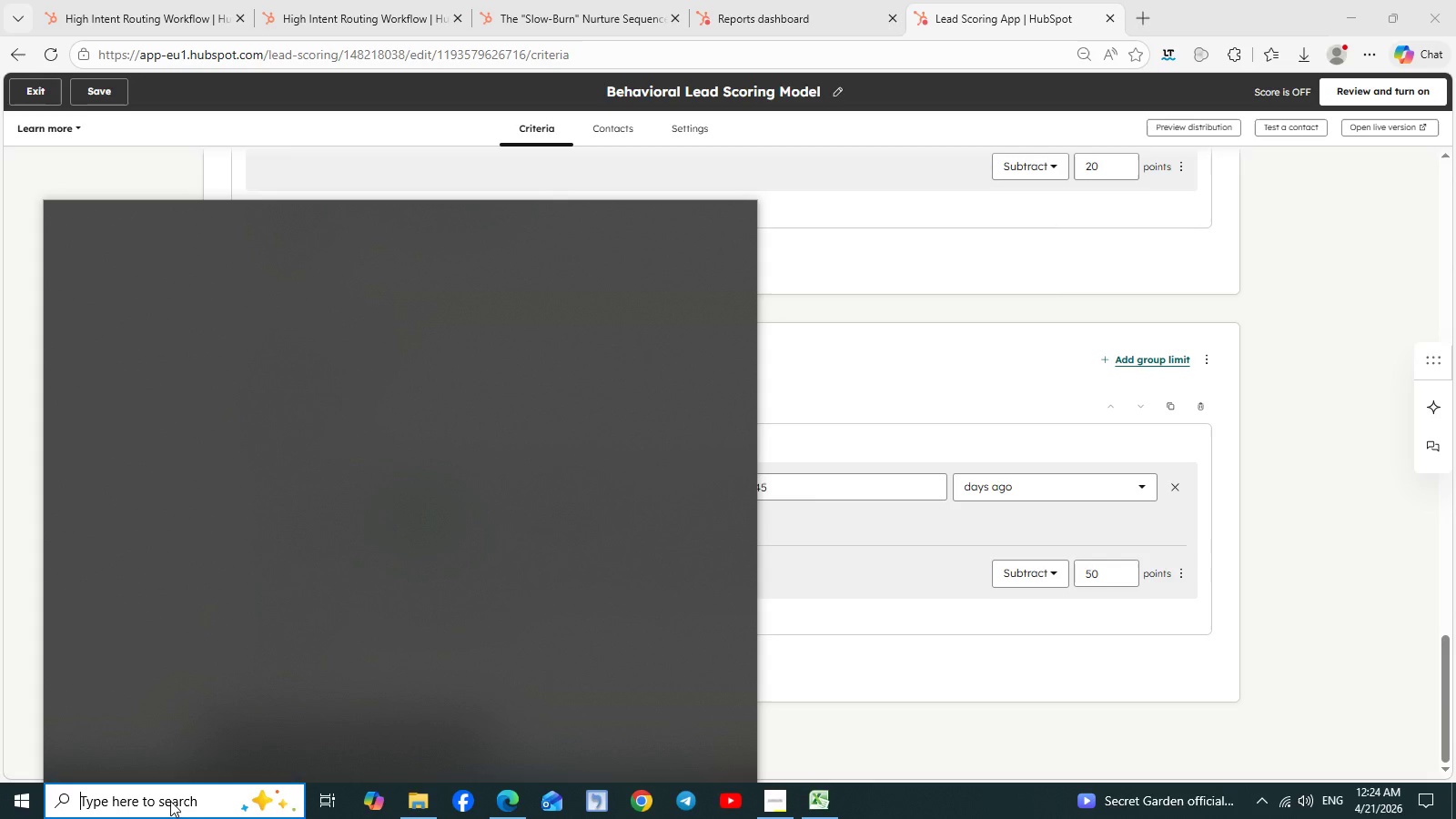 
type(word)
 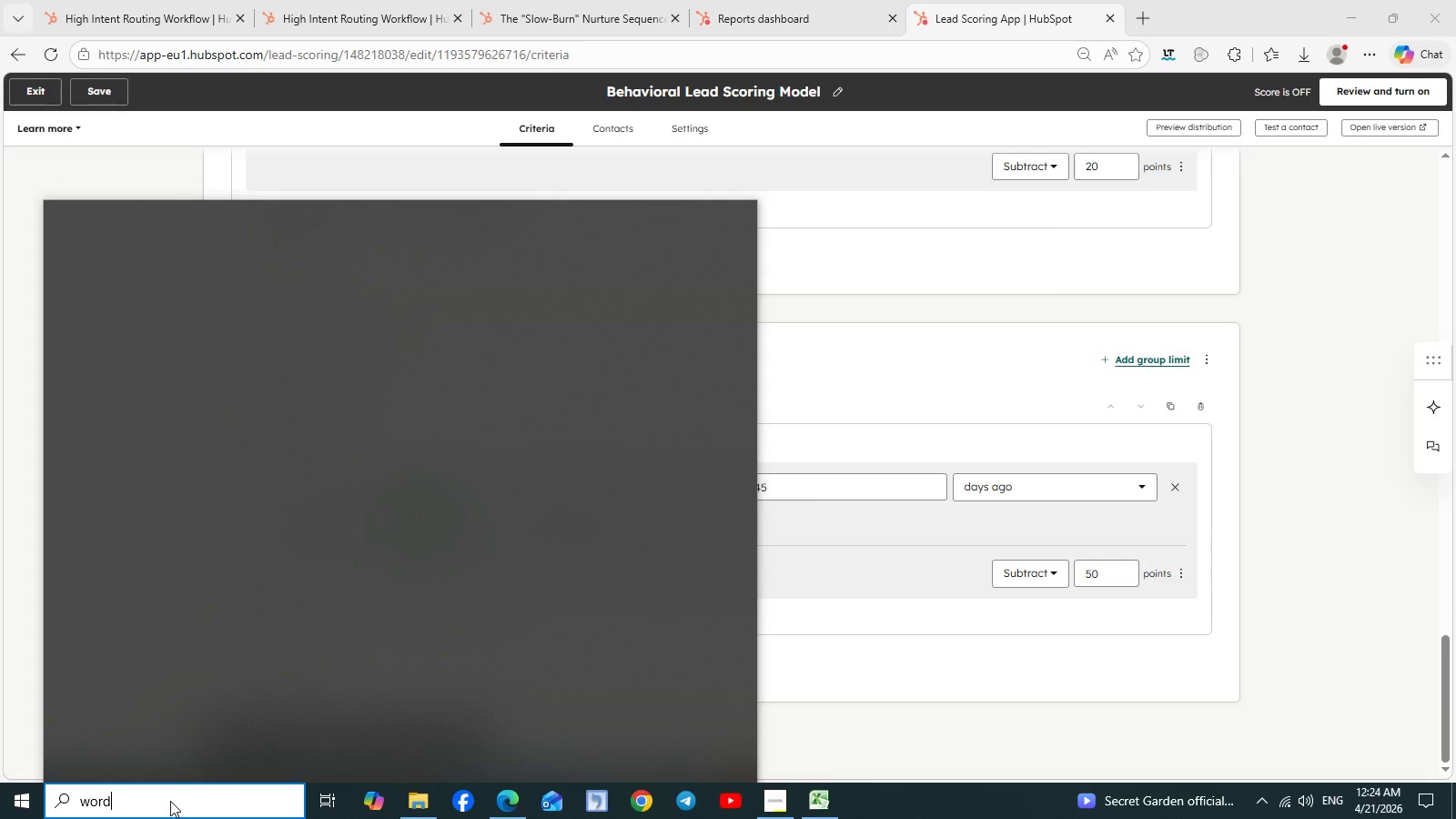 
key(Enter)
 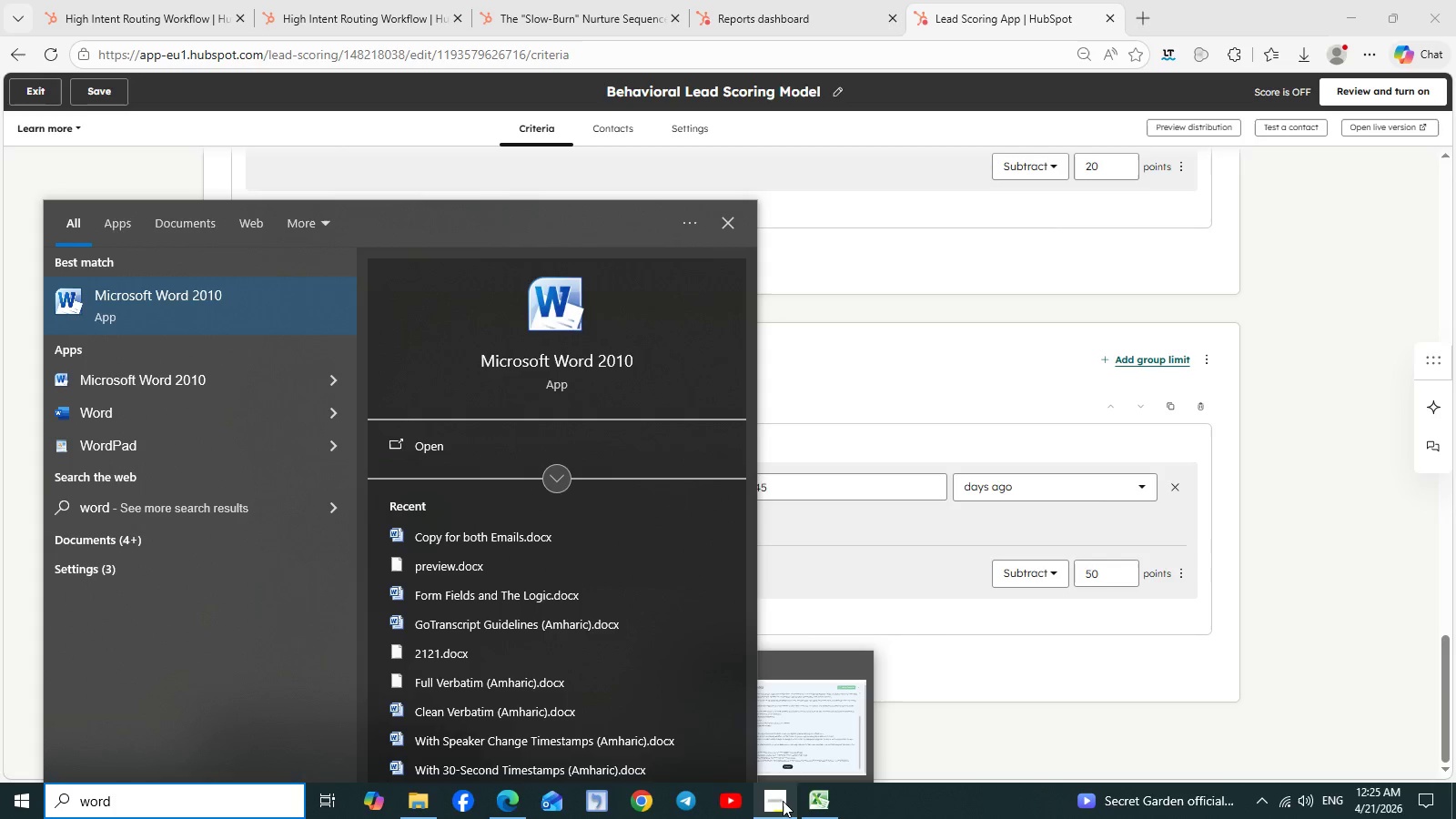 
wait(8.41)
 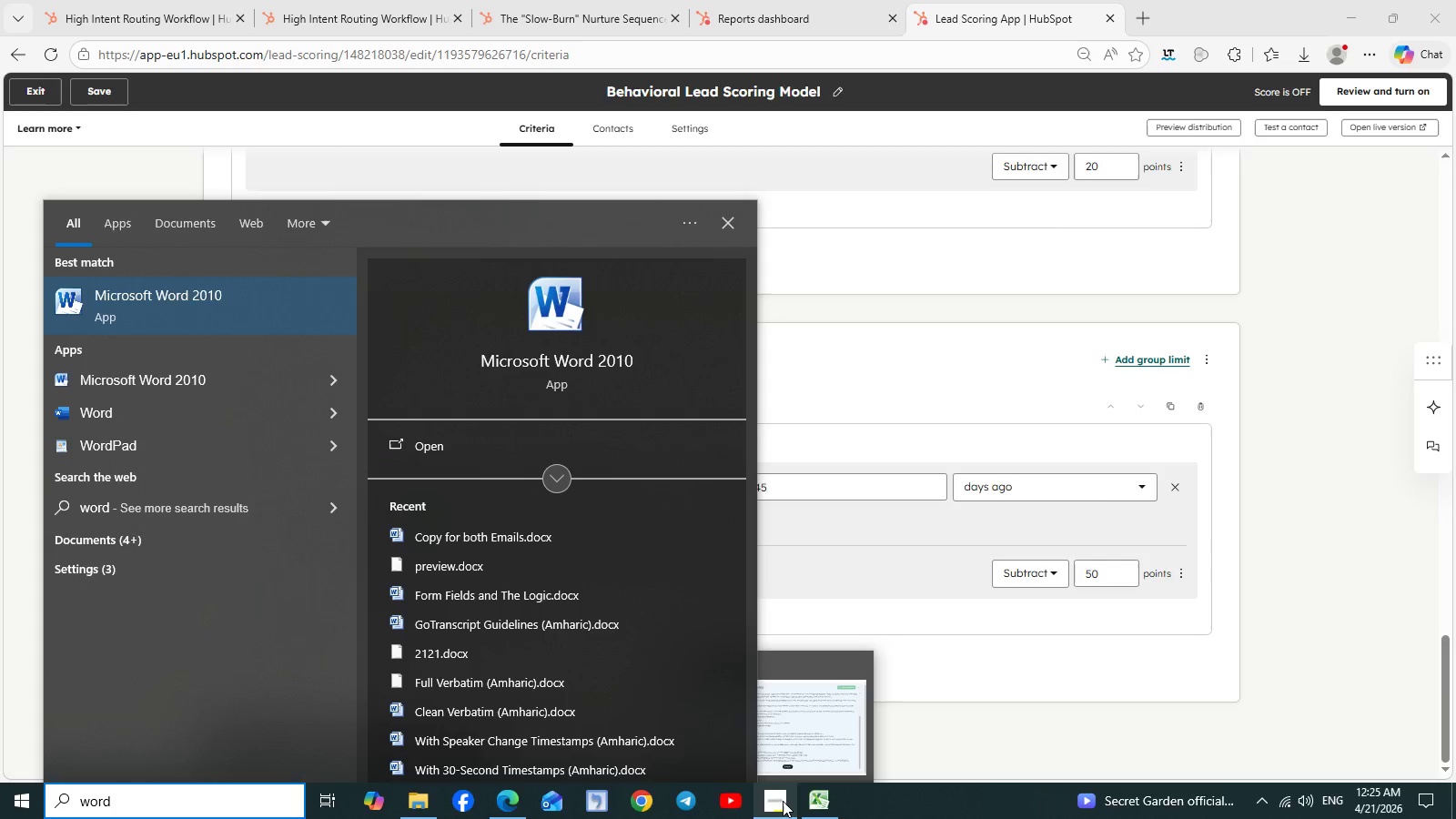 
scroll: coordinate [1276, 408], scroll_direction: up, amount: 4.0
 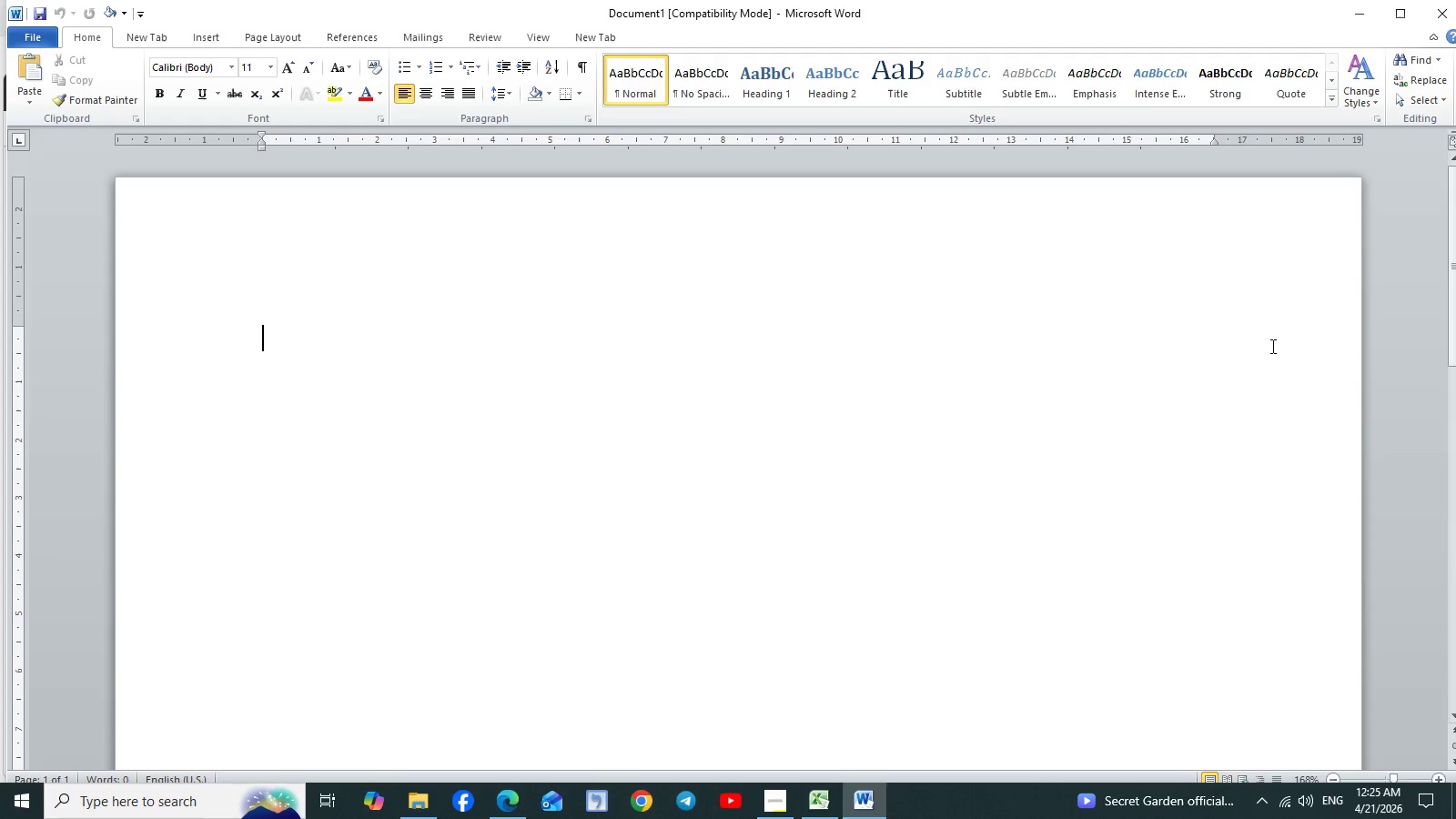 
wait(17.46)
 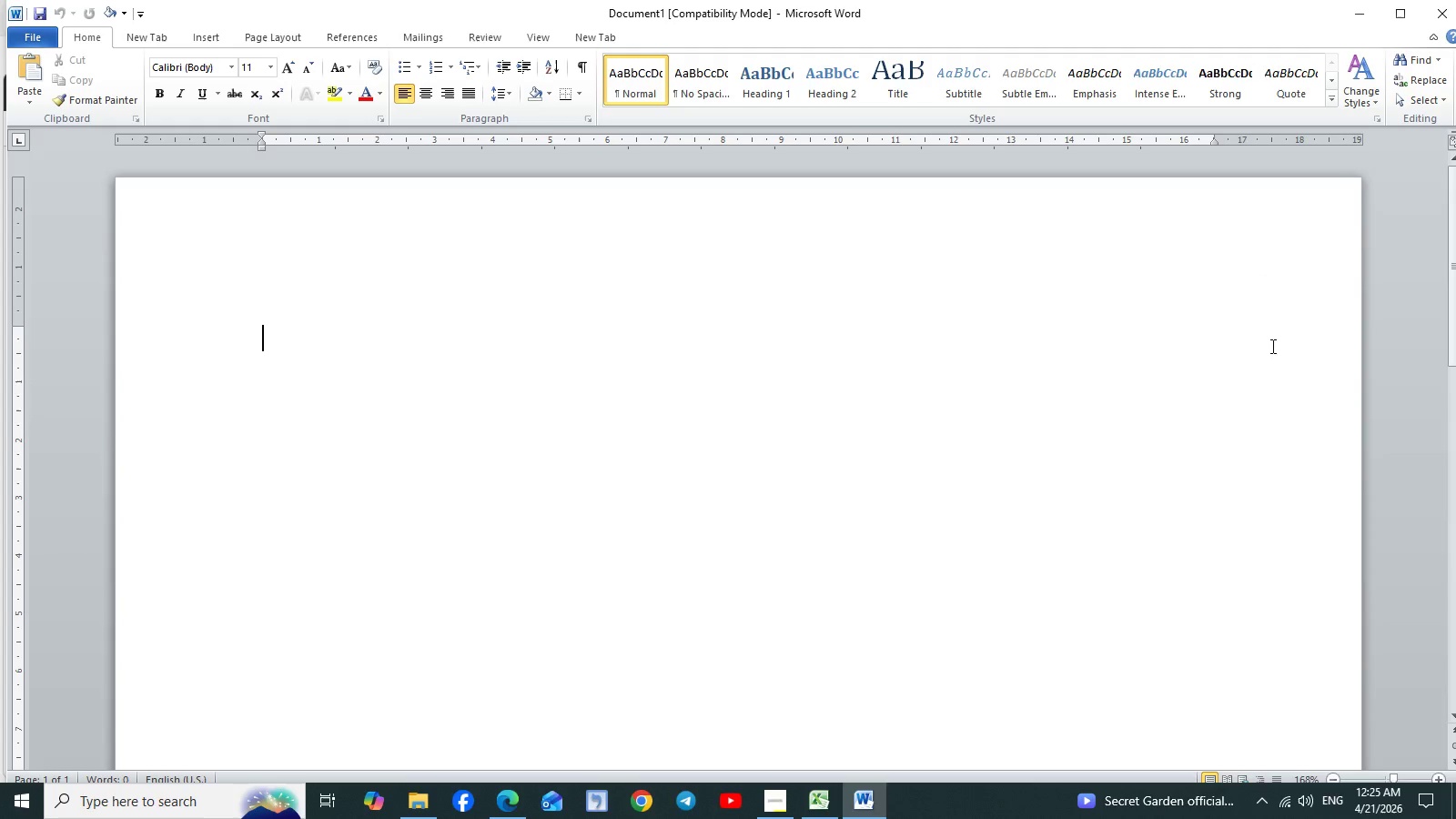 
left_click([521, 793])
 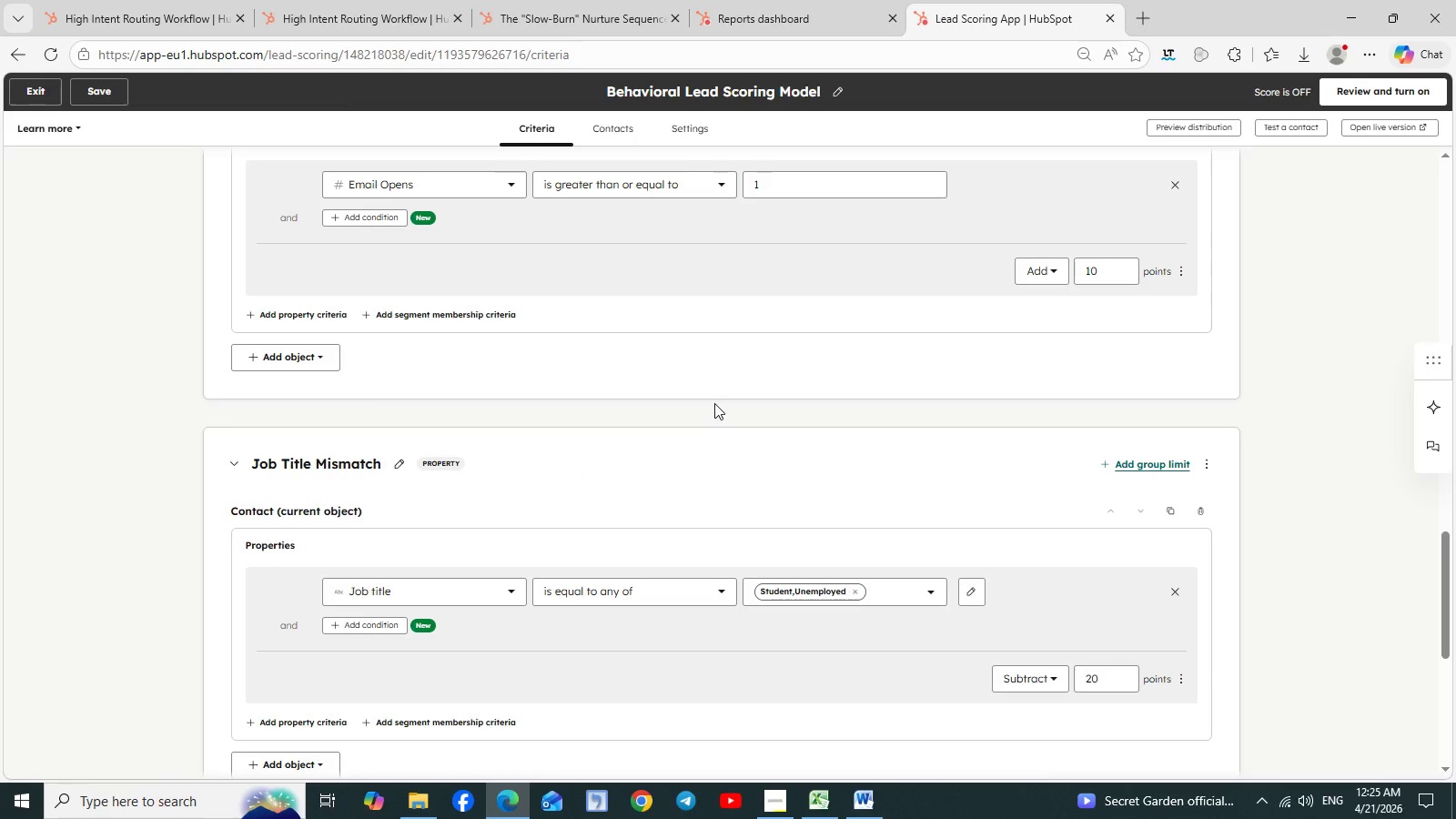 
scroll: coordinate [714, 409], scroll_direction: up, amount: 30.0
 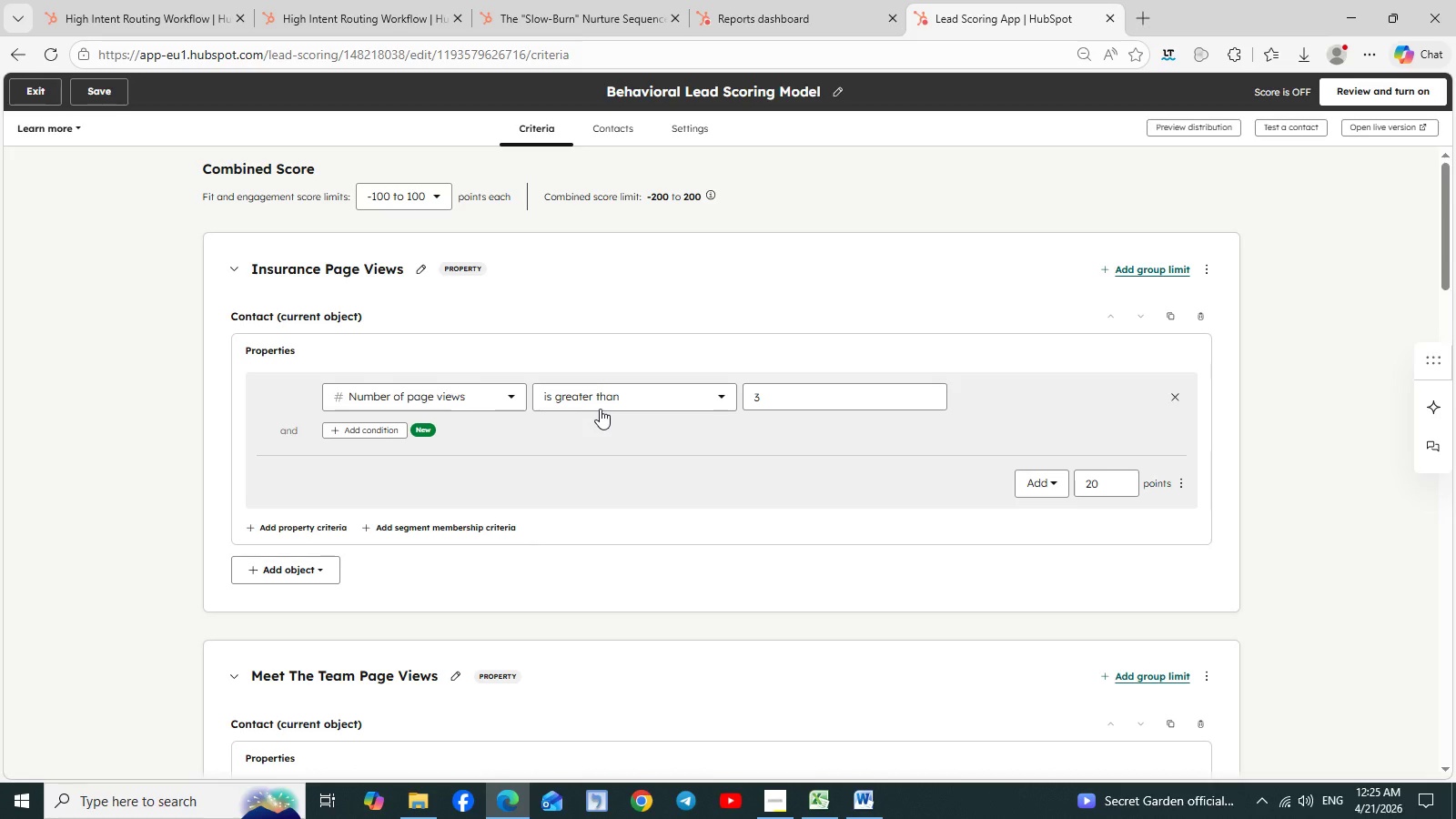 
scroll: coordinate [600, 409], scroll_direction: none, amount: 0.0
 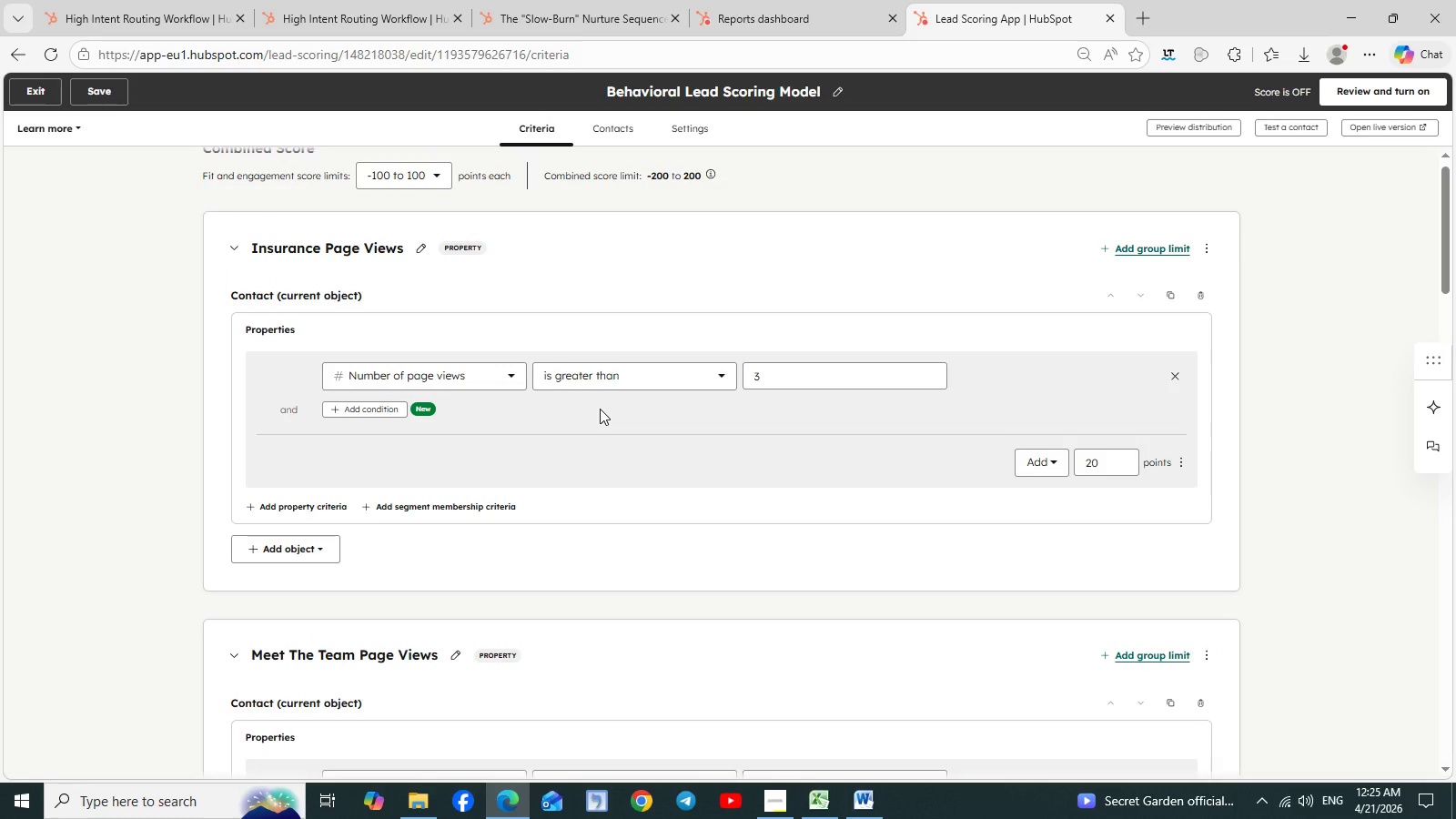 
hold_key(key=ControlLeft, duration=1.52)
scroll: coordinate [600, 409], scroll_direction: down, amount: 1.0
 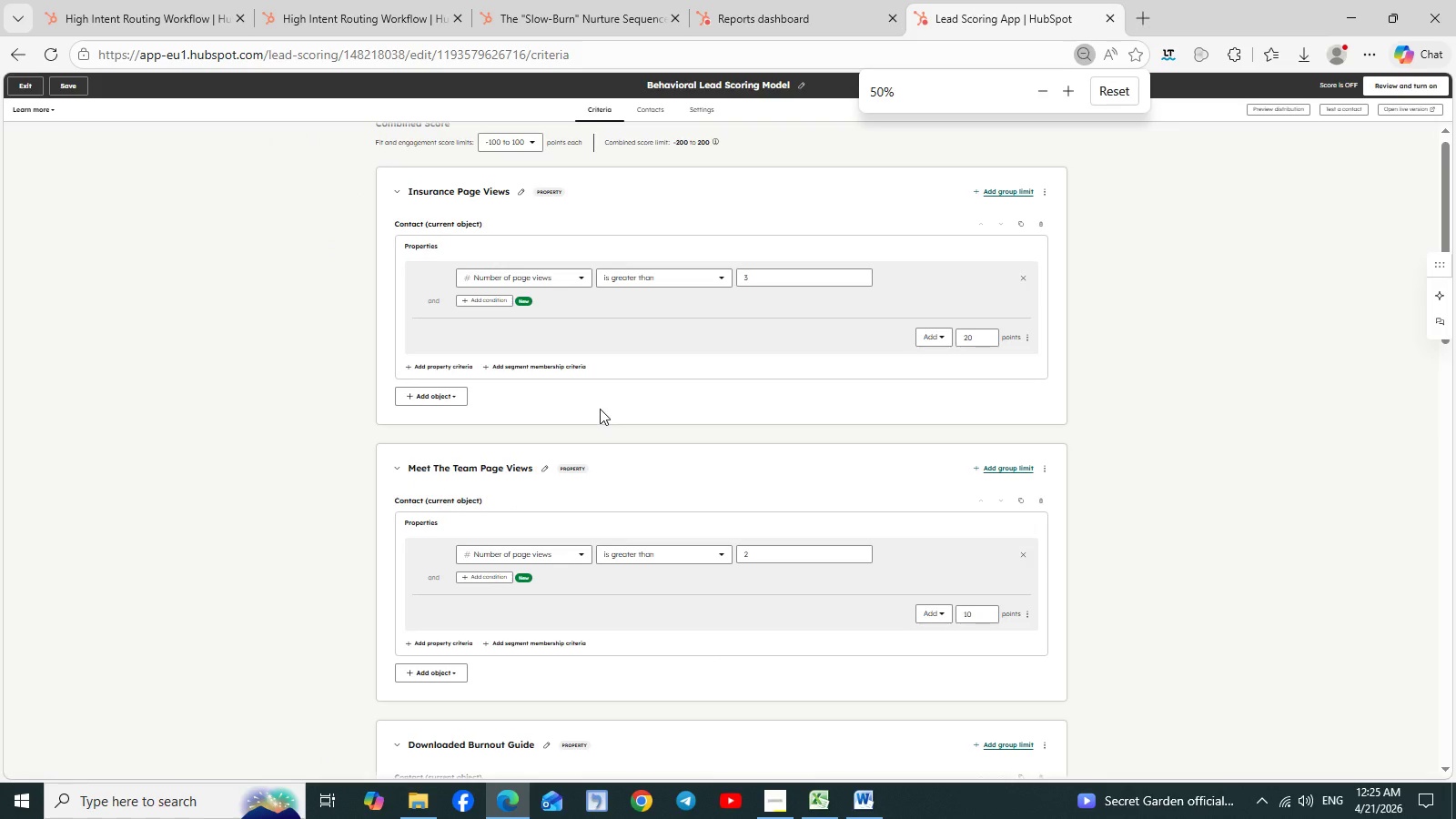 
hold_key(key=ControlLeft, duration=0.33)
 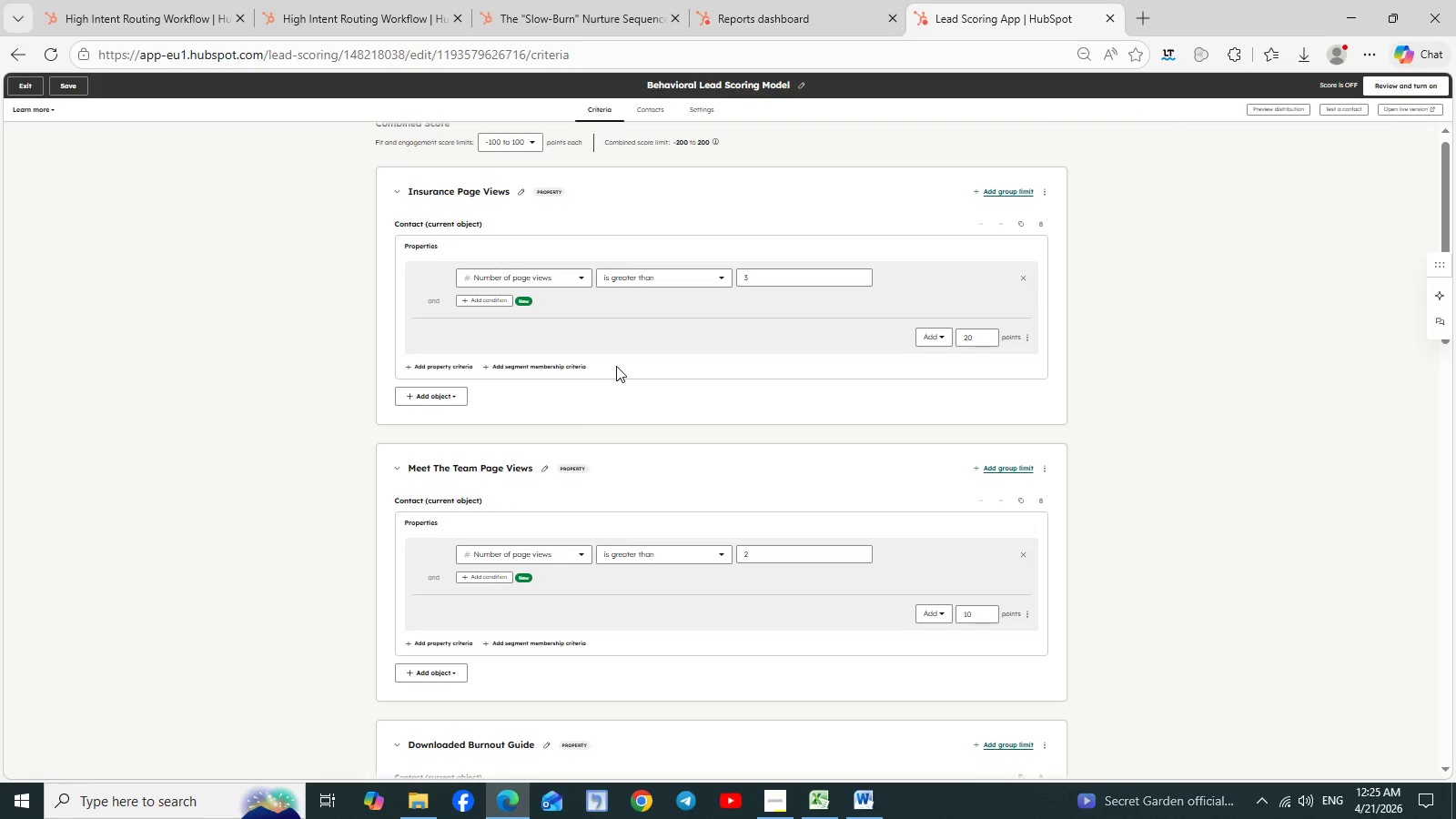 
key(Meta+Shift+S)
 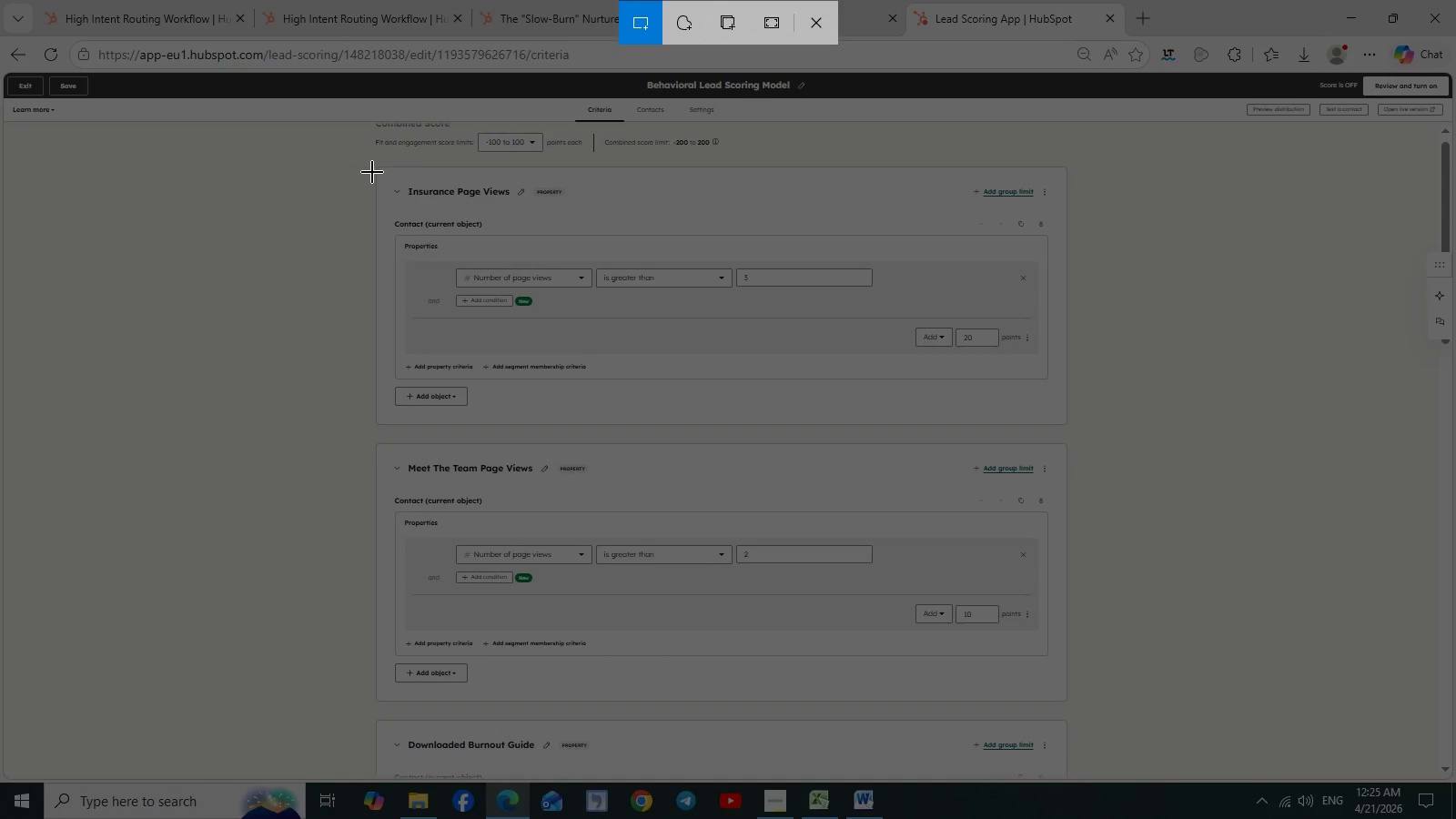 
left_click_drag(start_coordinate=[377, 167], to_coordinate=[1064, 703])
 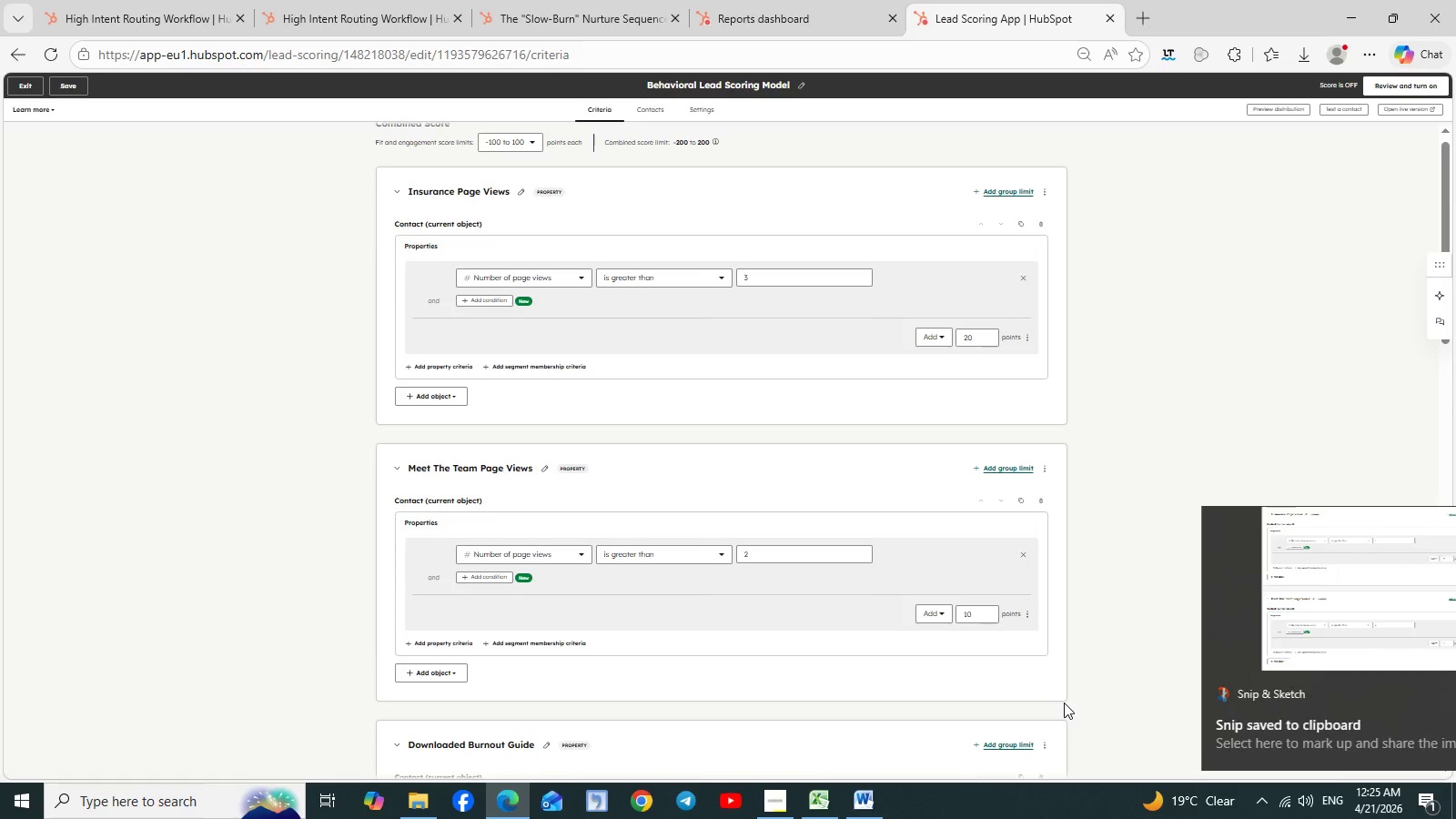 
wait(5.34)
 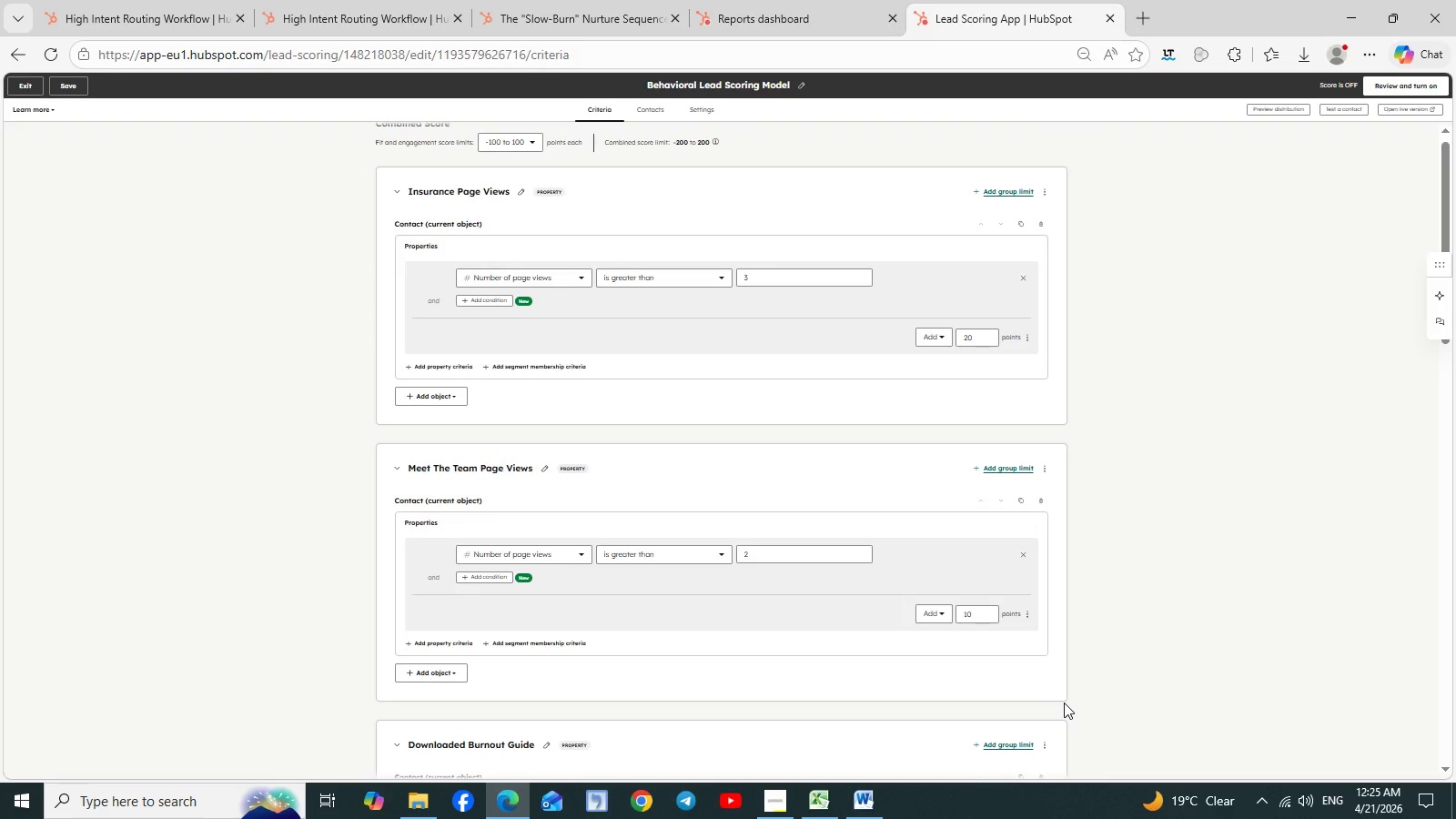 
left_click([1249, 658])
 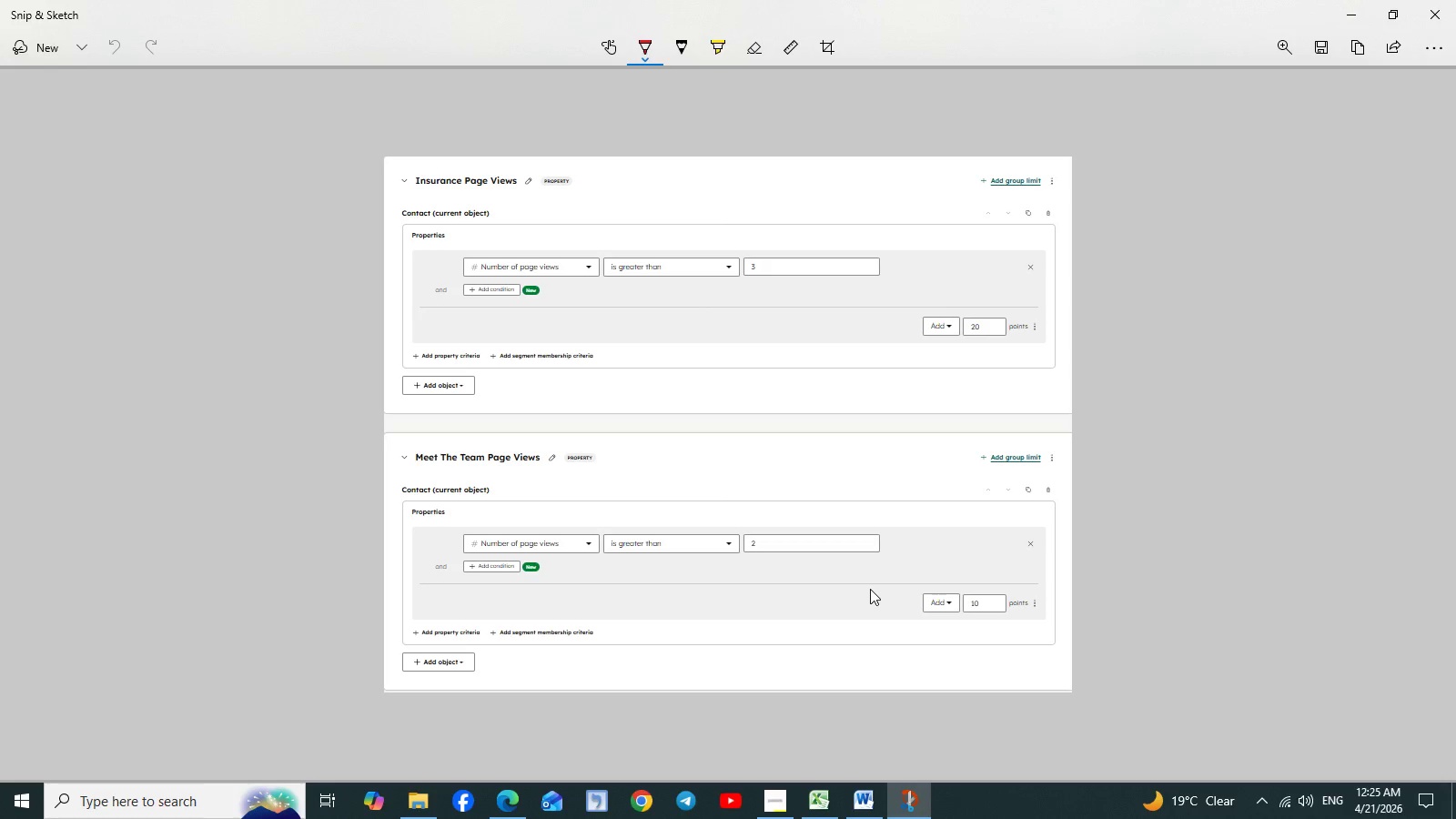 
wait(7.72)
 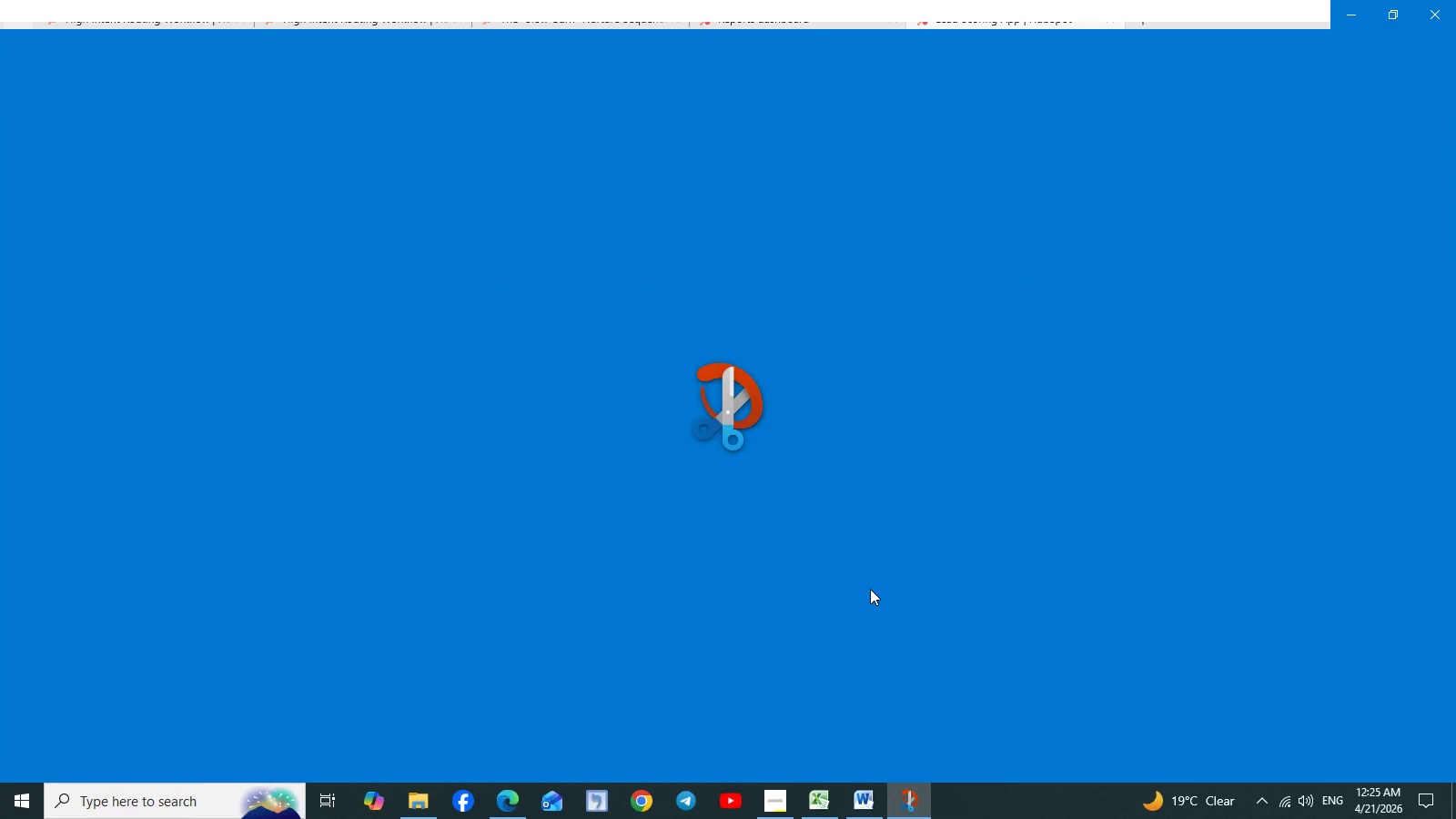 
left_click([1318, 46])
 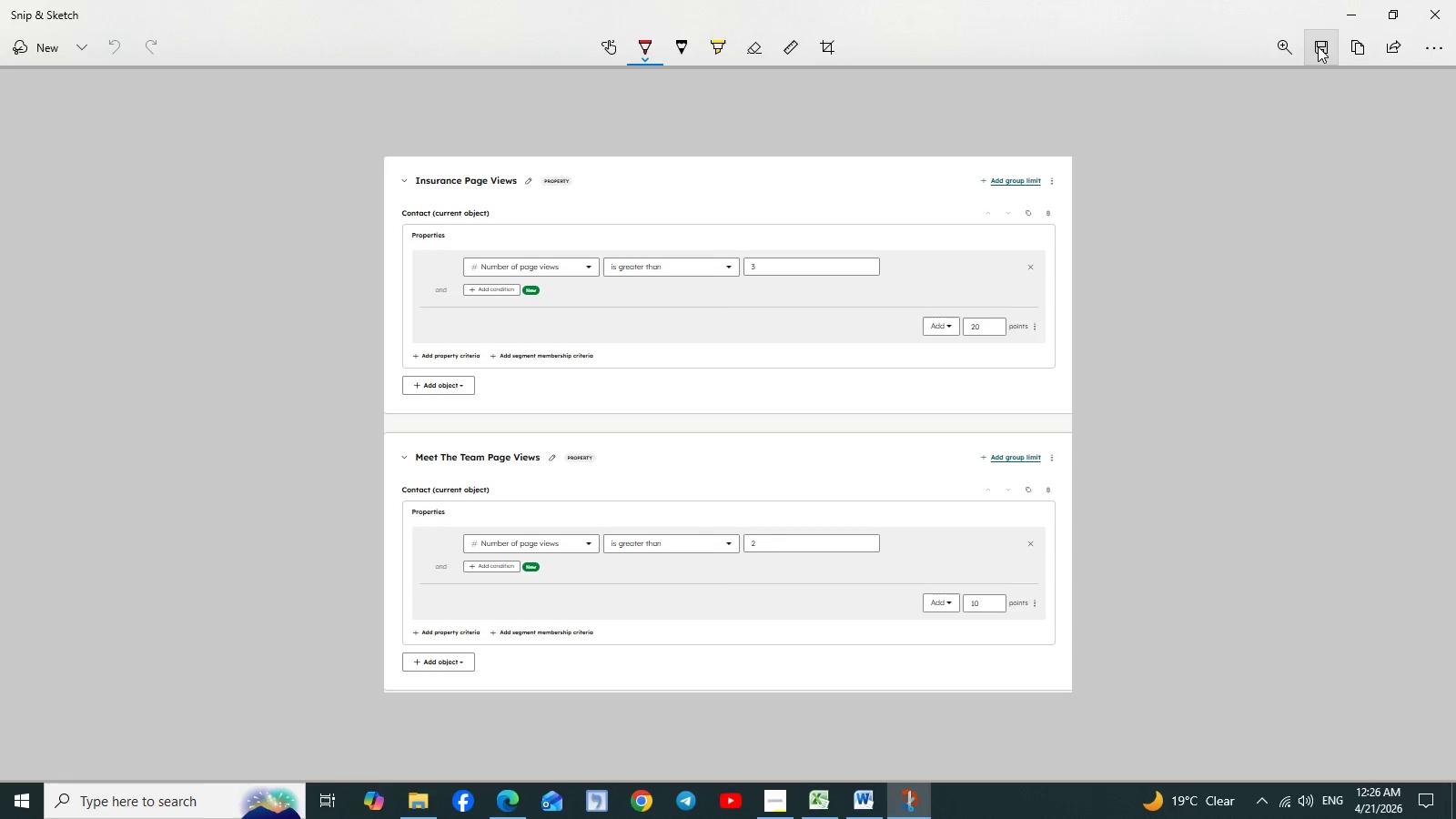 
left_click([1318, 46])
 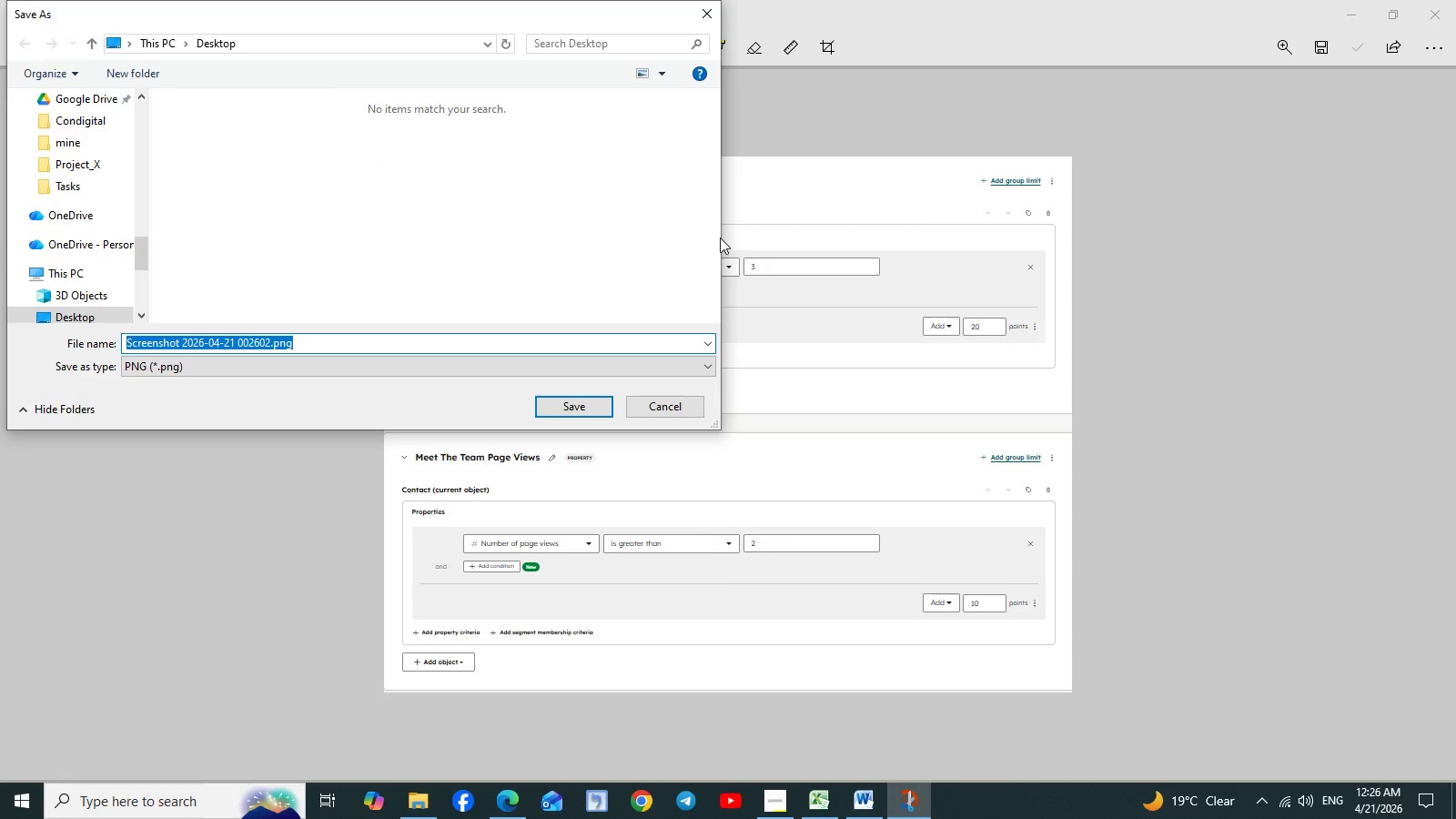 
key(1)
 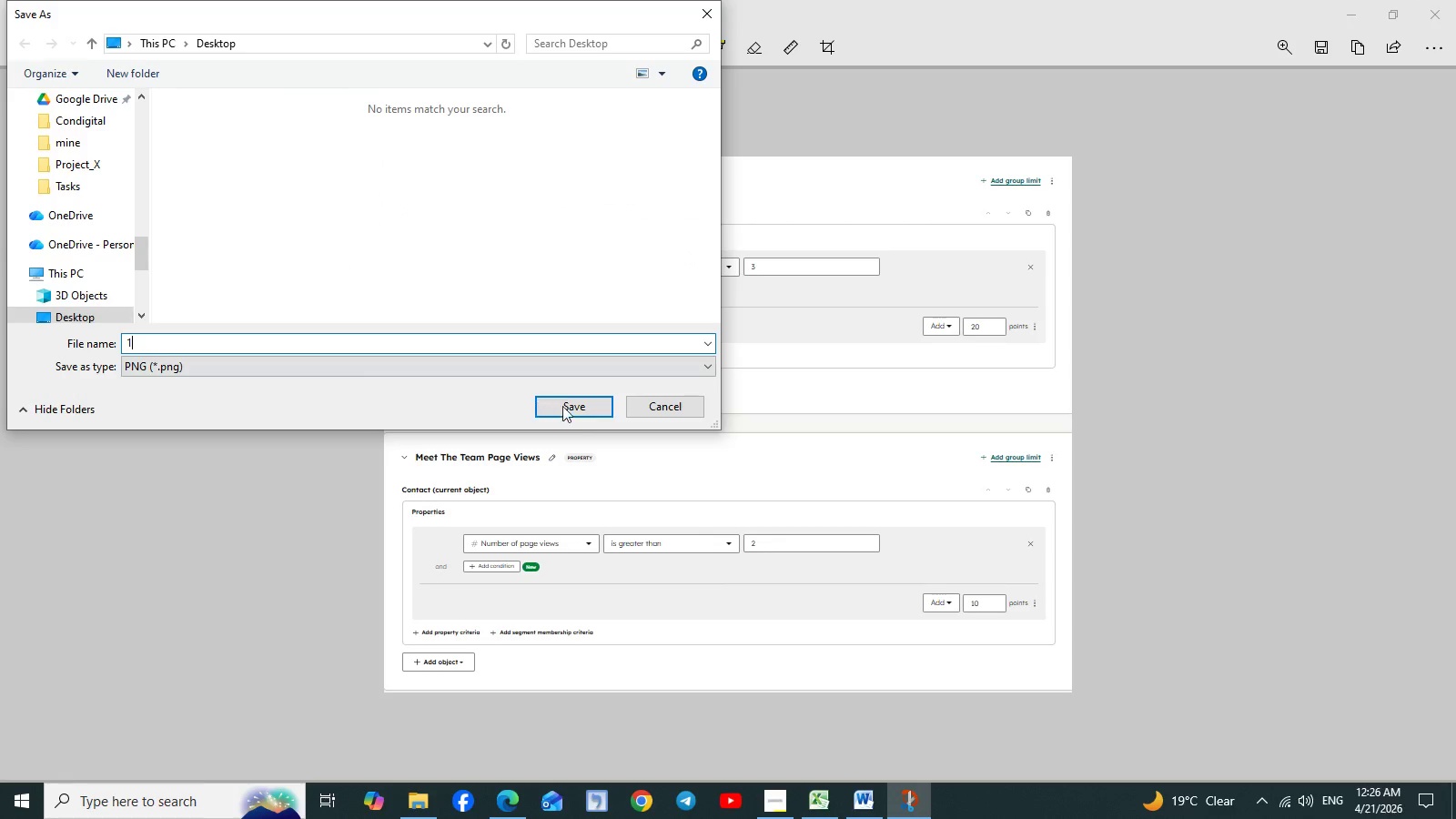 
left_click([591, 413])
 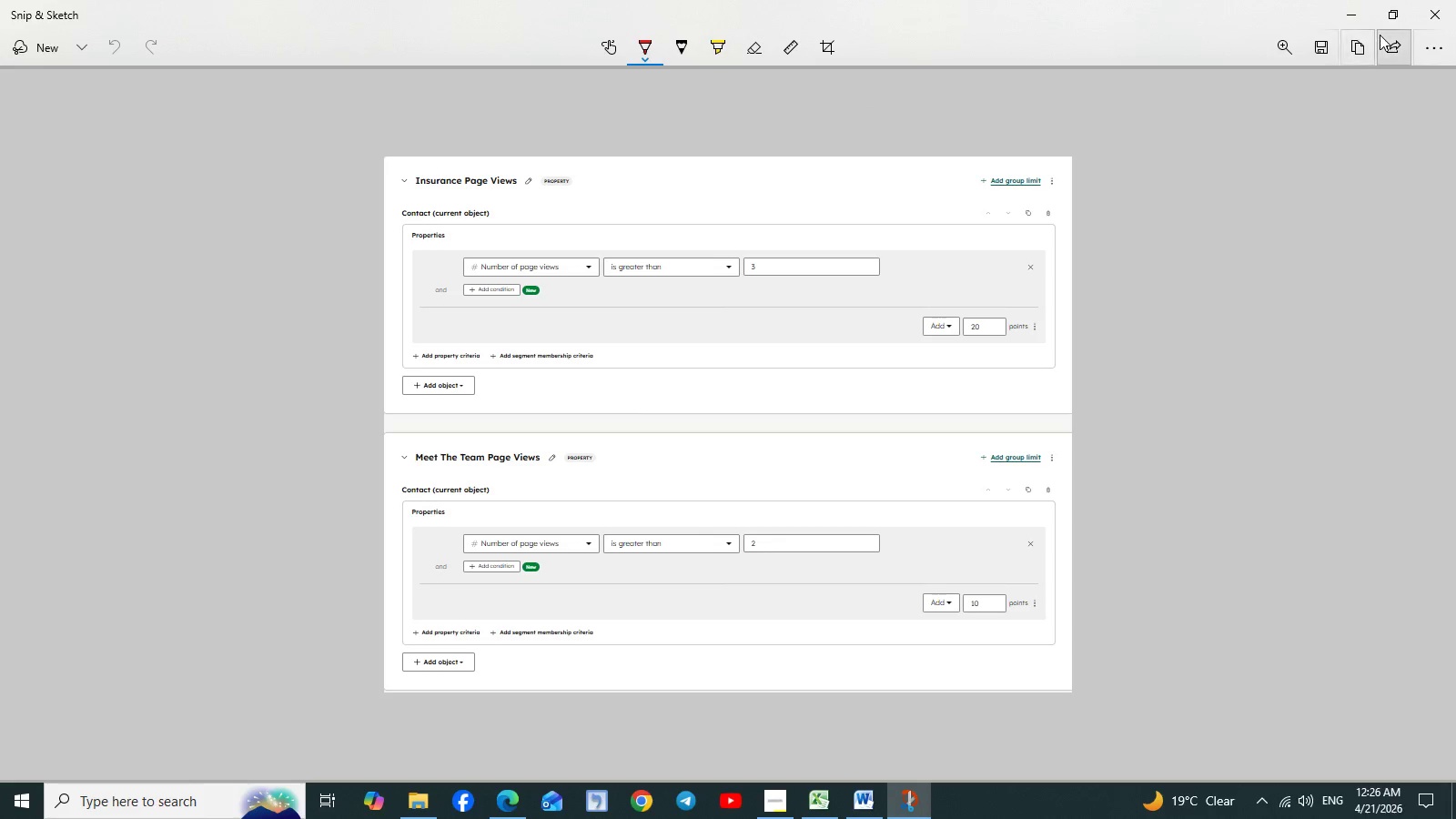 
left_click([1455, 8])
 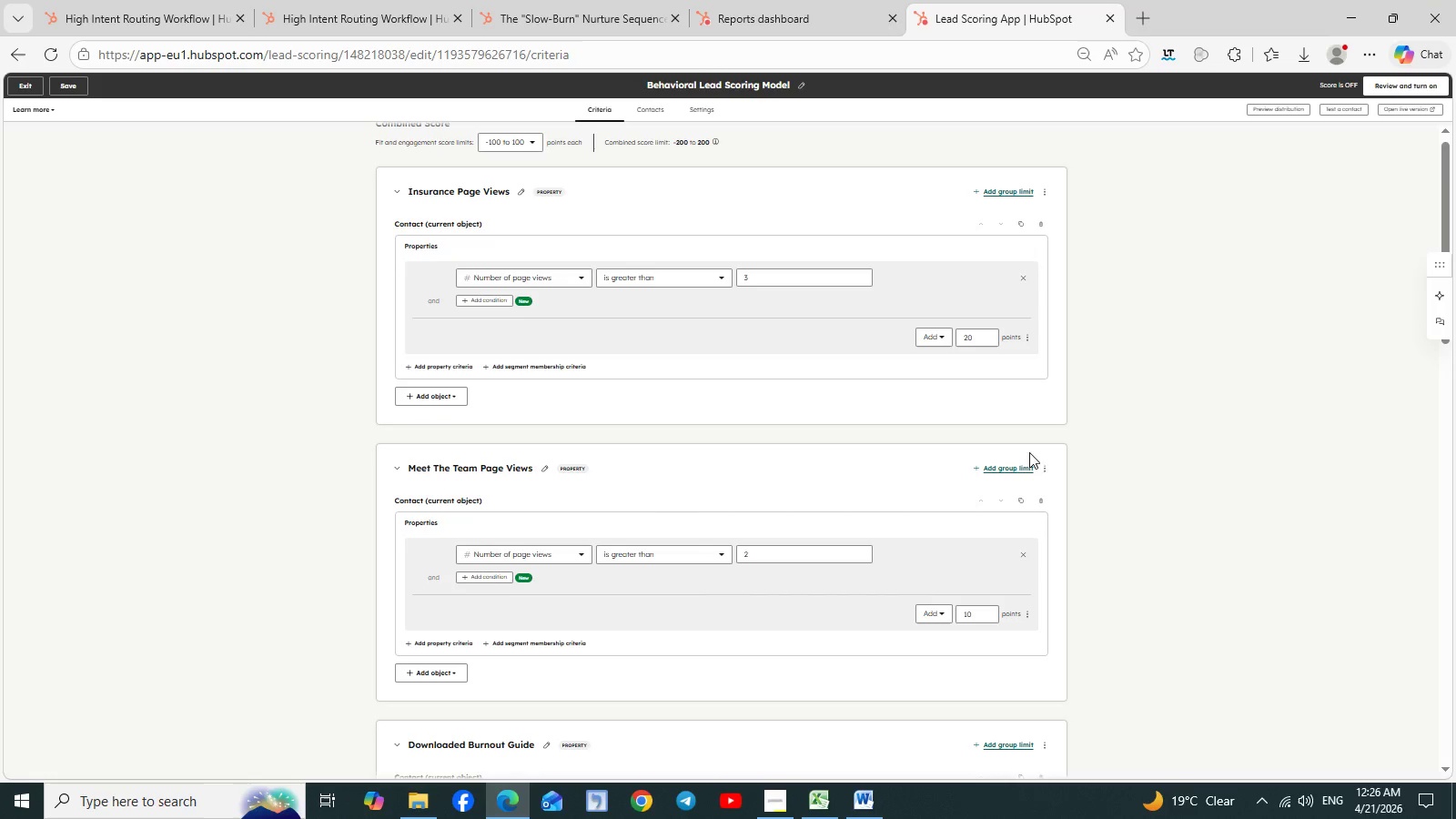 
scroll: coordinate [1016, 469], scroll_direction: down, amount: 7.0
 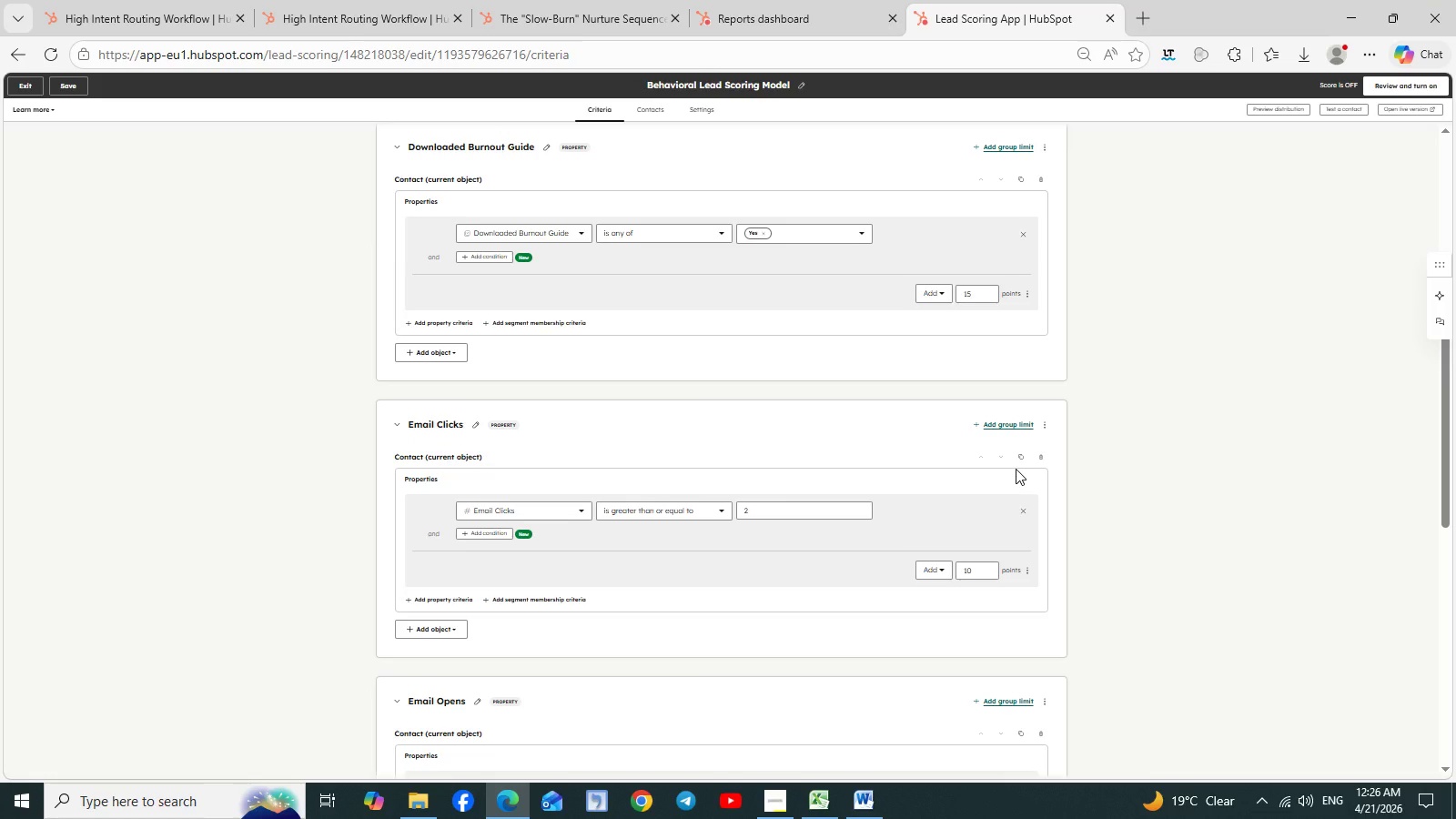 
hold_key(key=ShiftLeft, duration=1.05)
 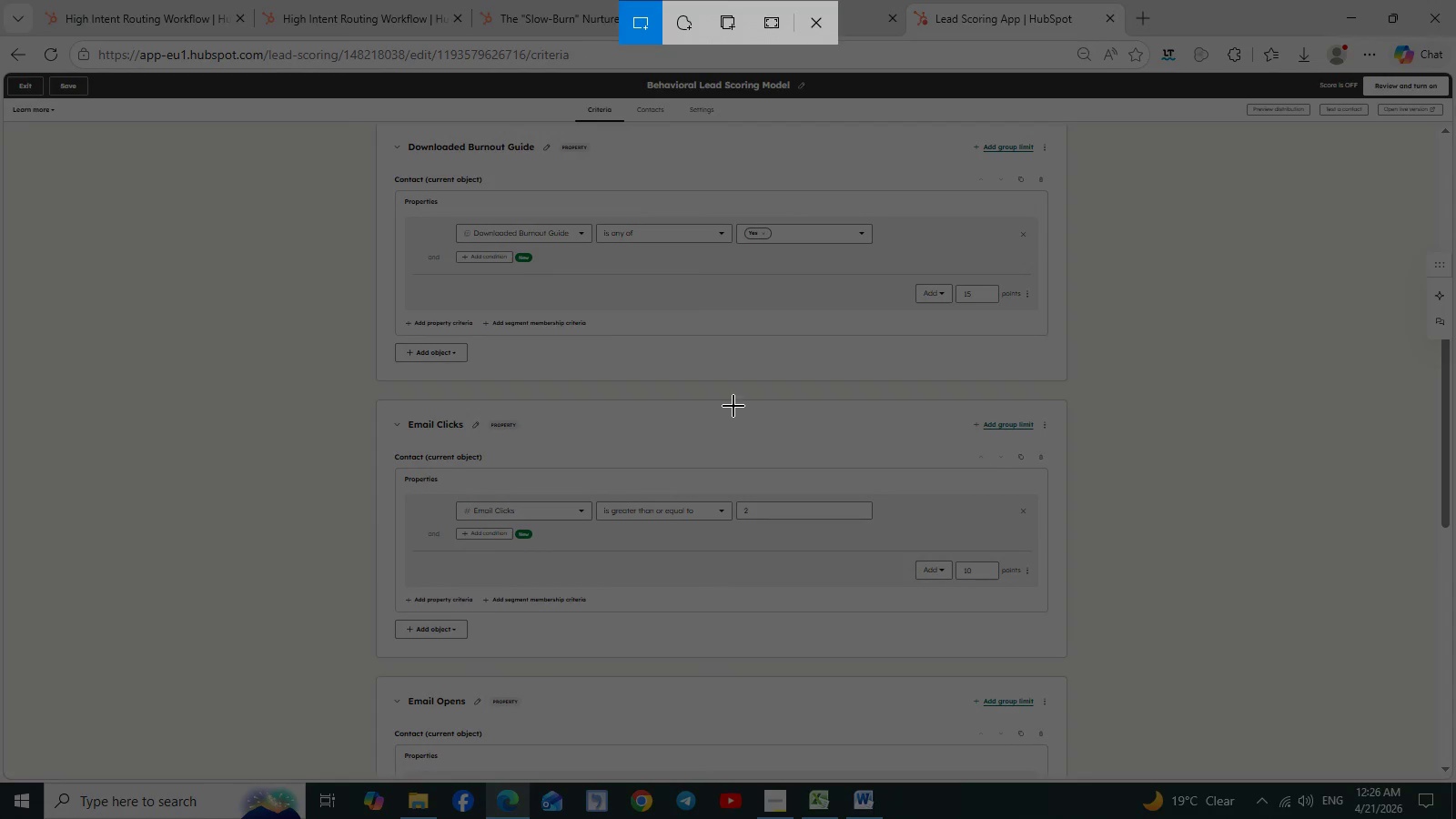 
hold_key(key=MetaLeft, duration=0.73)
 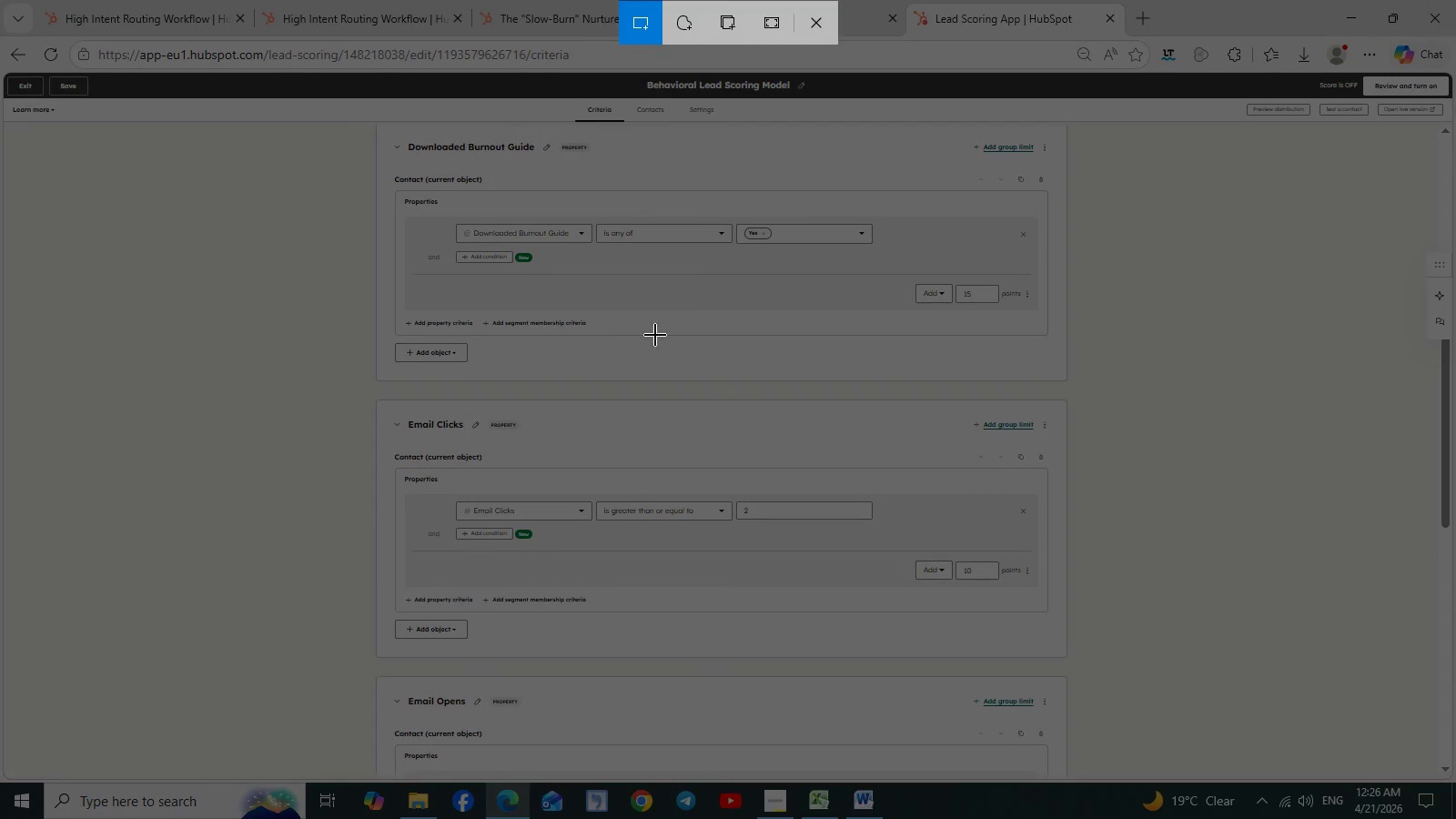 
hold_key(key=S, duration=0.31)
 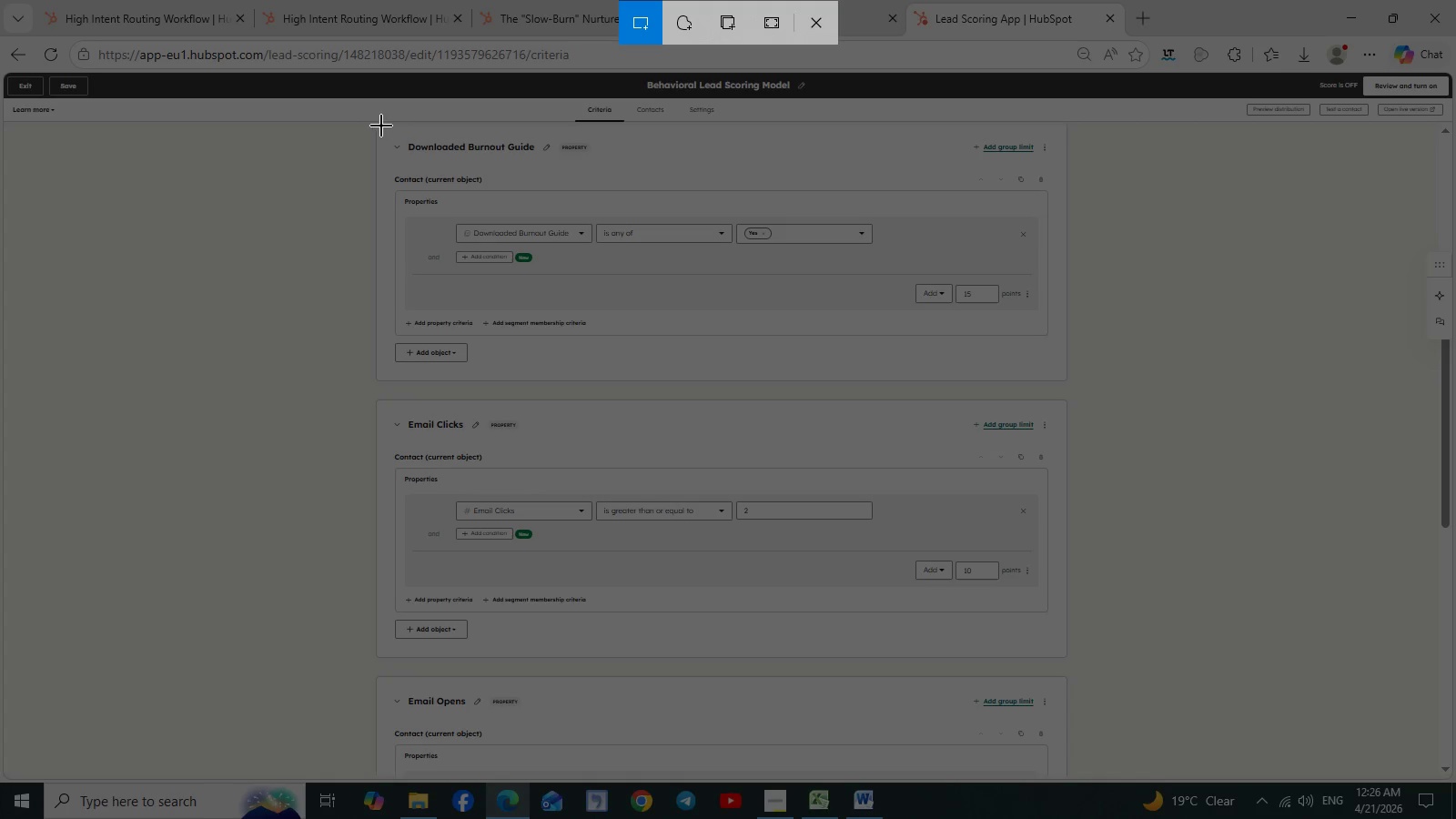 
left_click_drag(start_coordinate=[379, 126], to_coordinate=[1066, 652])
 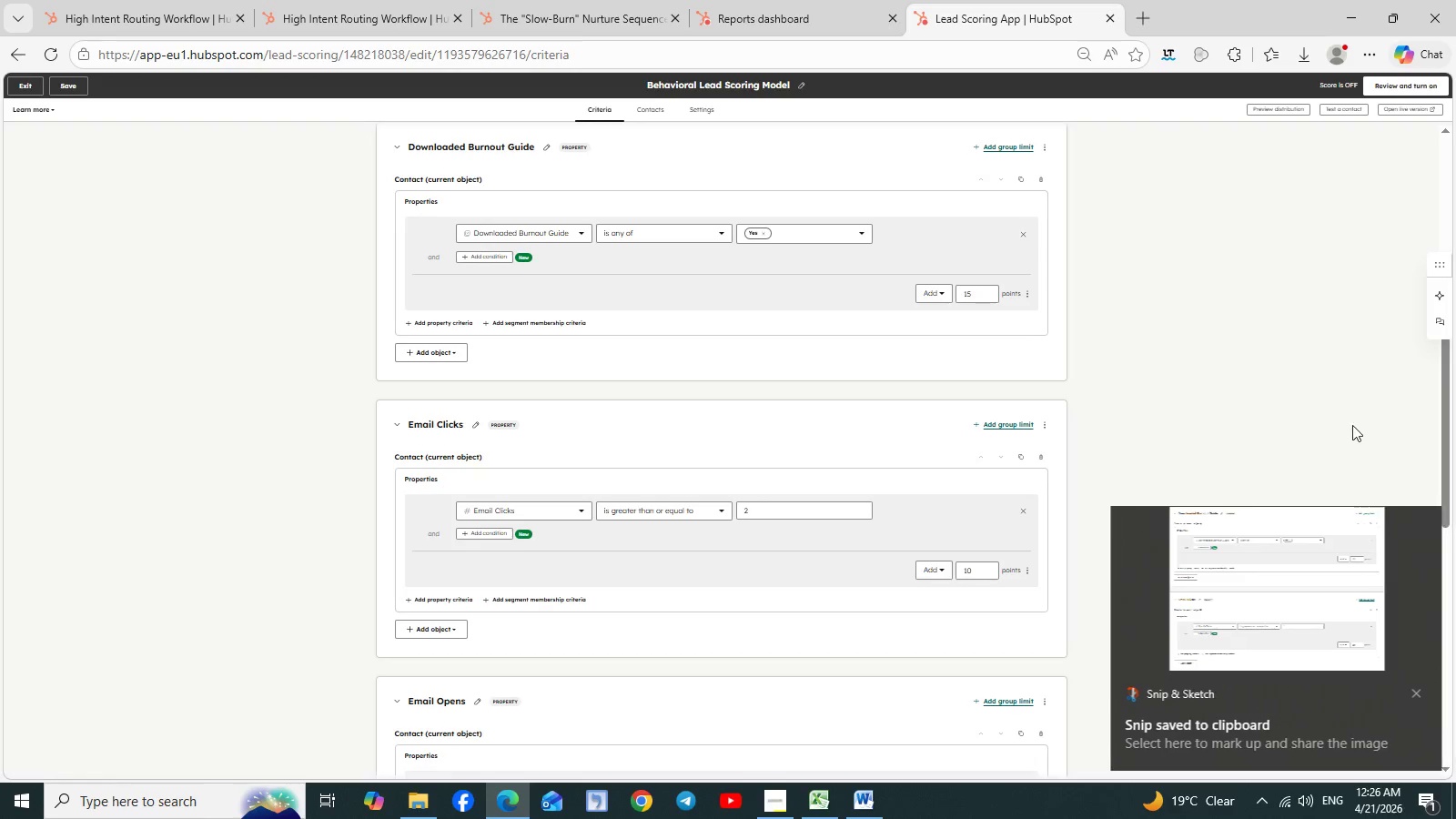 
left_click([1316, 655])
 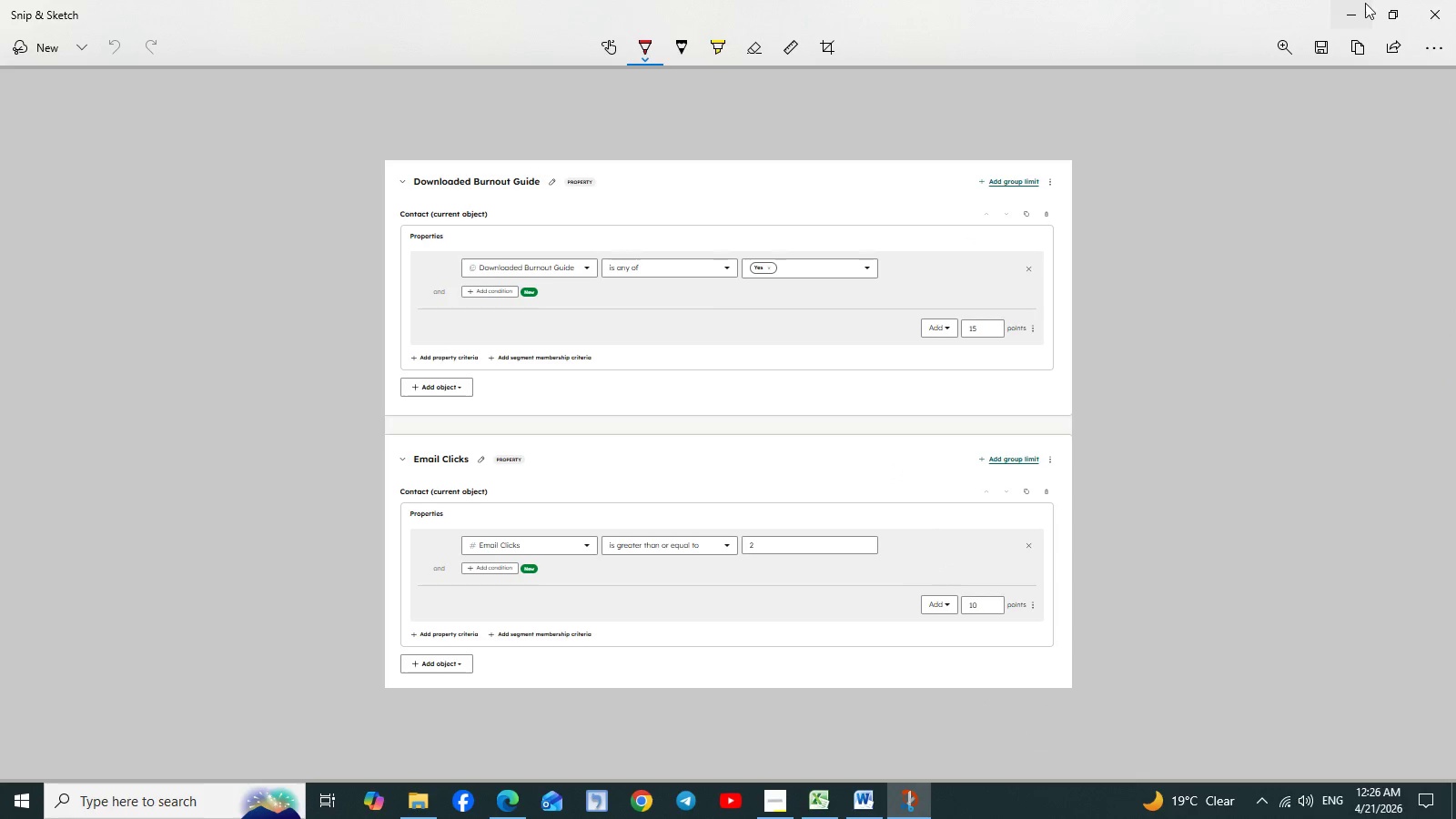 
left_click([1313, 49])
 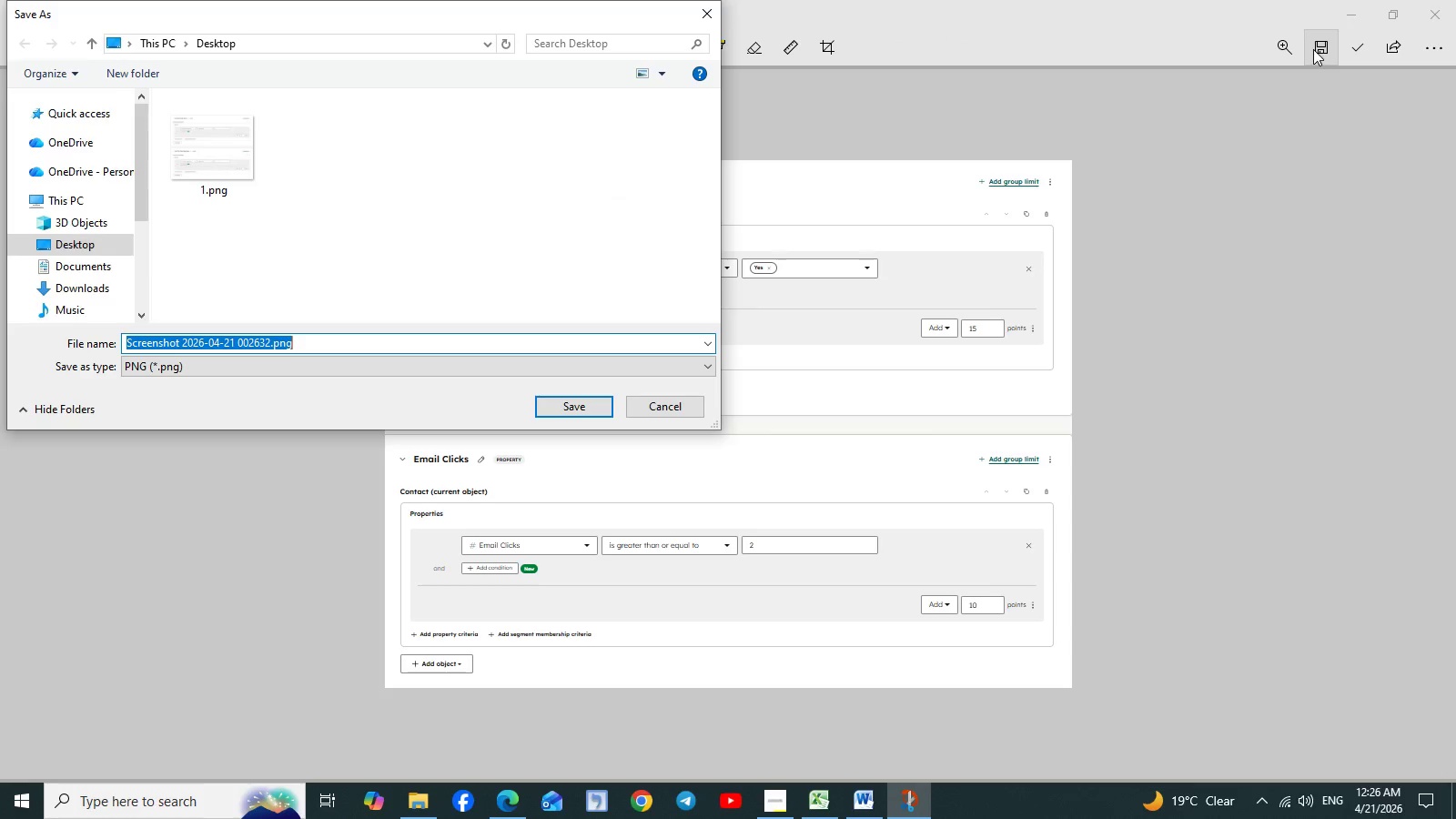 
key(2)
 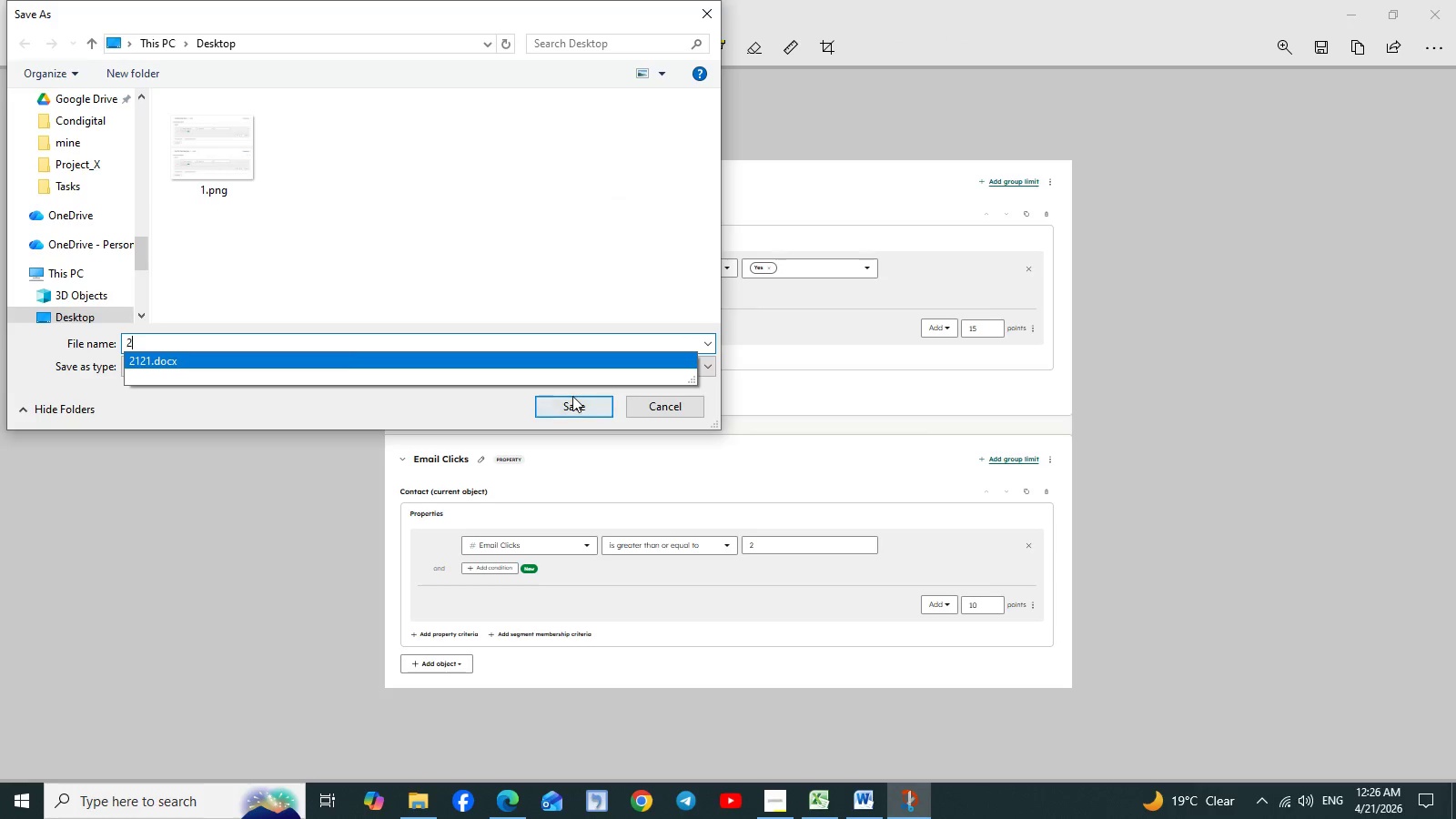 
left_click([572, 407])
 